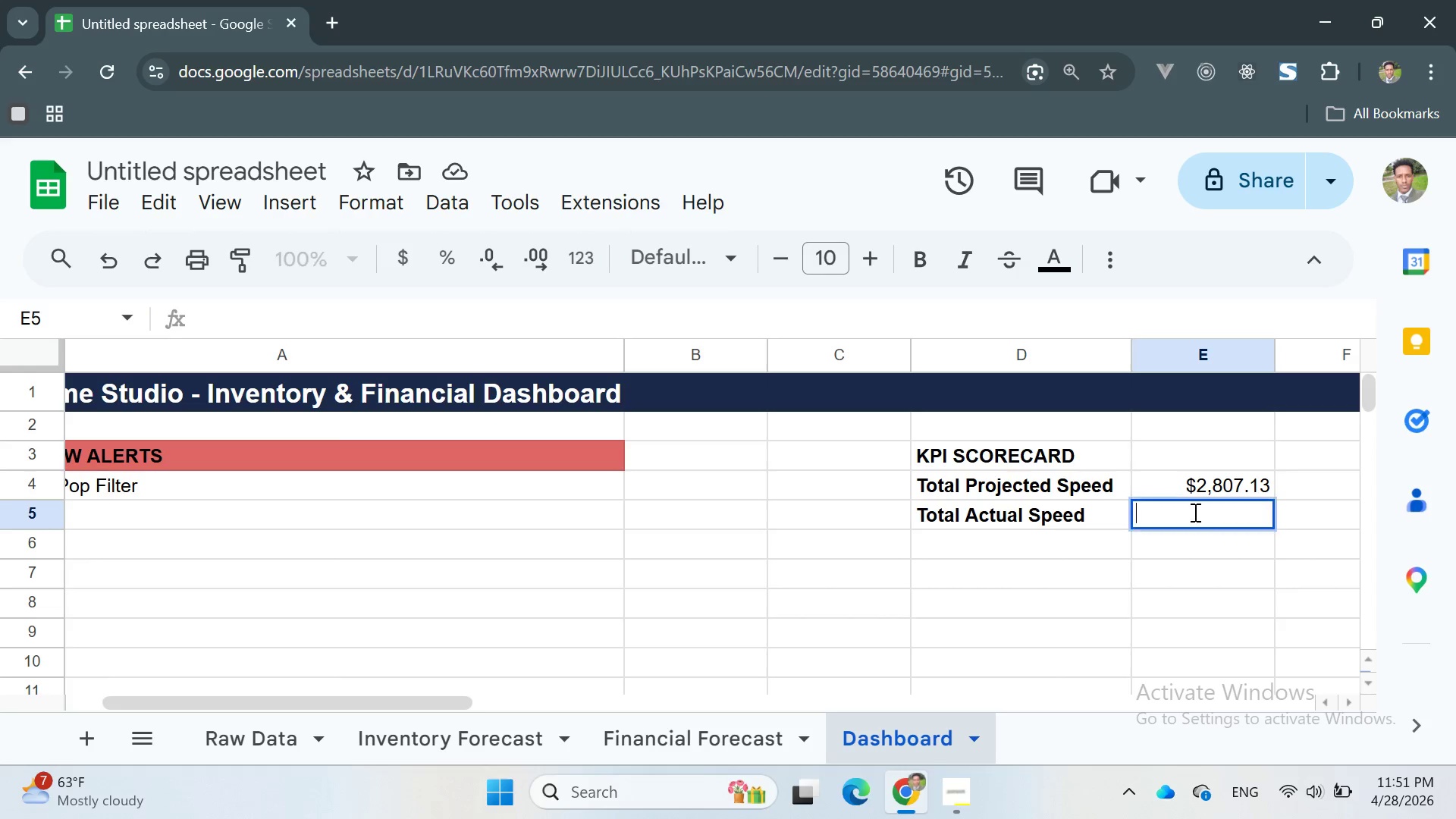 
triple_click([1194, 512])
 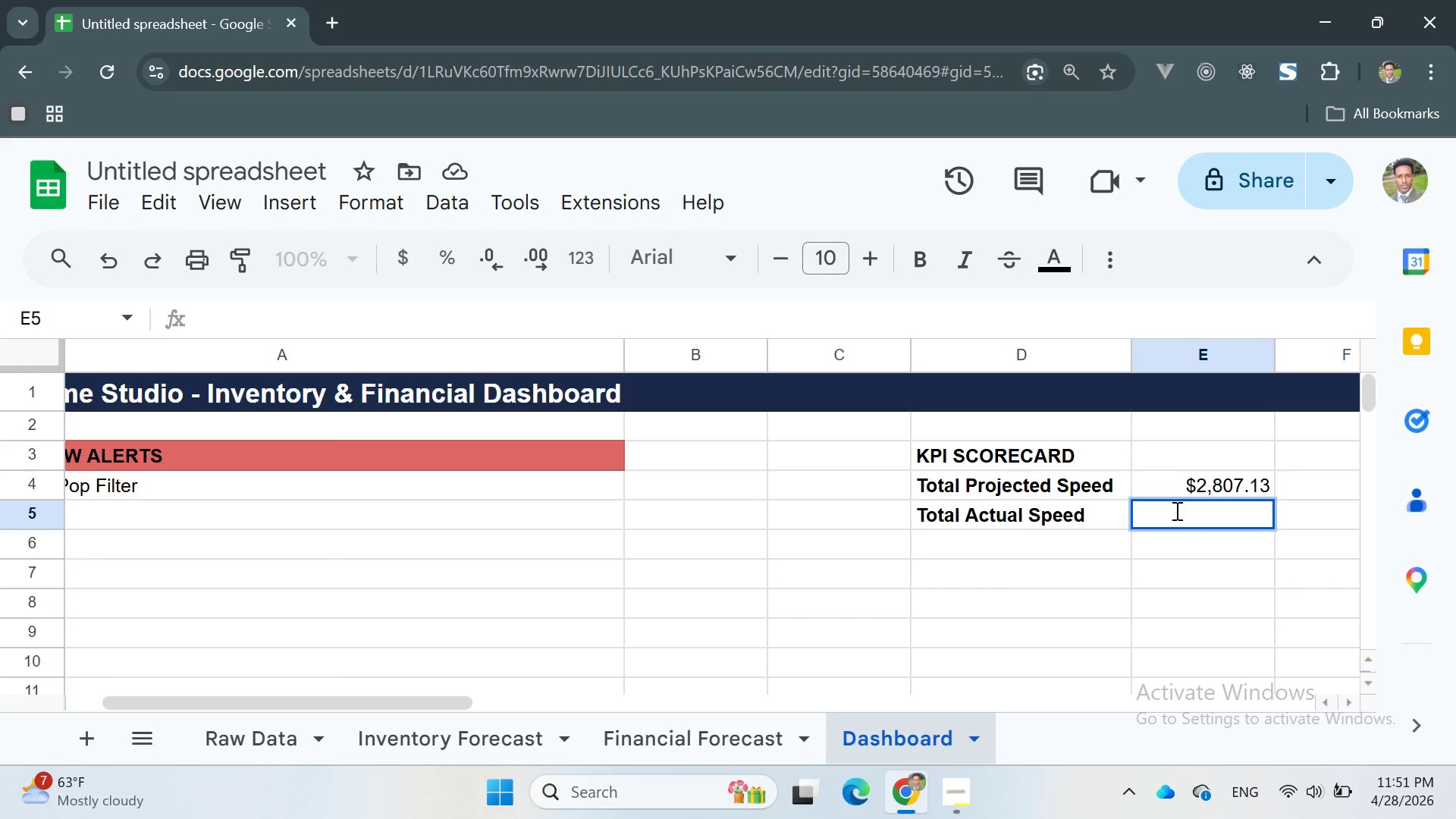 
key(Equal)
 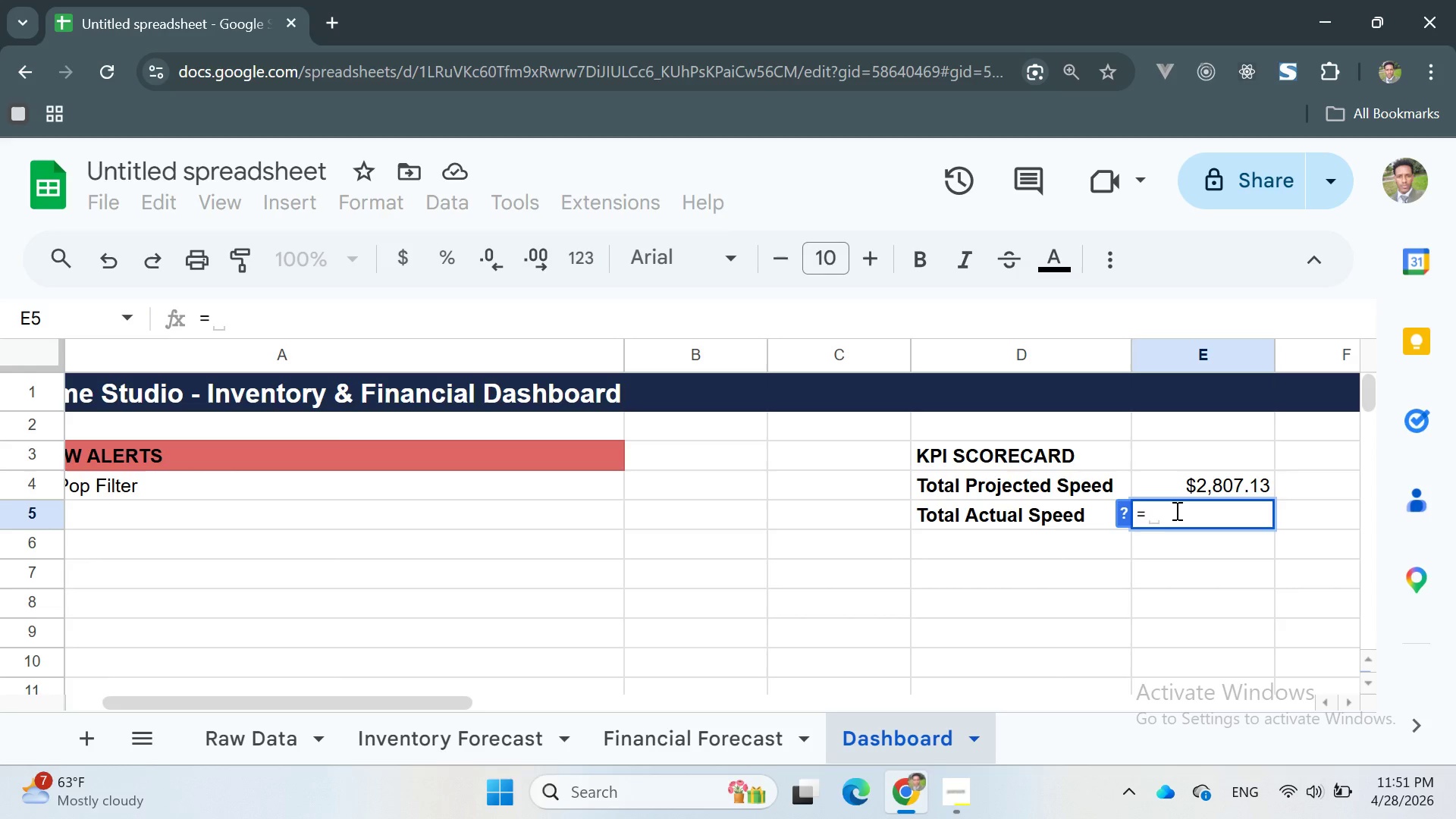 
key(Quote)
 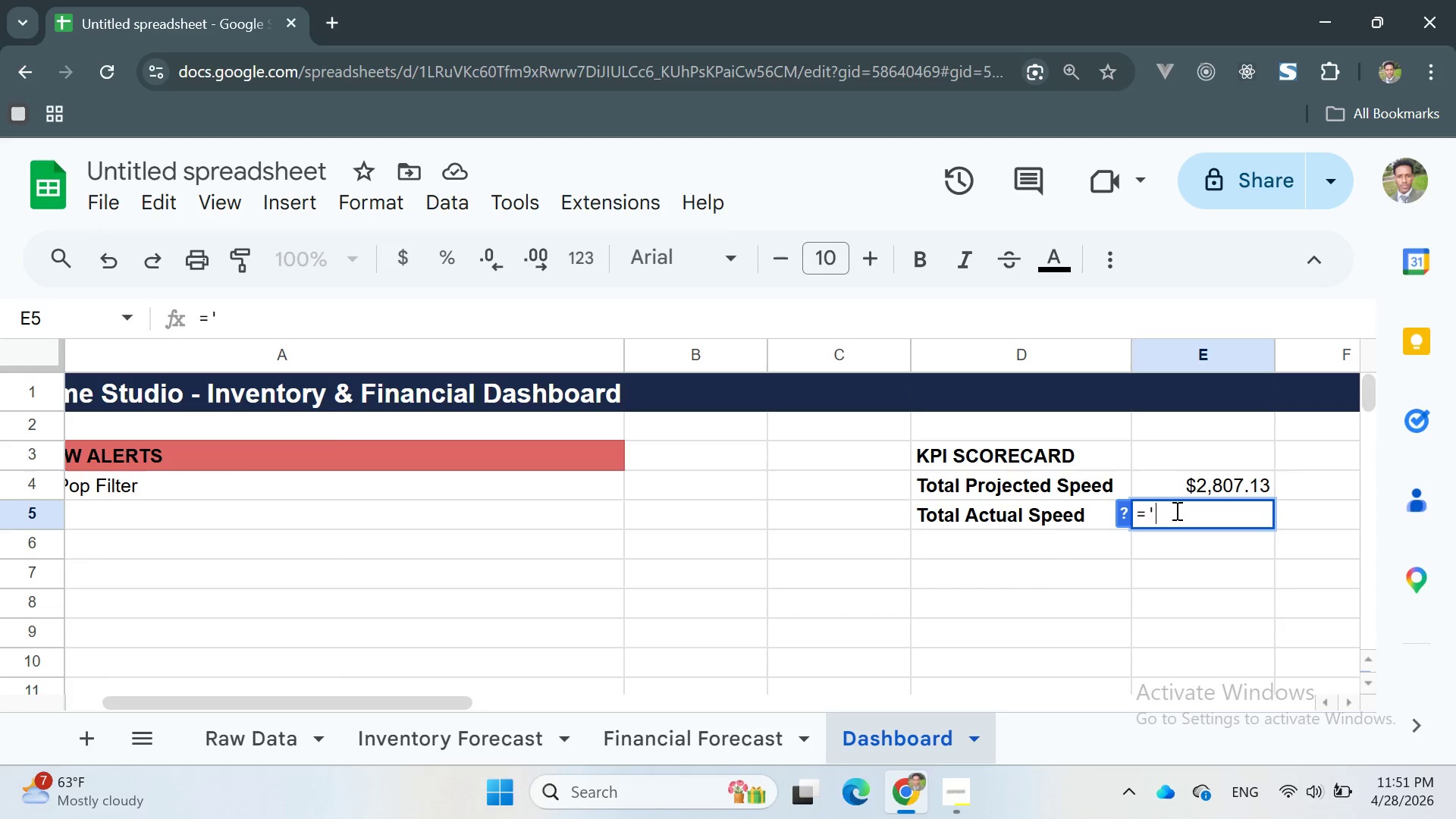 
key(Quote)
 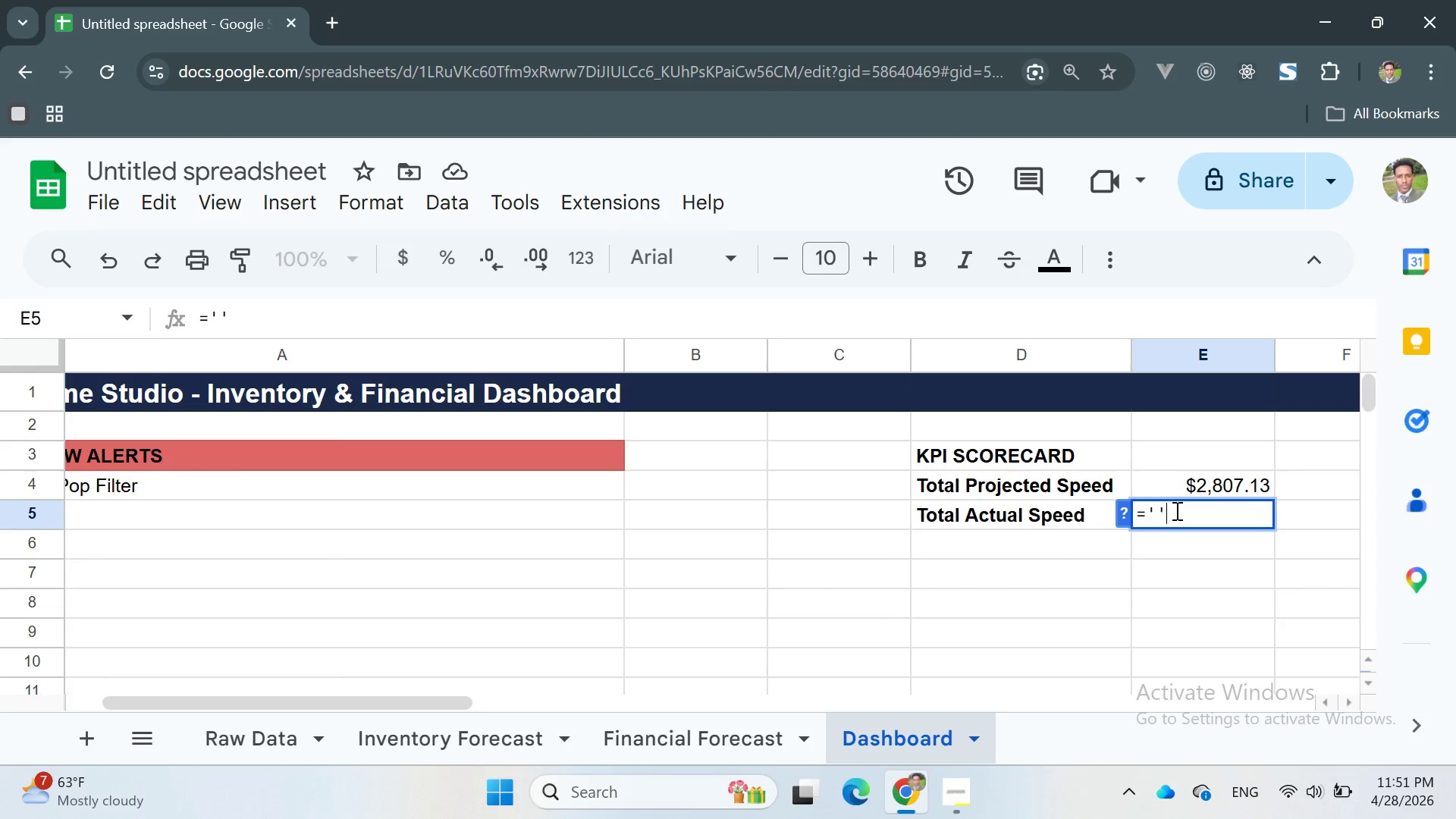 
key(ArrowLeft)
 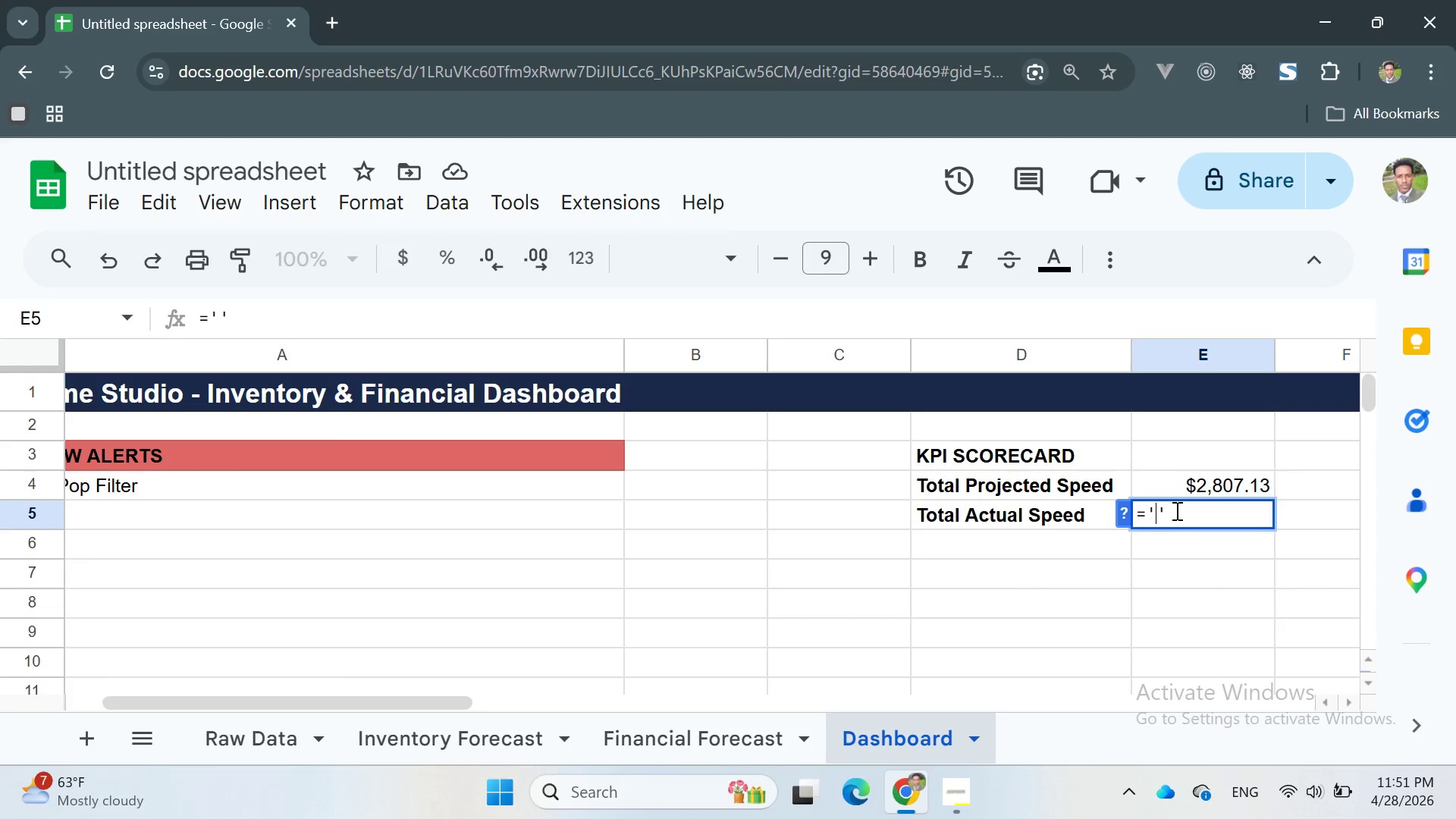 
key(Control+V)
 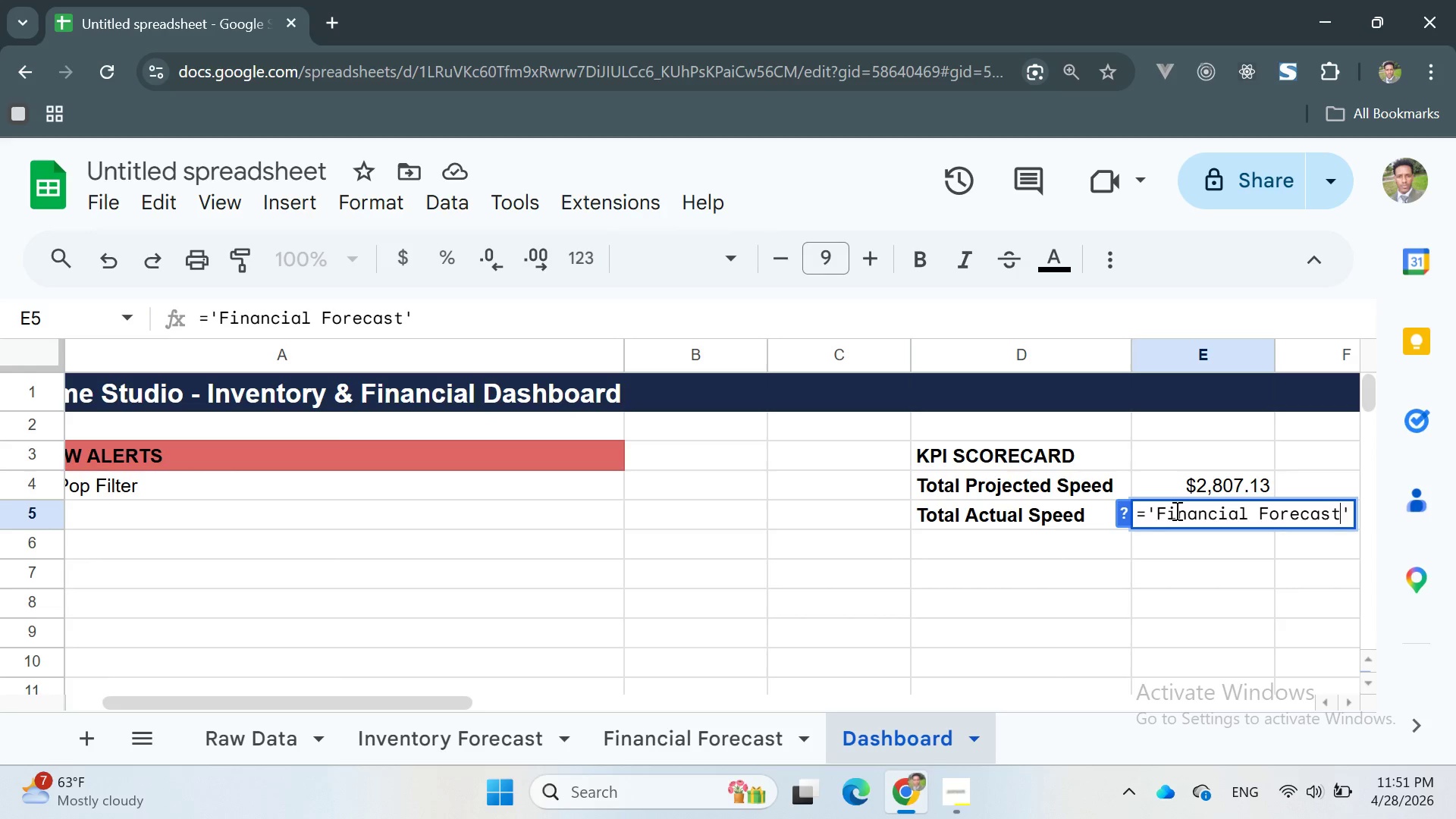 
key(ArrowRight)
 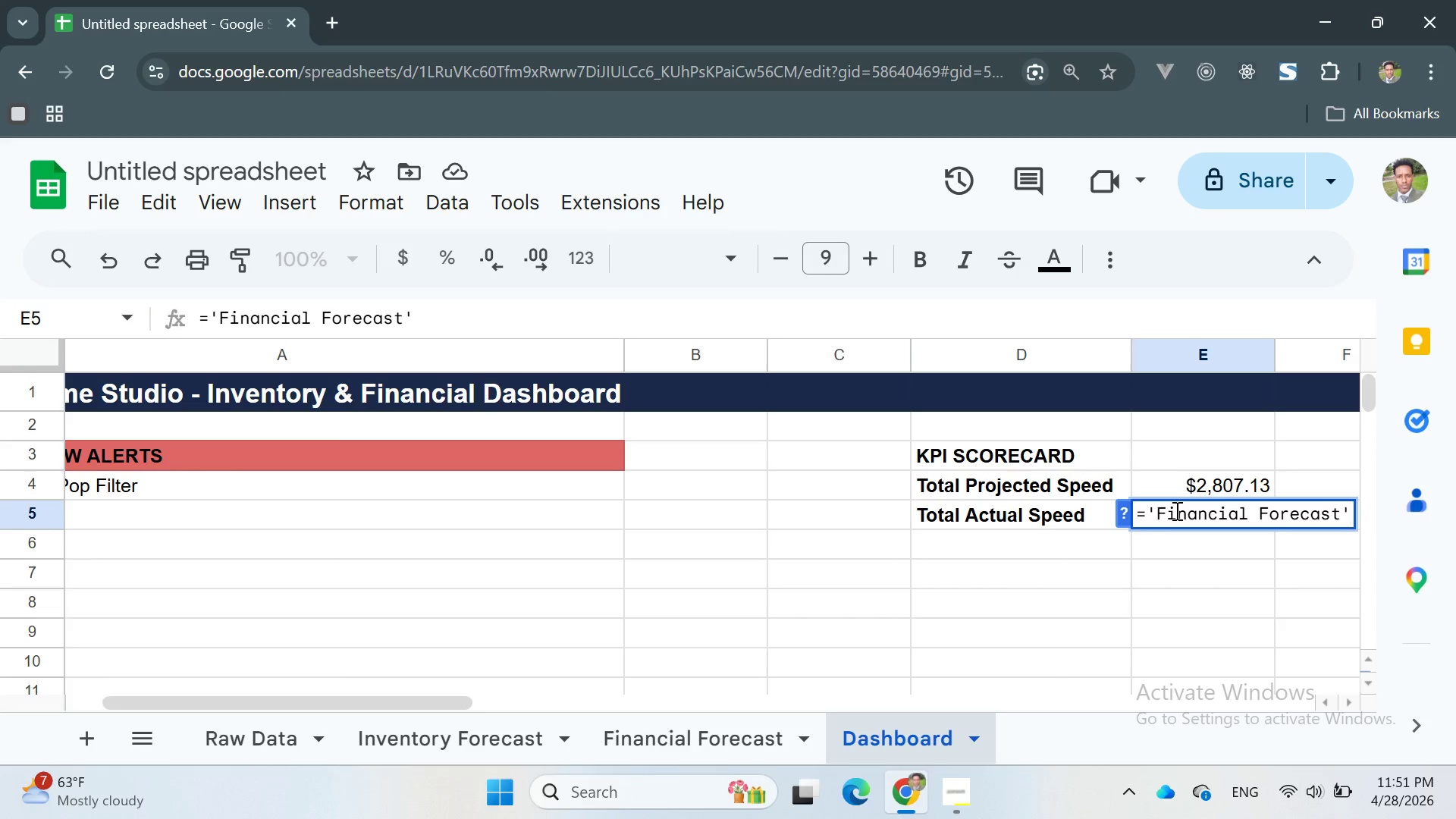 
type(!C10)
 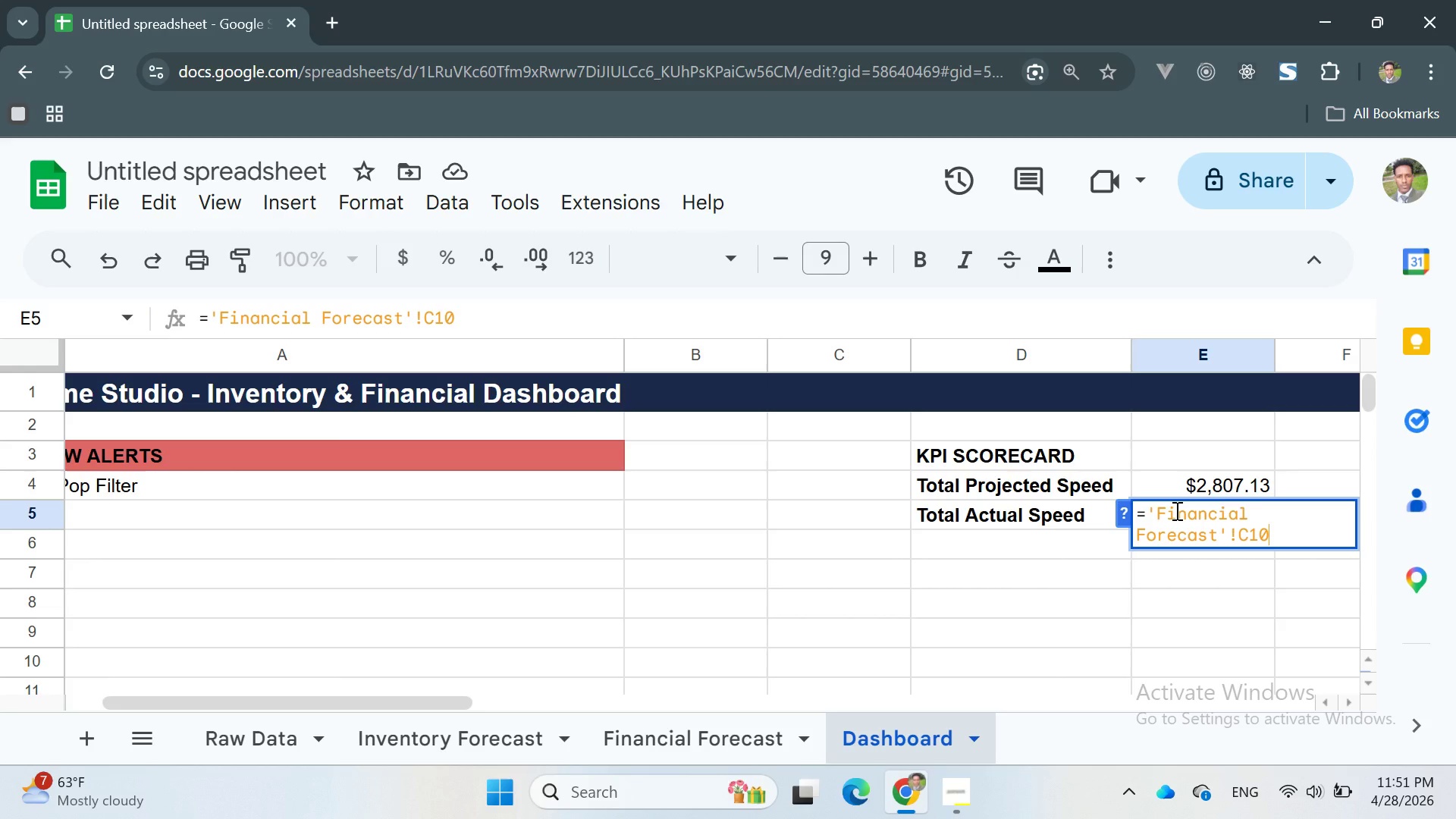 
key(Enter)
 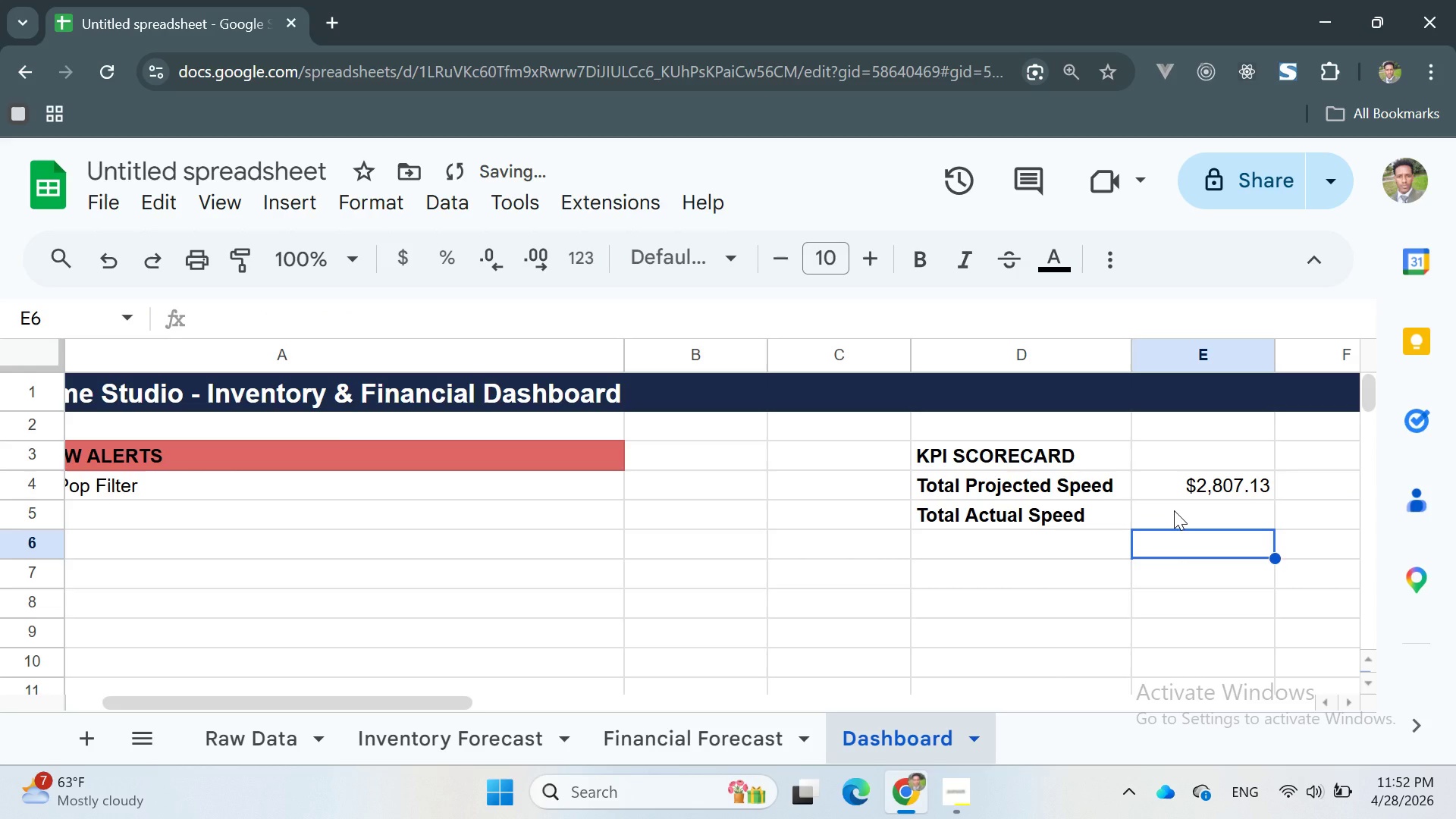 
double_click([1174, 513])
 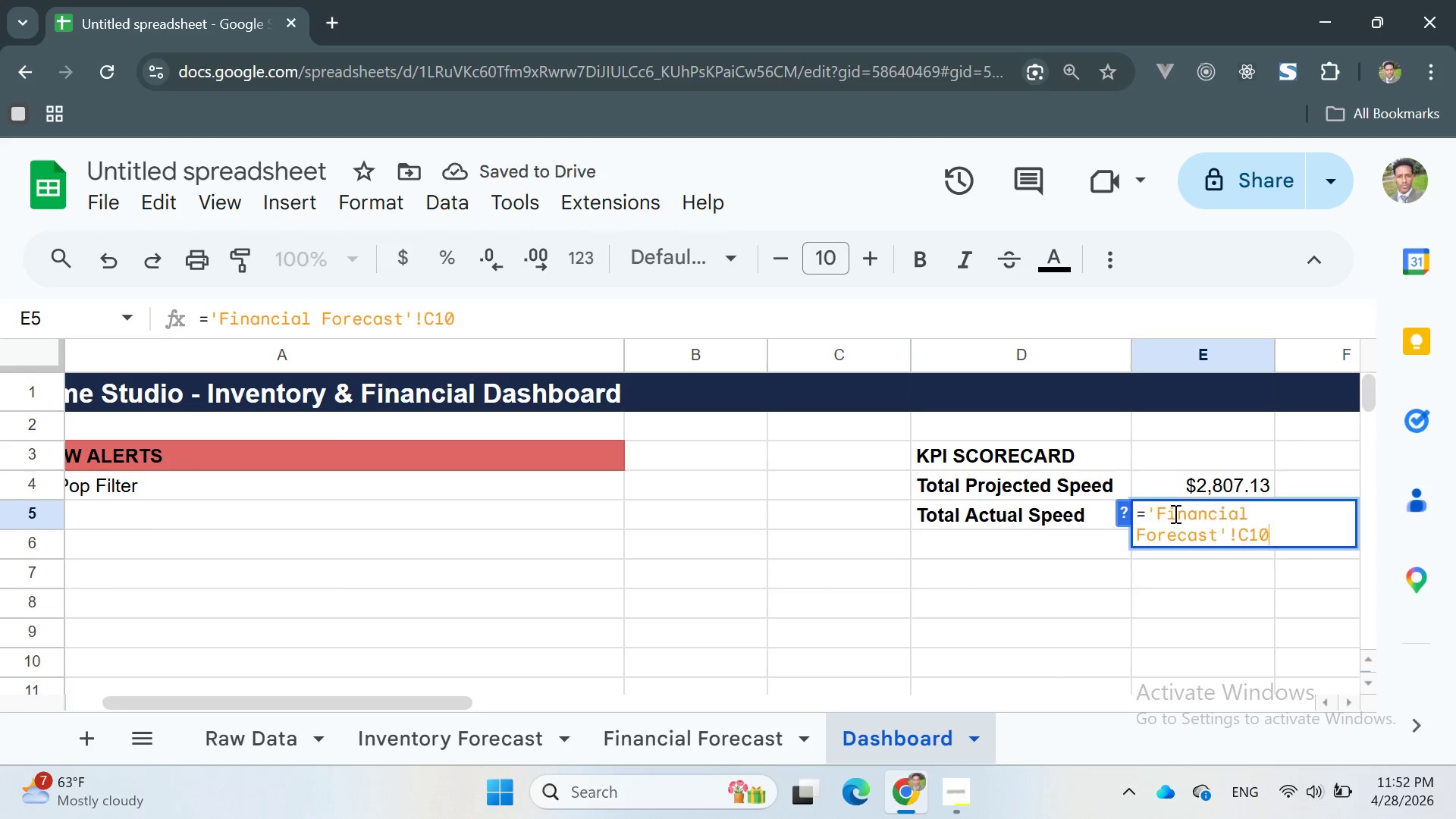 
triple_click([1174, 513])
 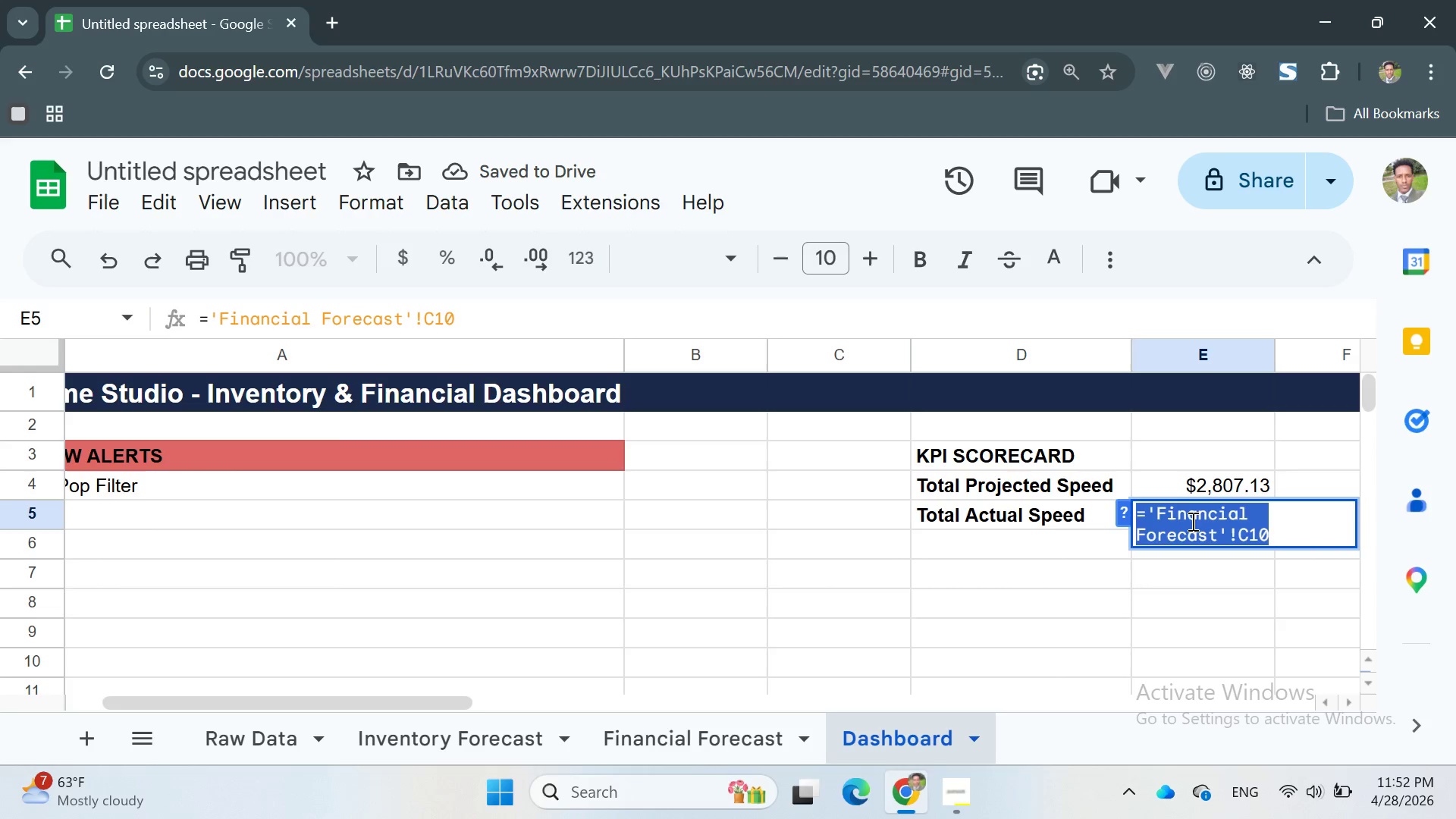 
left_click([1200, 529])
 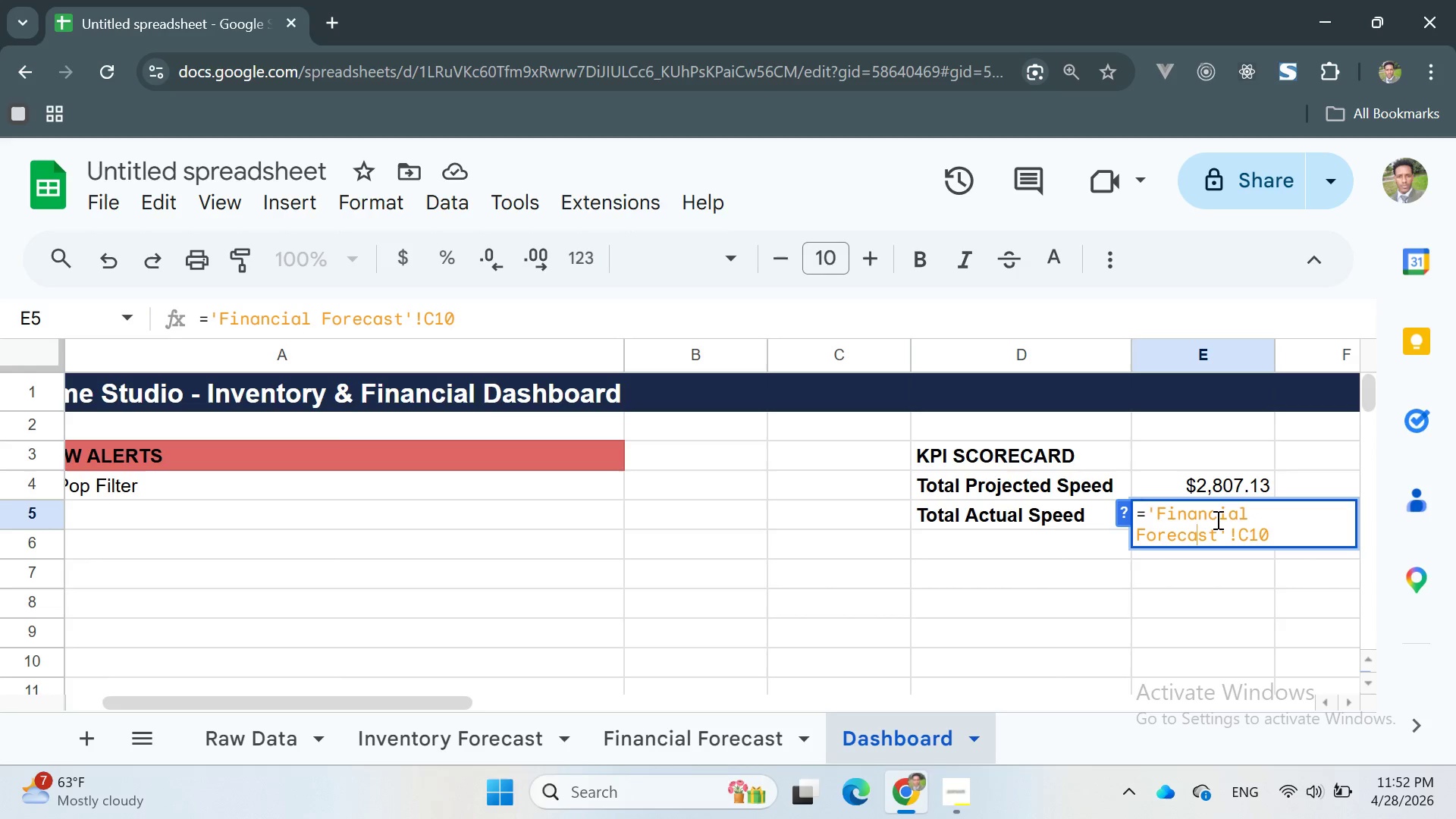 
wait(6.33)
 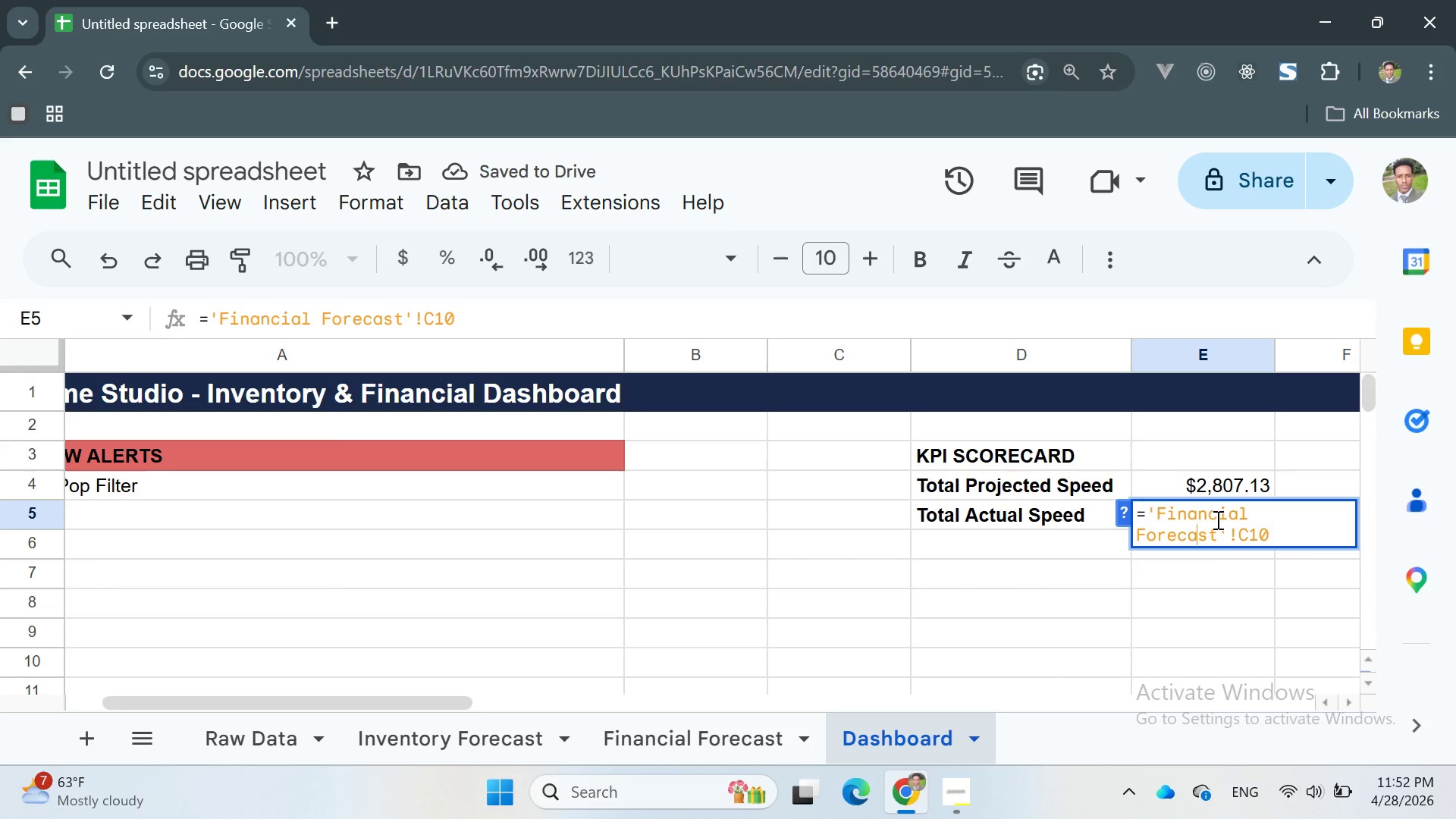 
left_click([1275, 519])
 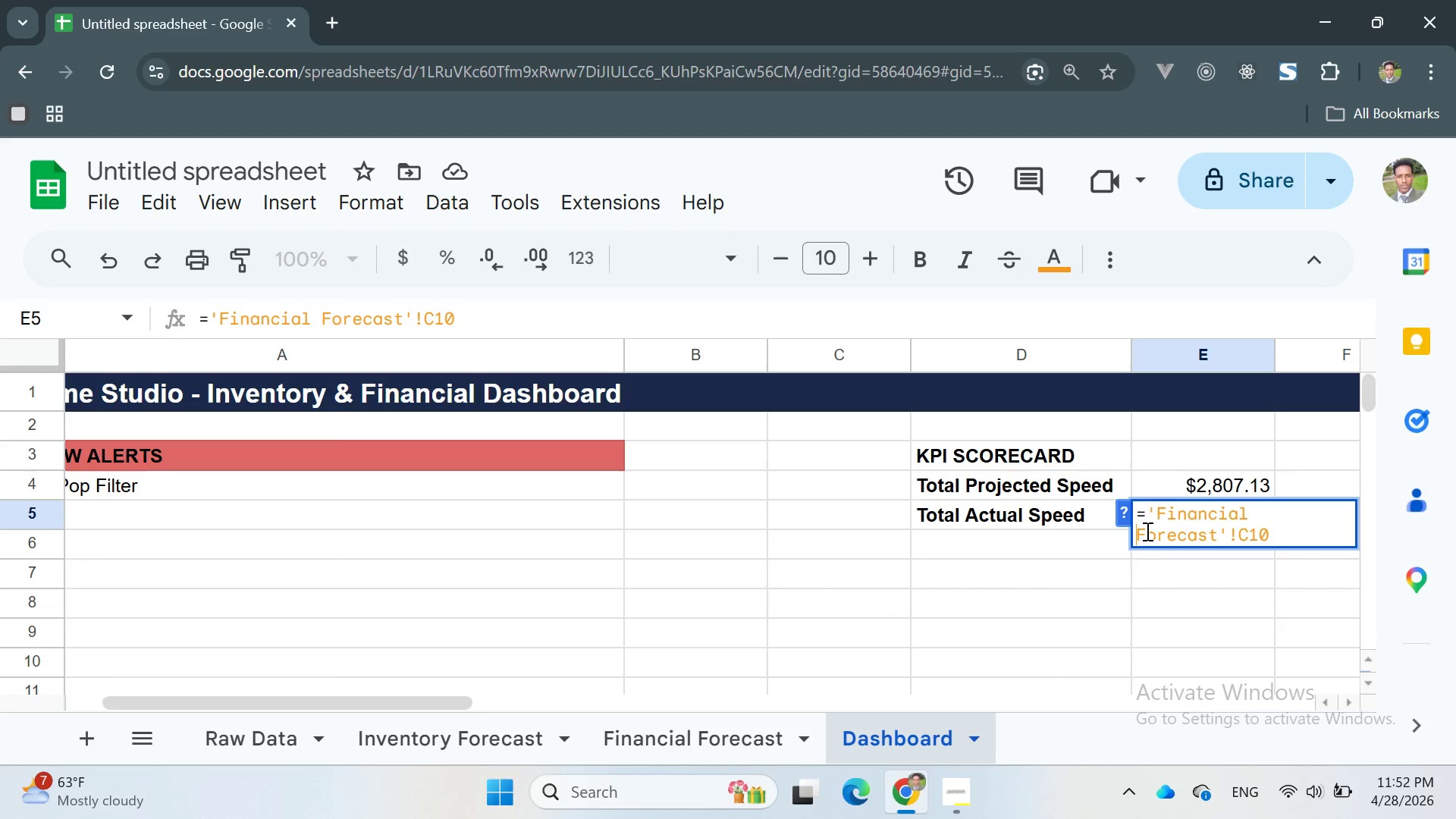 
key(Backspace)
 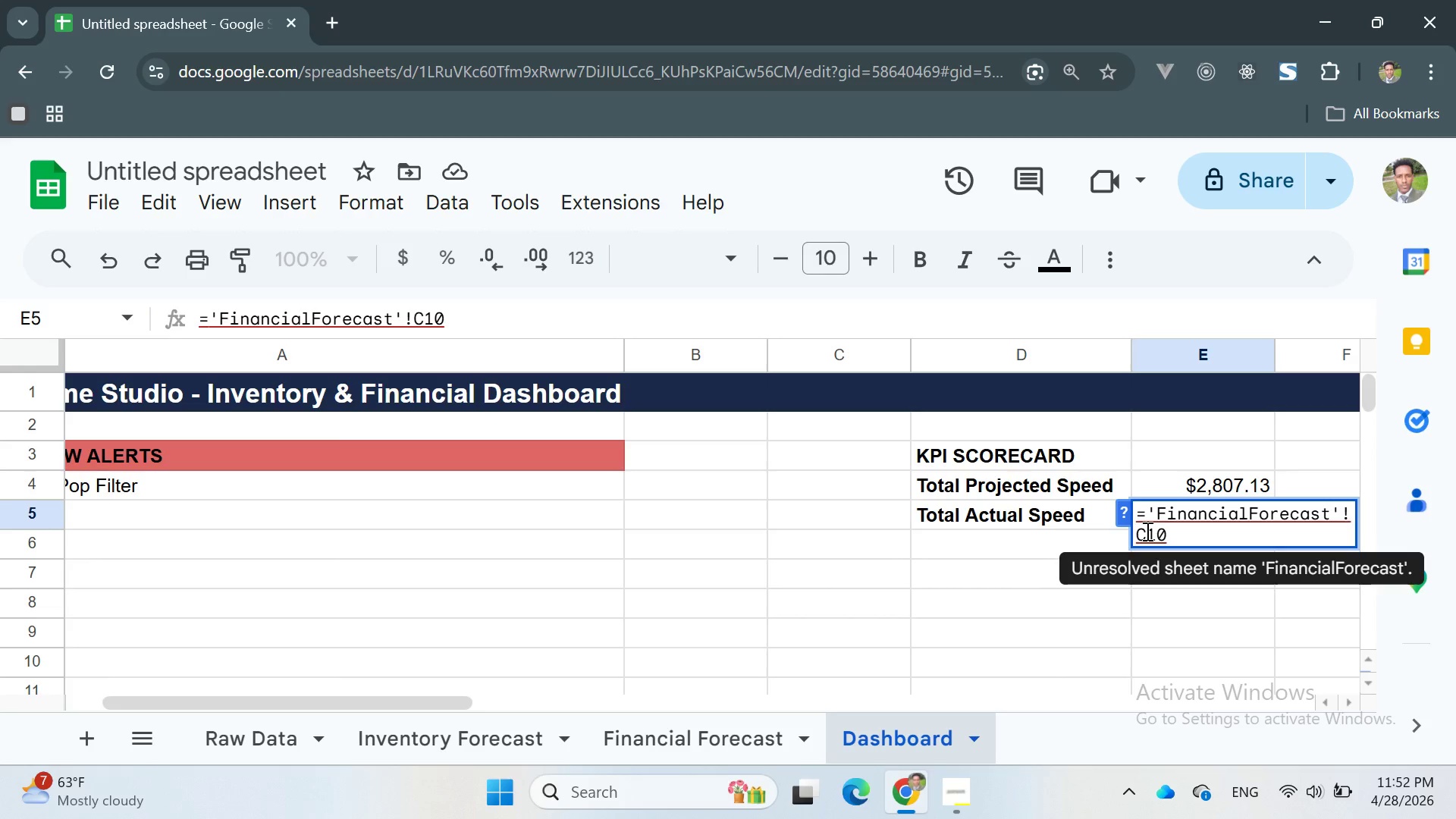 
key(Space)
 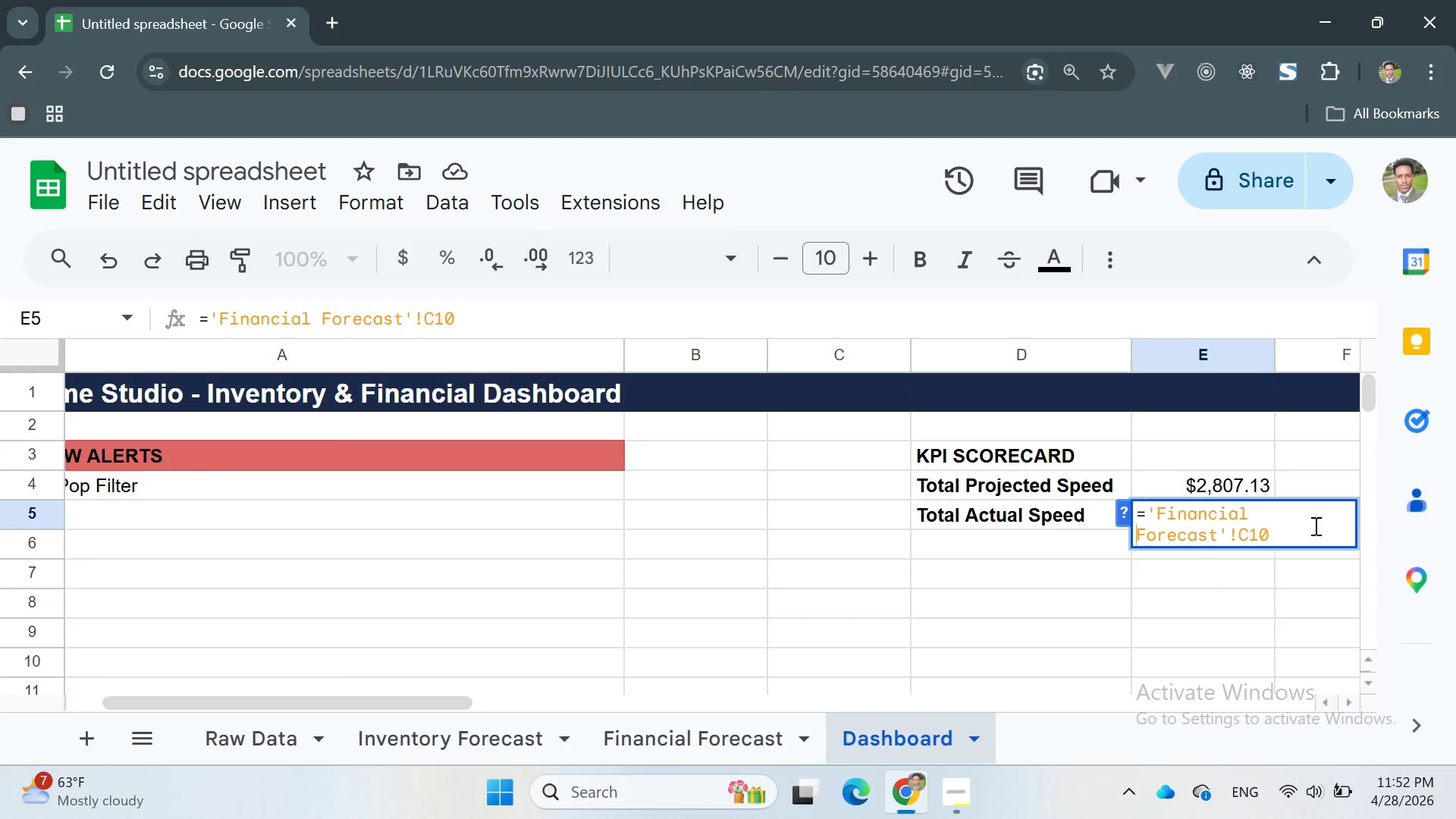 
left_click([1307, 528])
 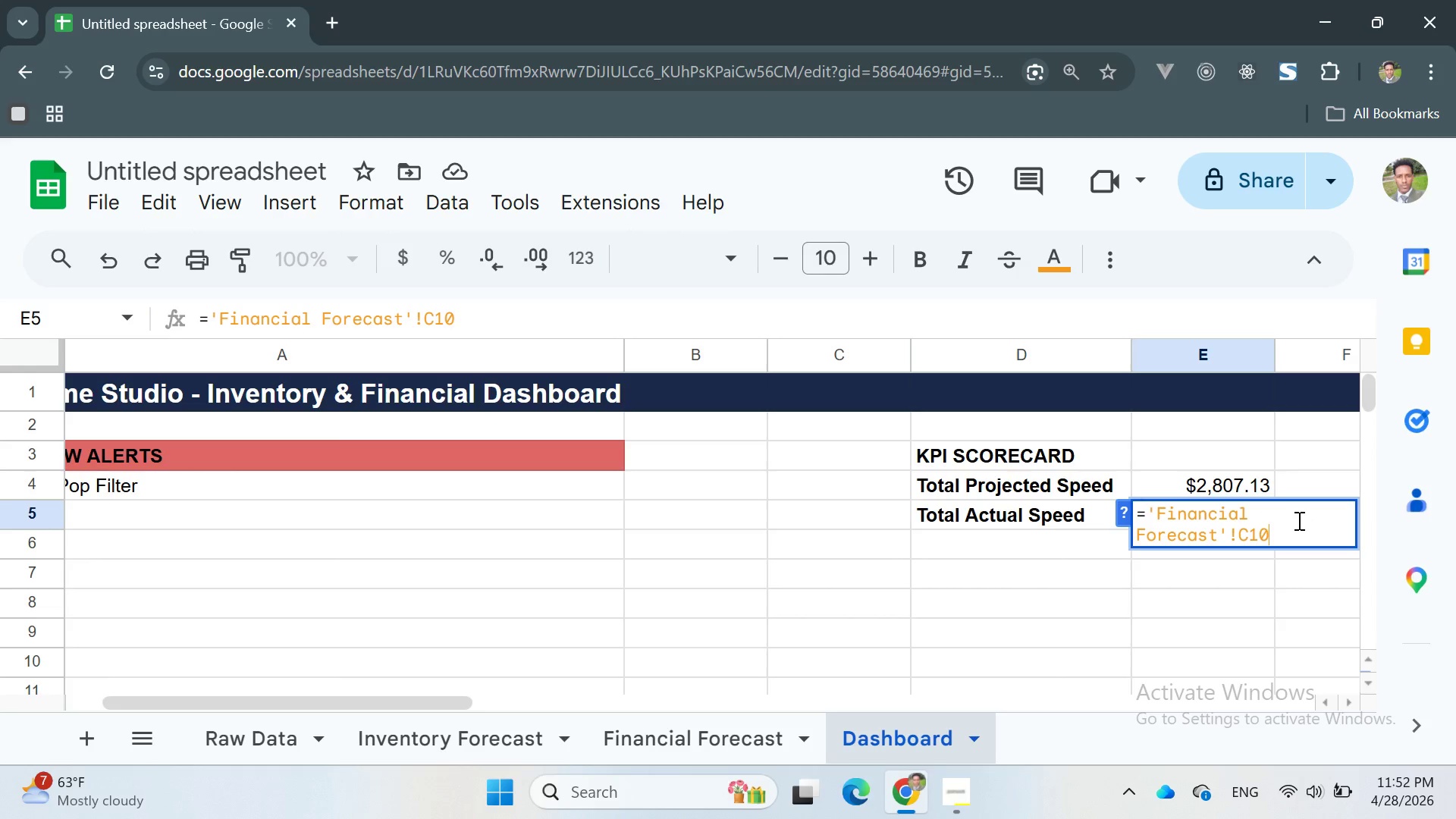 
left_click([1260, 494])
 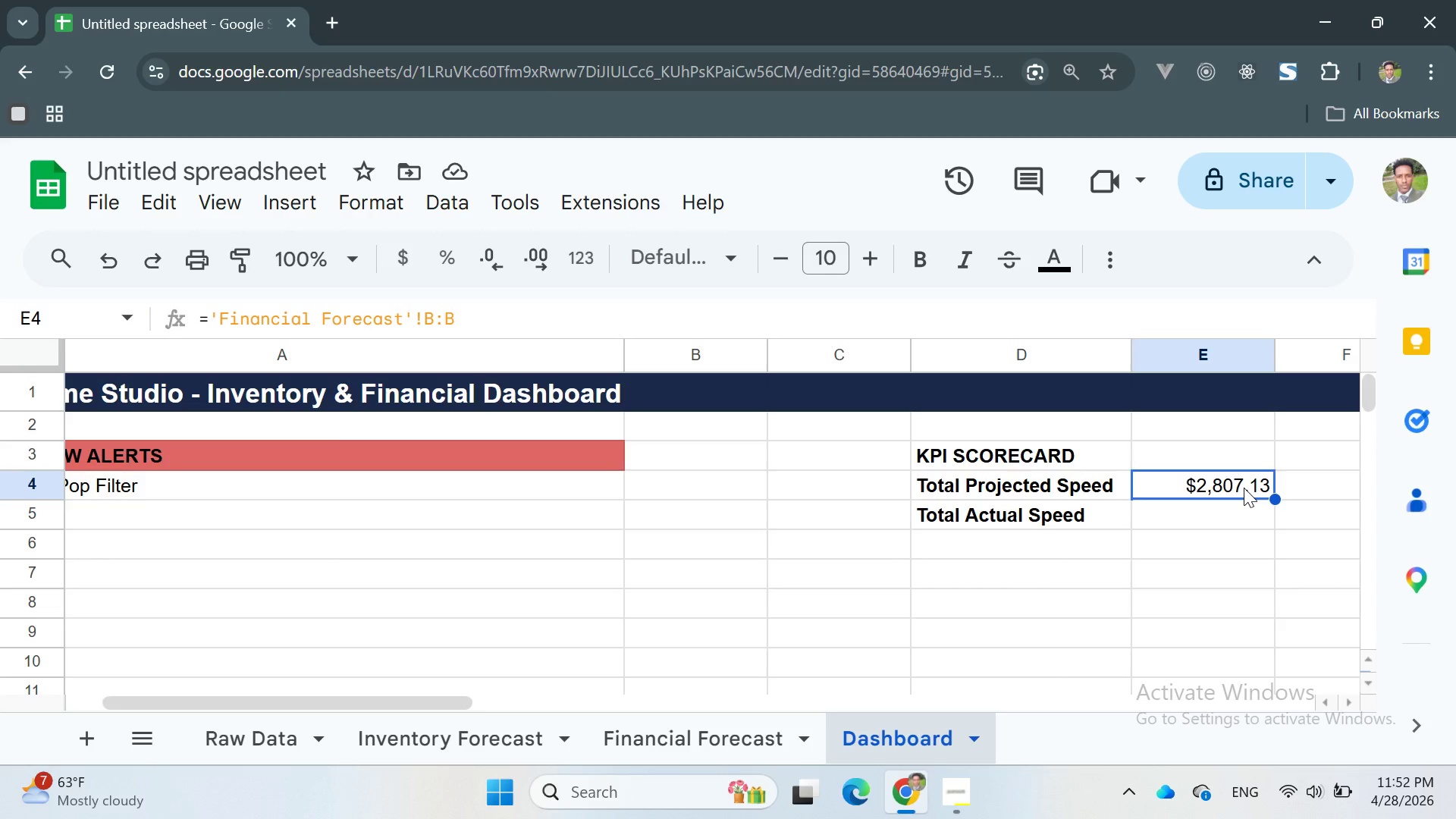 
double_click([1244, 488])
 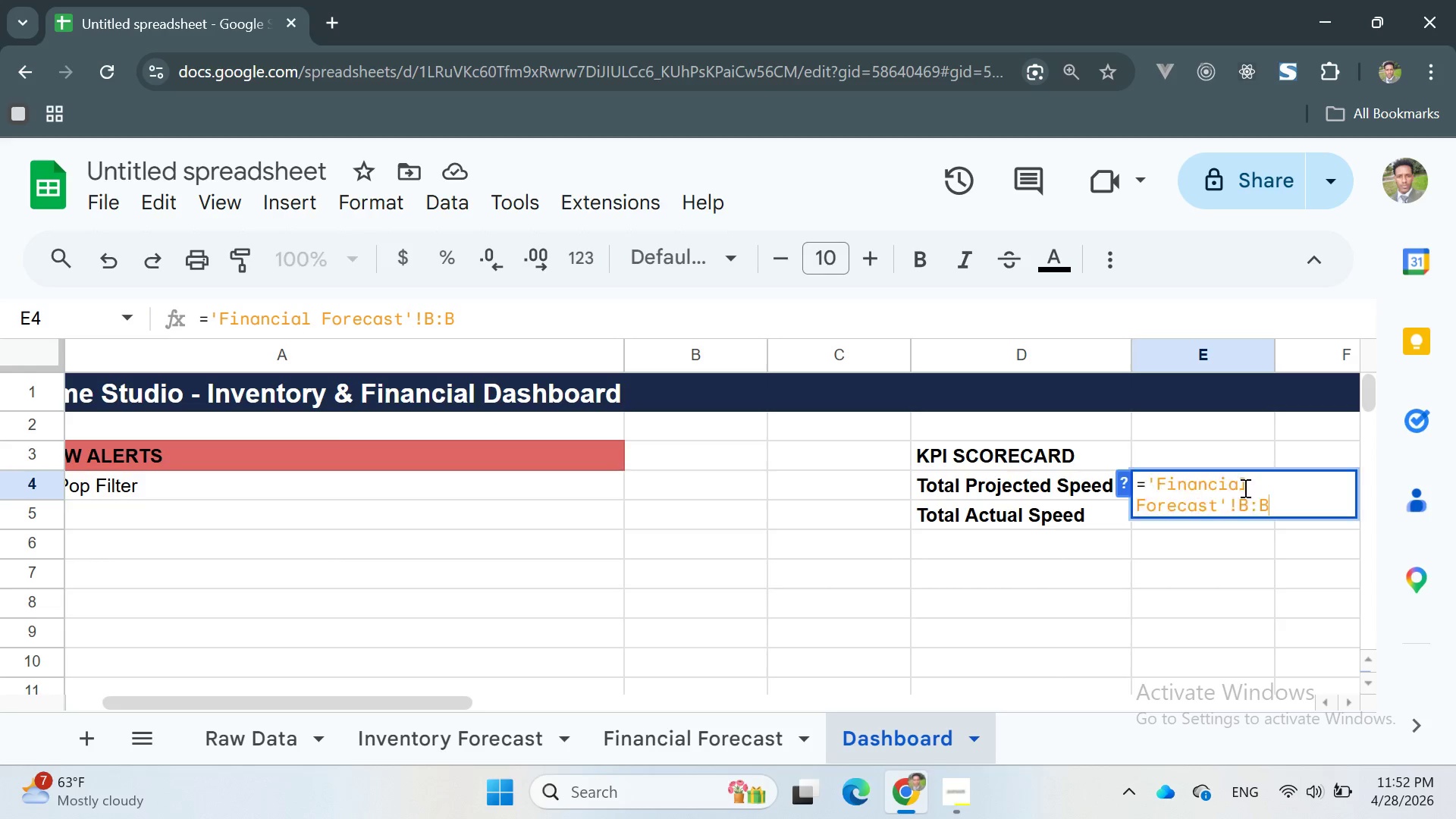 
triple_click([1244, 488])
 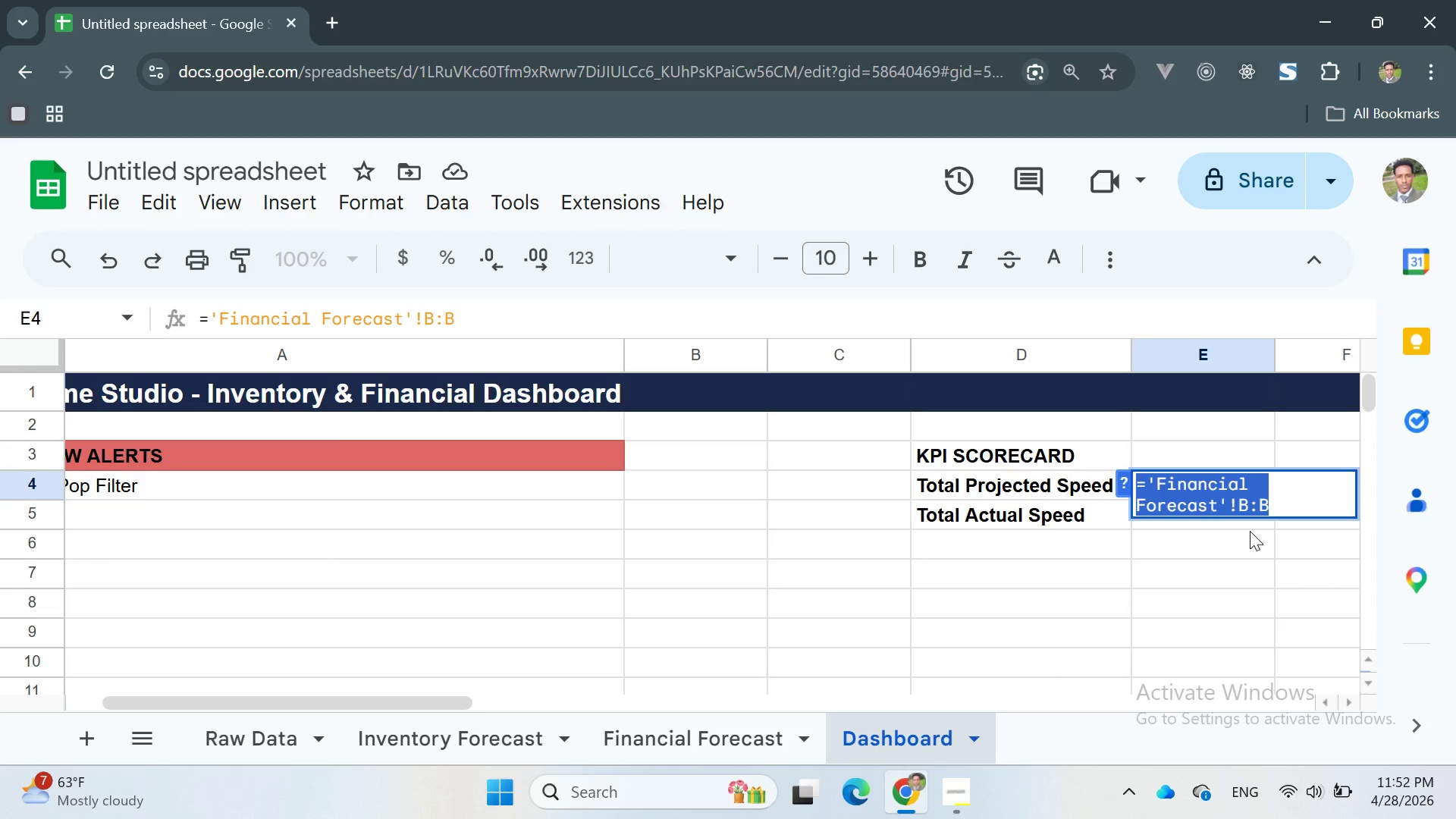 
left_click([1241, 524])
 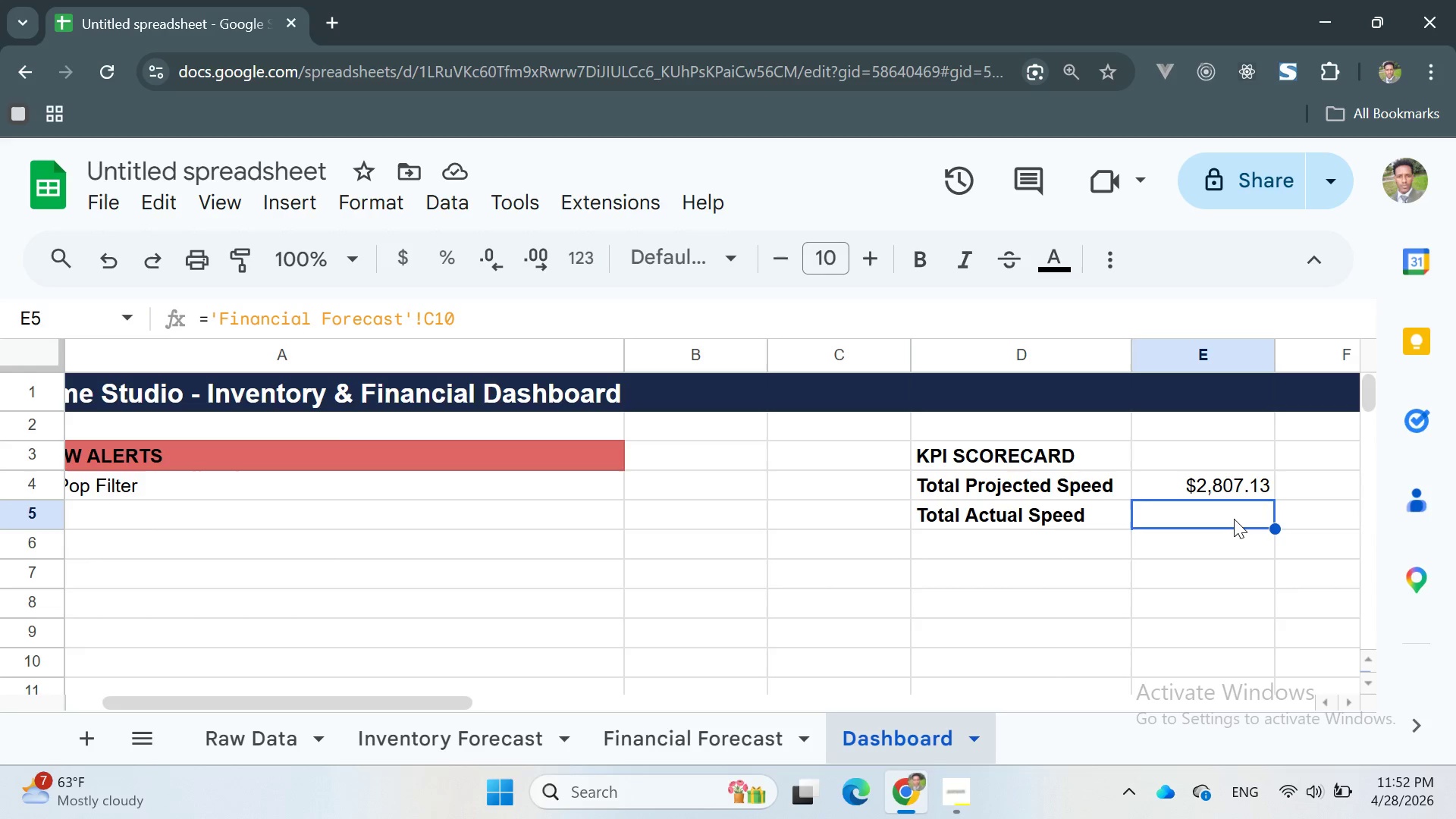 
double_click([1234, 519])
 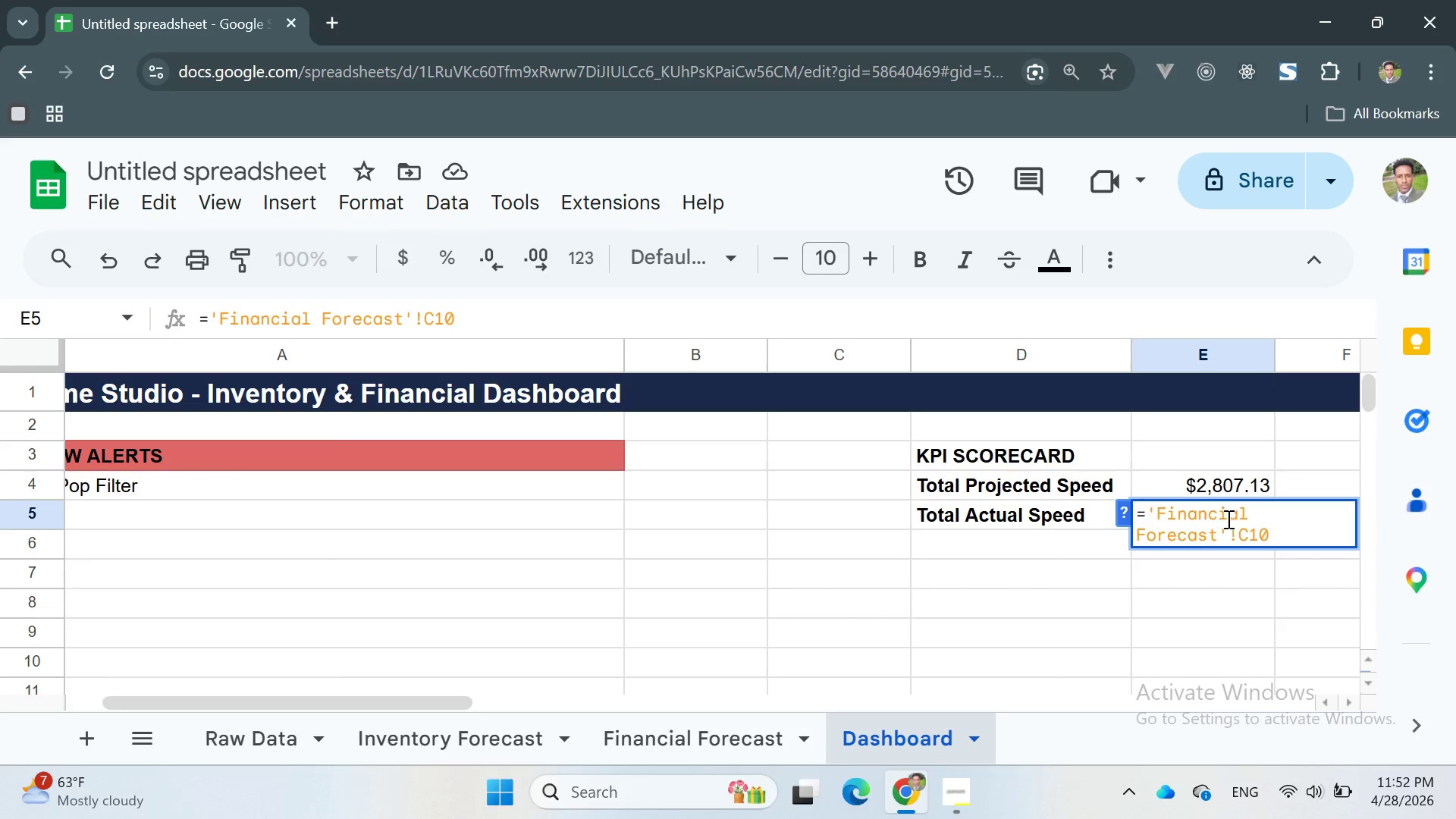 
double_click([1203, 488])
 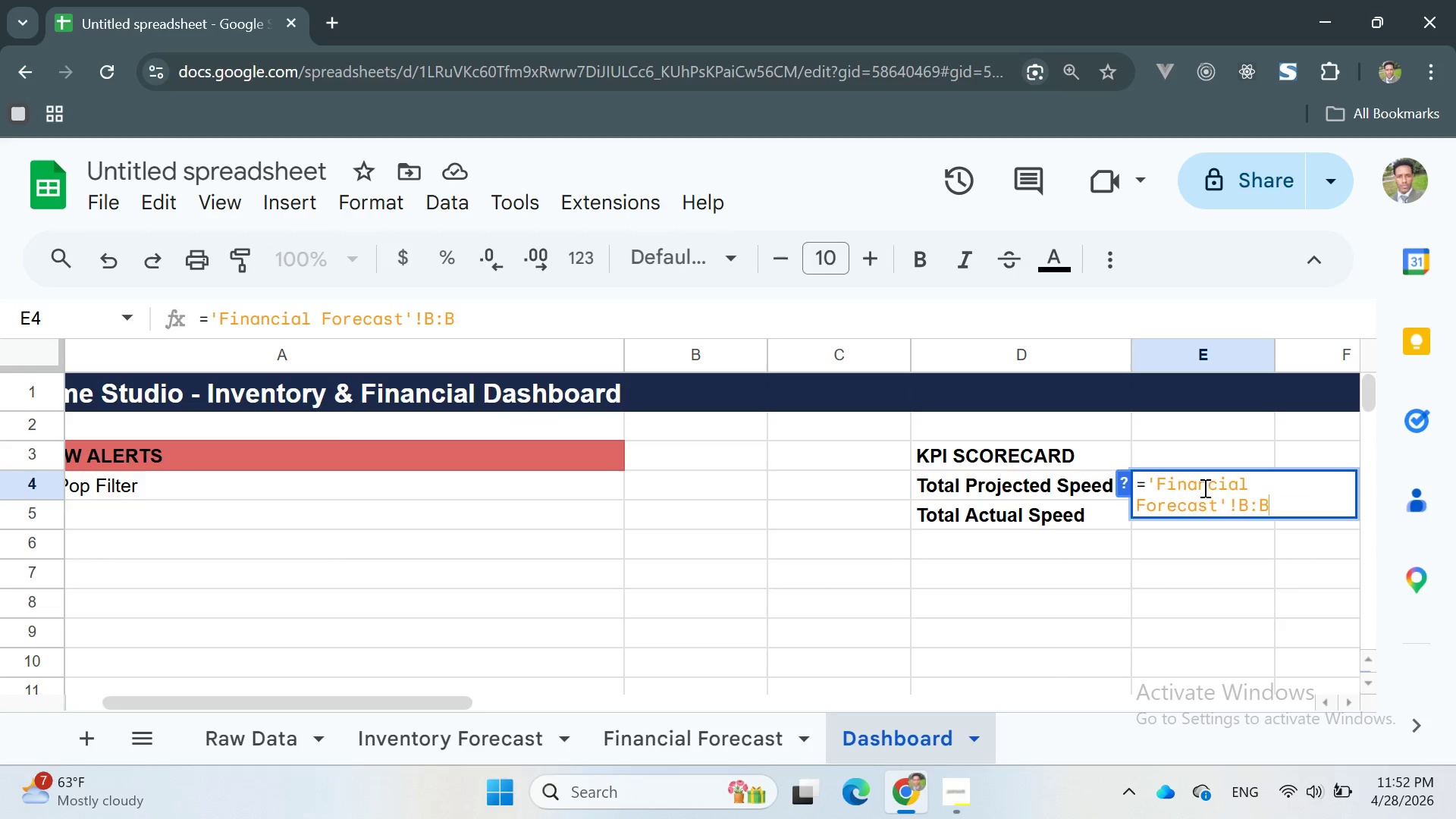 
triple_click([1203, 488])
 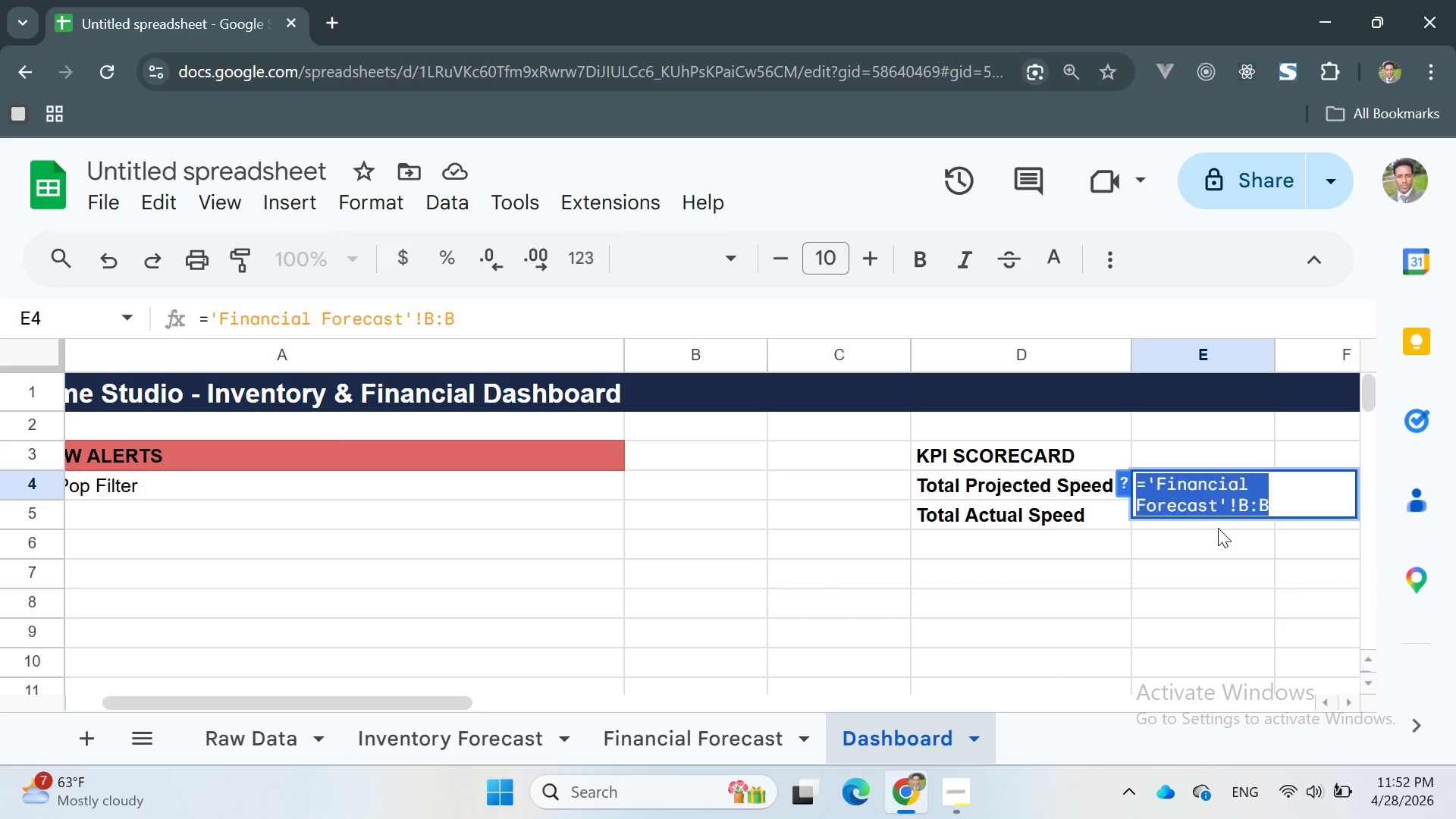 
left_click([1217, 538])
 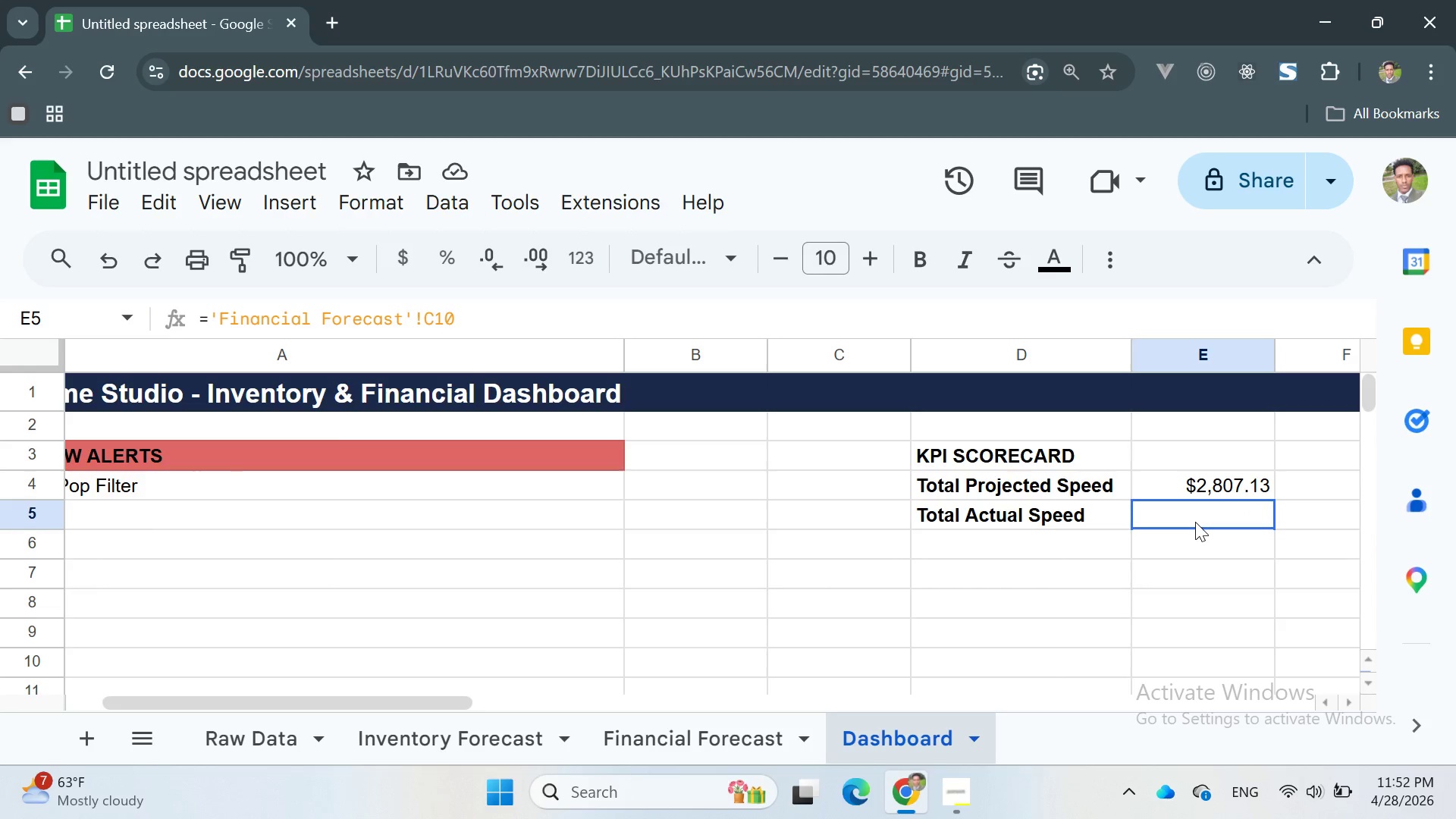 
double_click([1195, 522])
 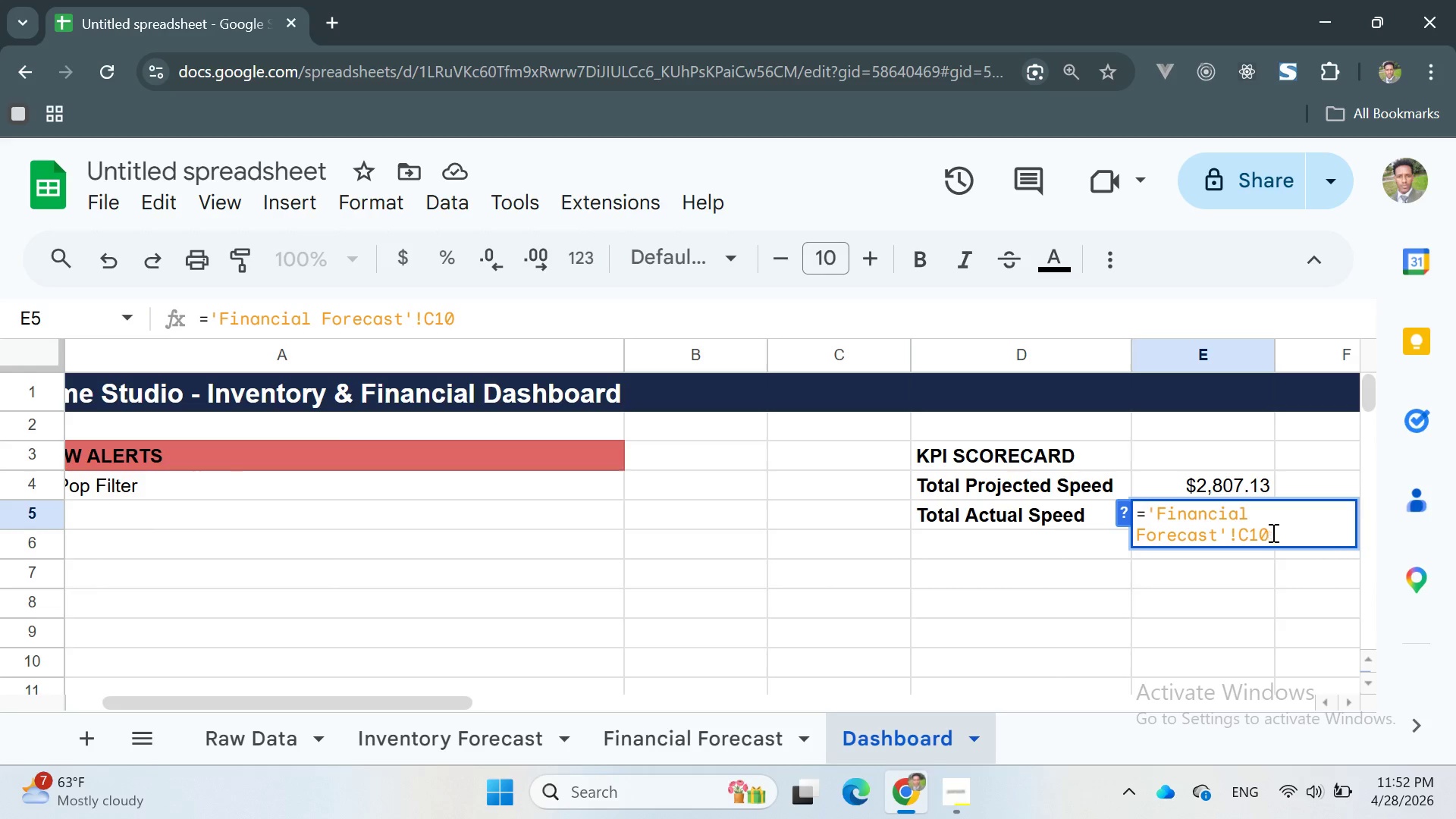 
left_click([1274, 533])
 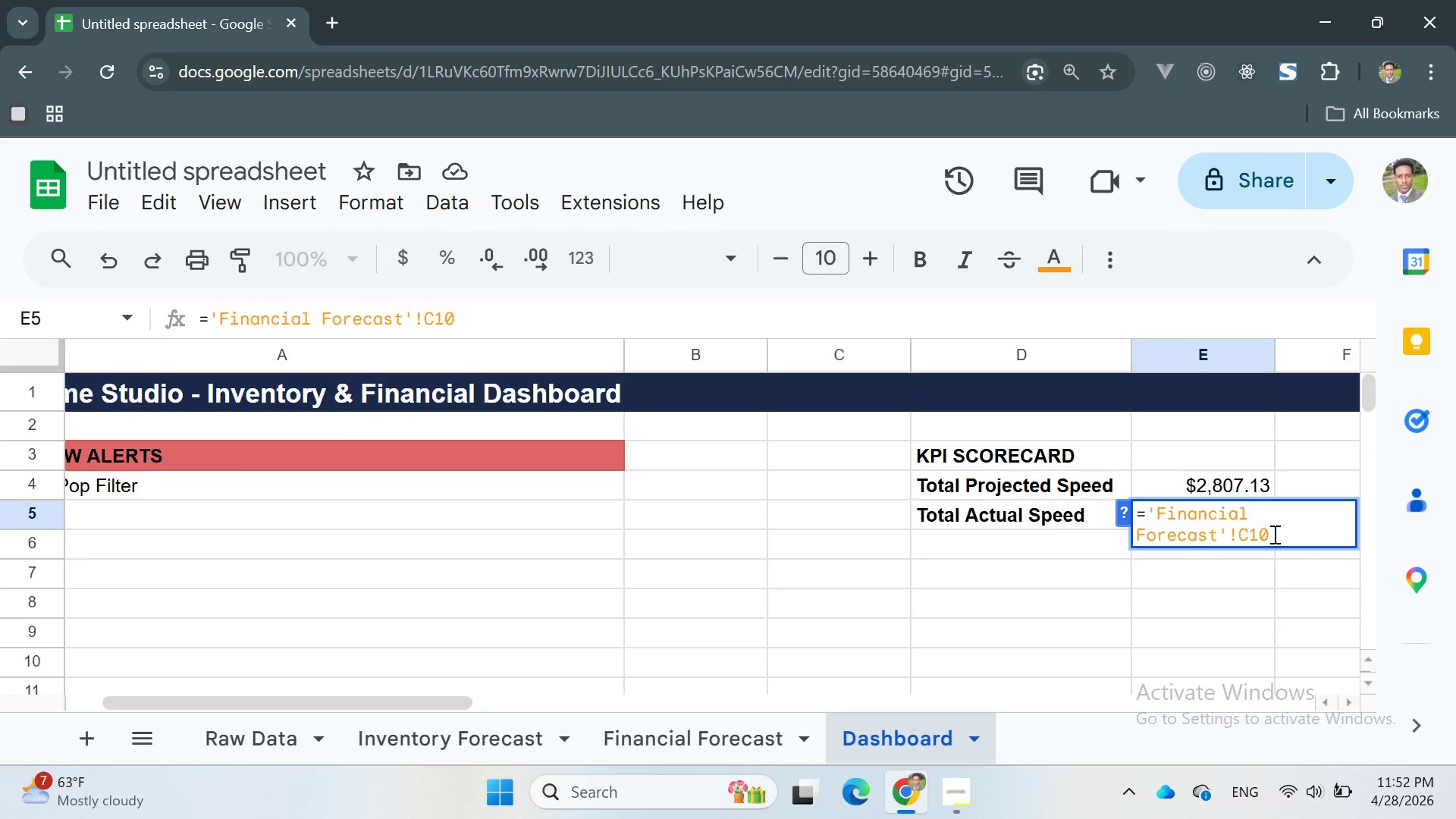 
wait(14.52)
 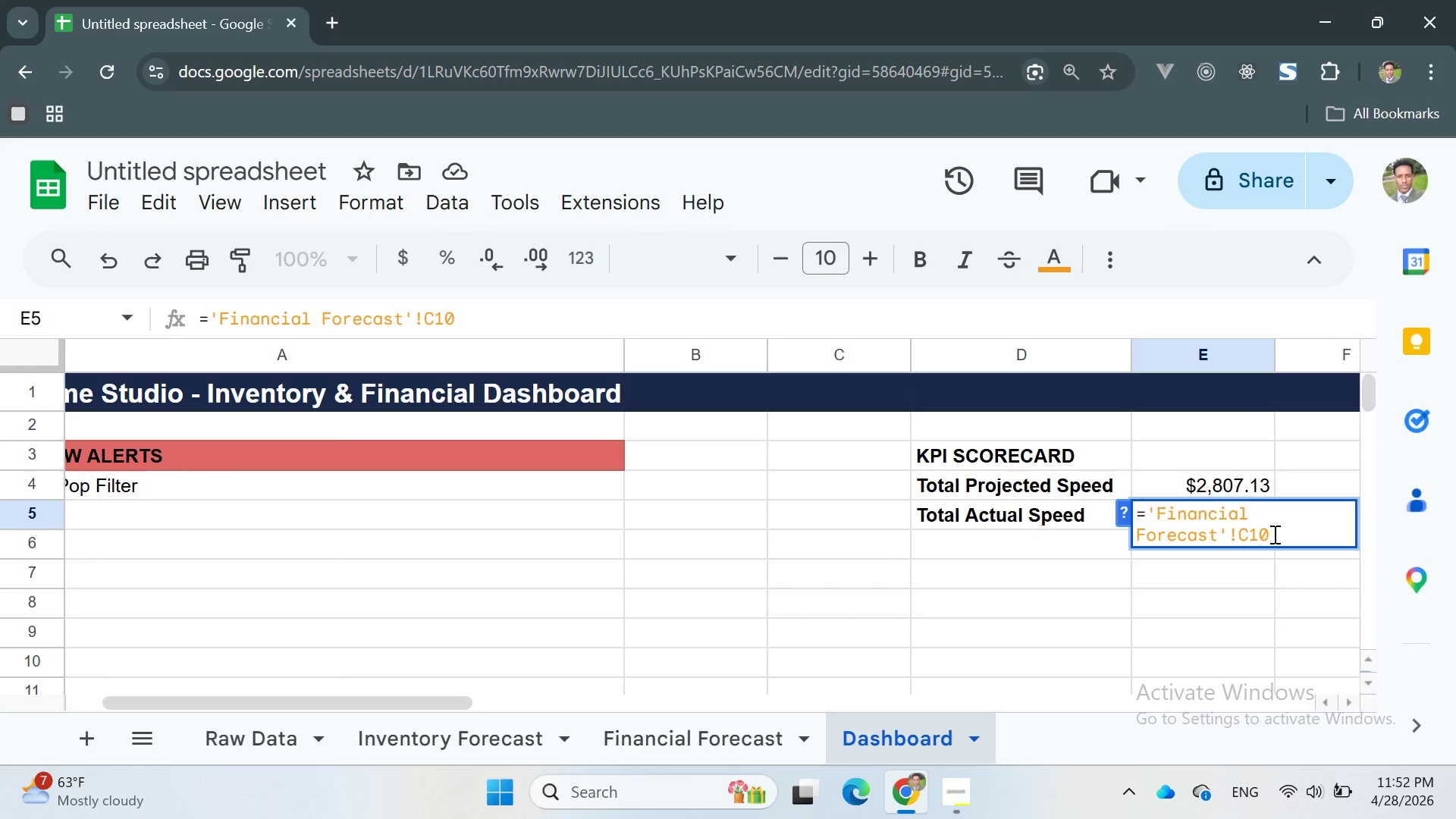 
double_click([1192, 486])
 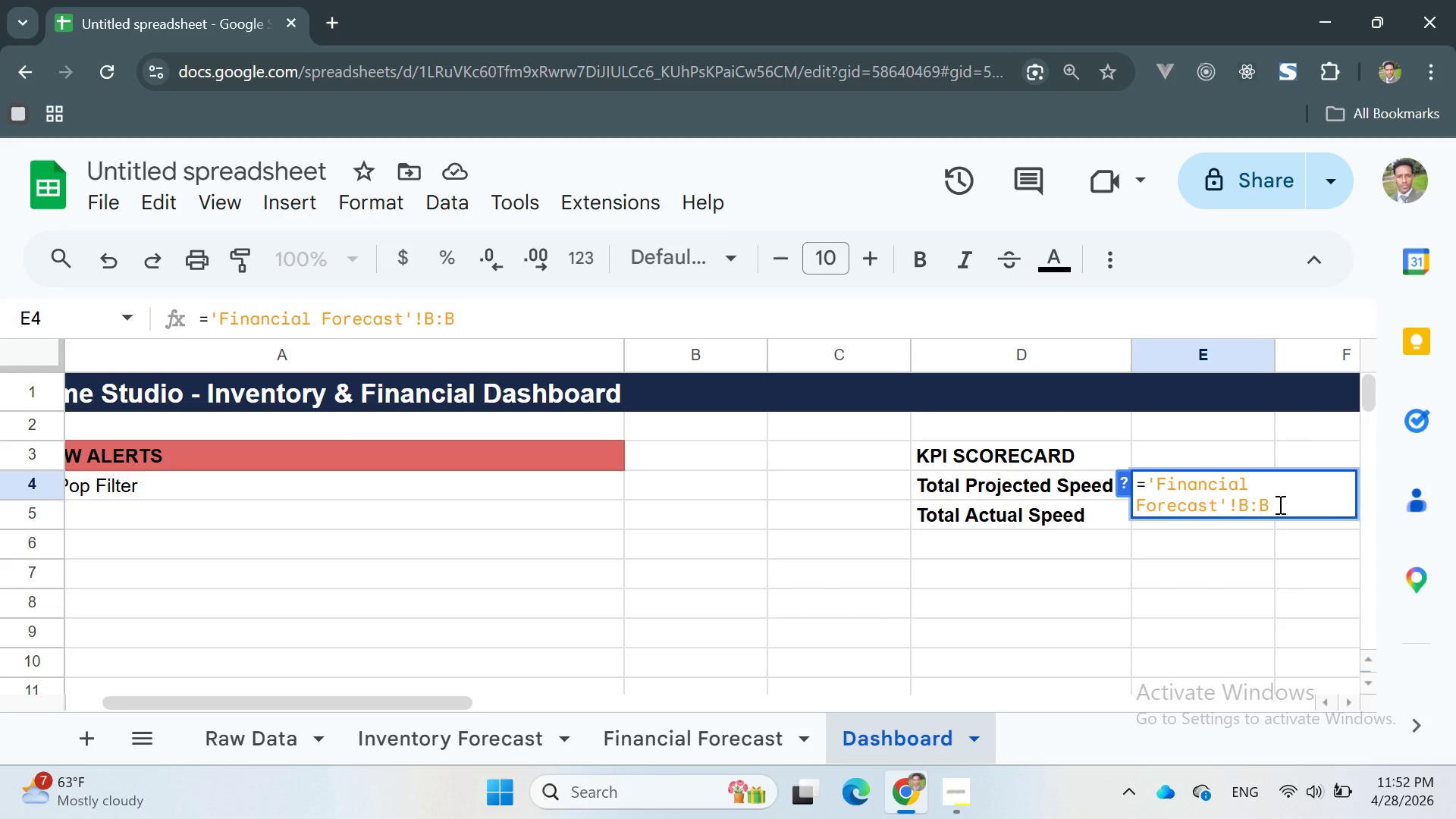 
key(Backspace)
key(Backspace)
type(10)
 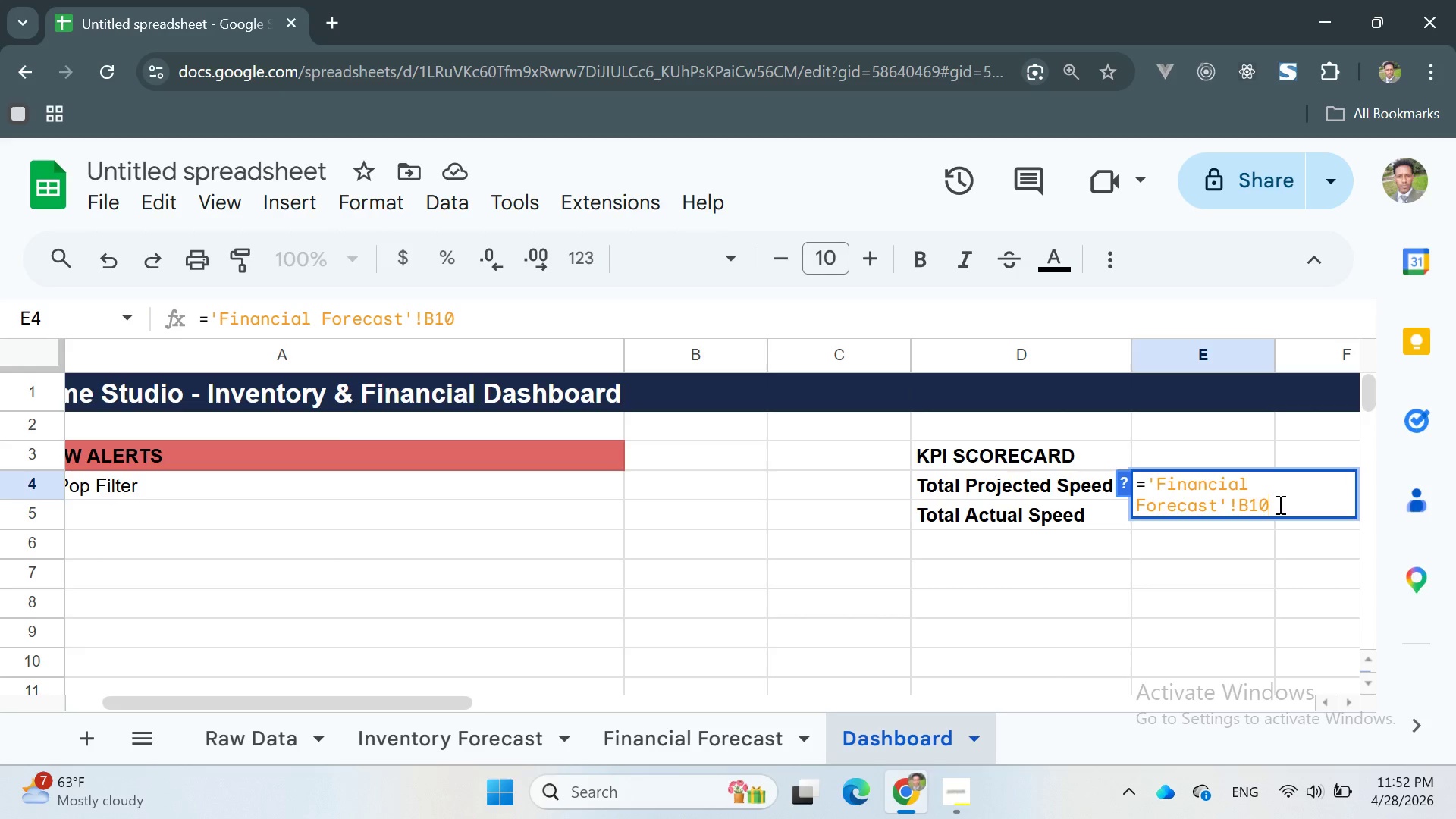 
key(Enter)
 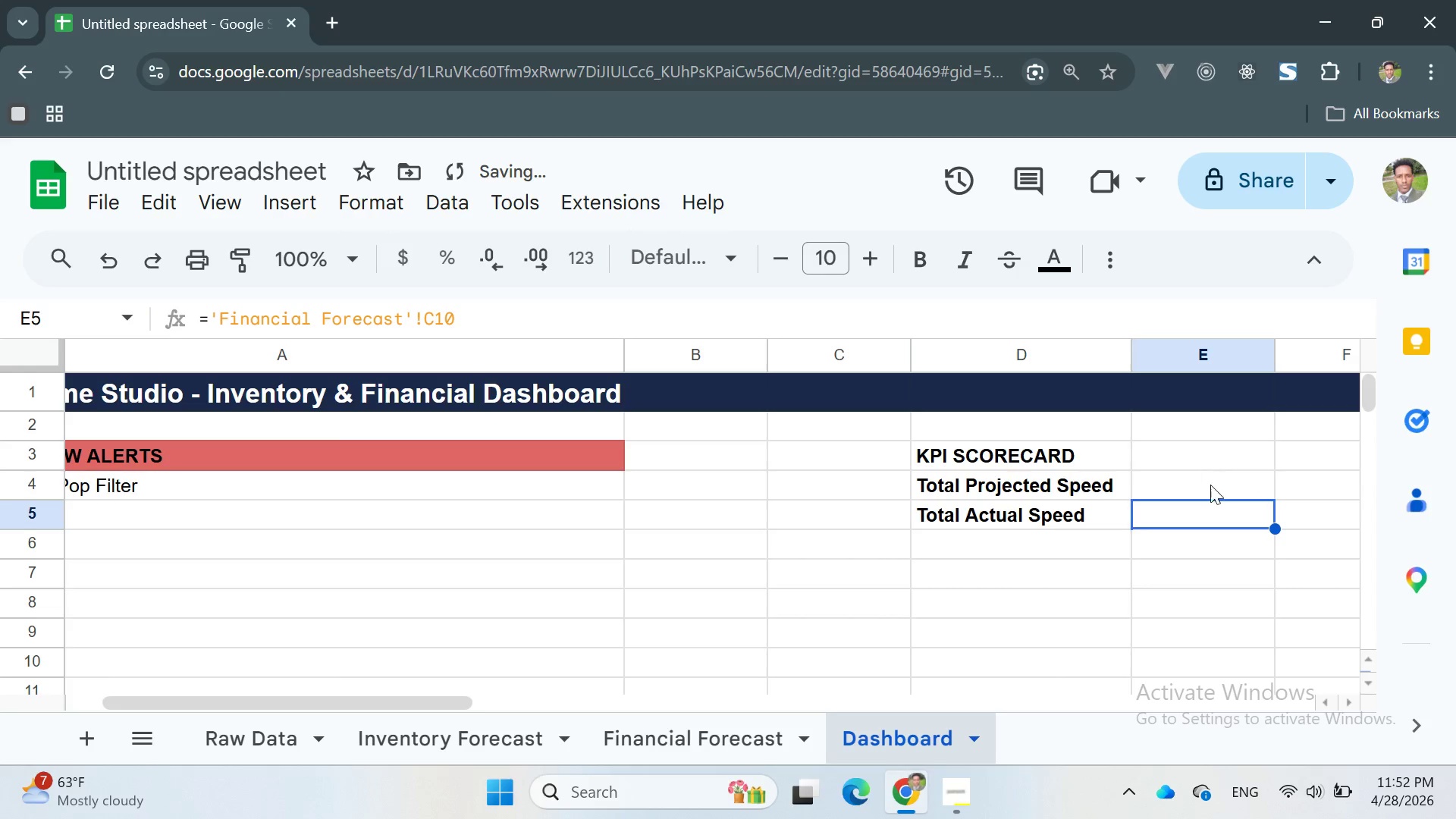 
double_click([1210, 487])
 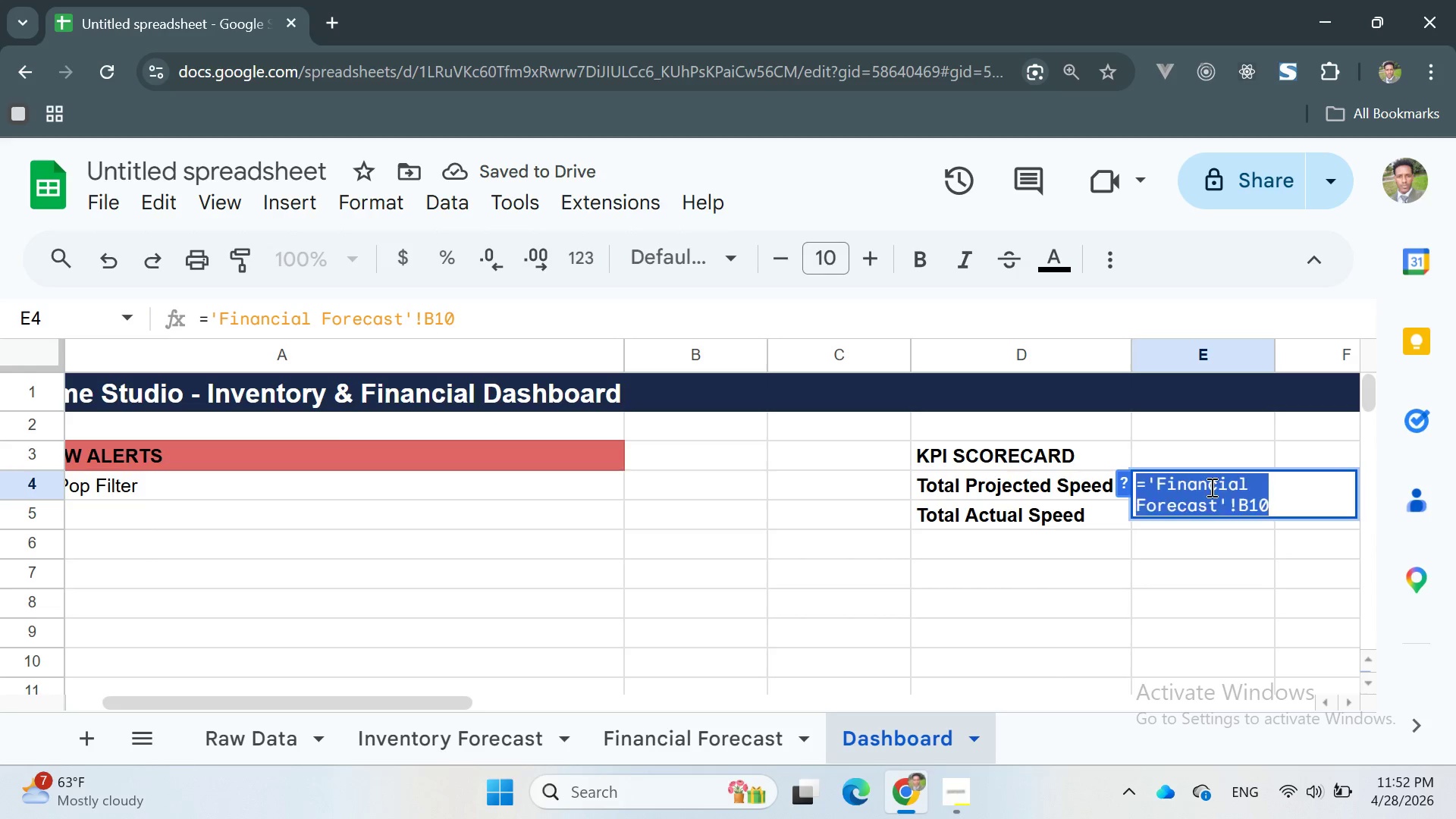 
triple_click([1210, 487])
 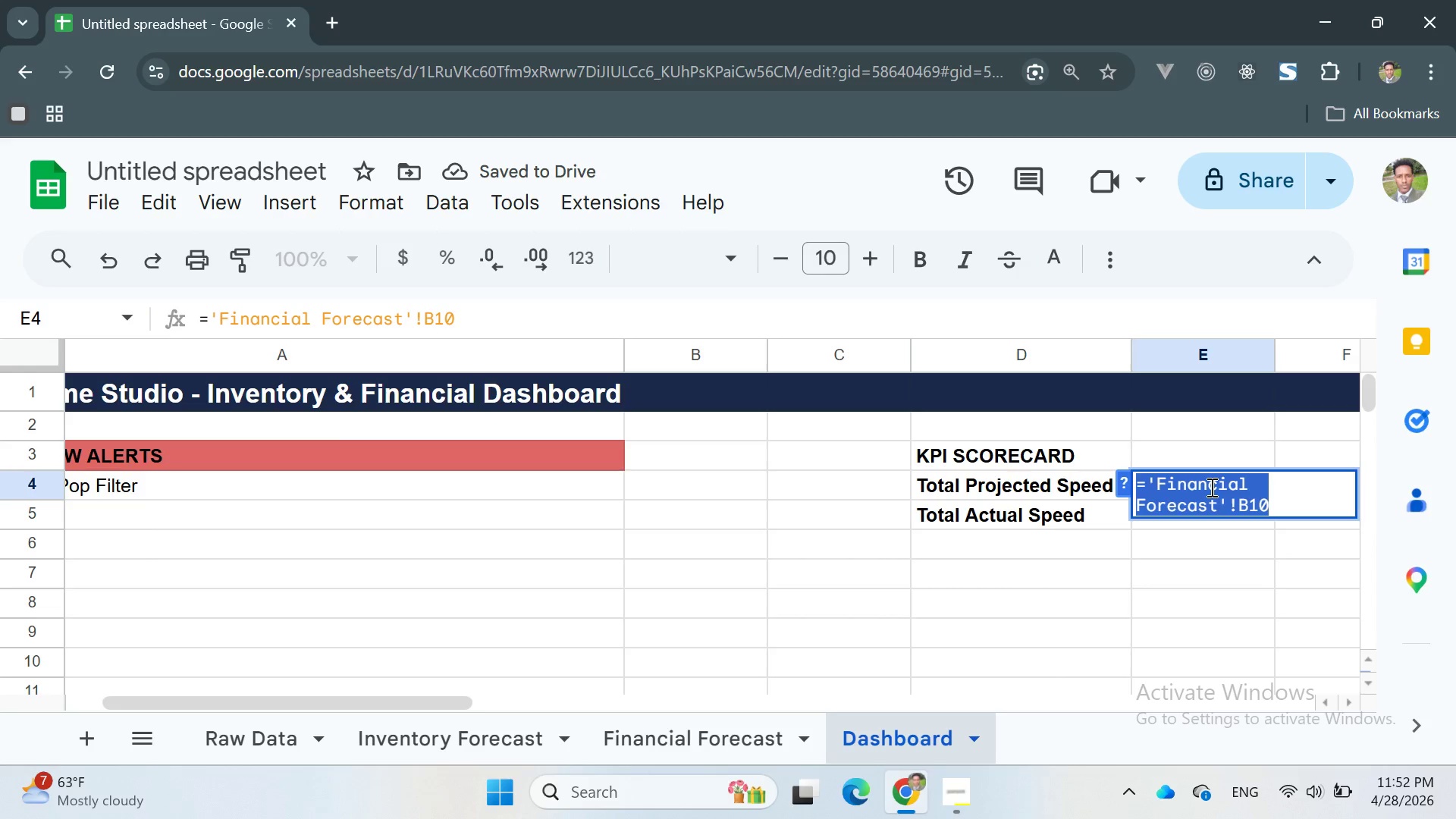 
triple_click([1210, 487])
 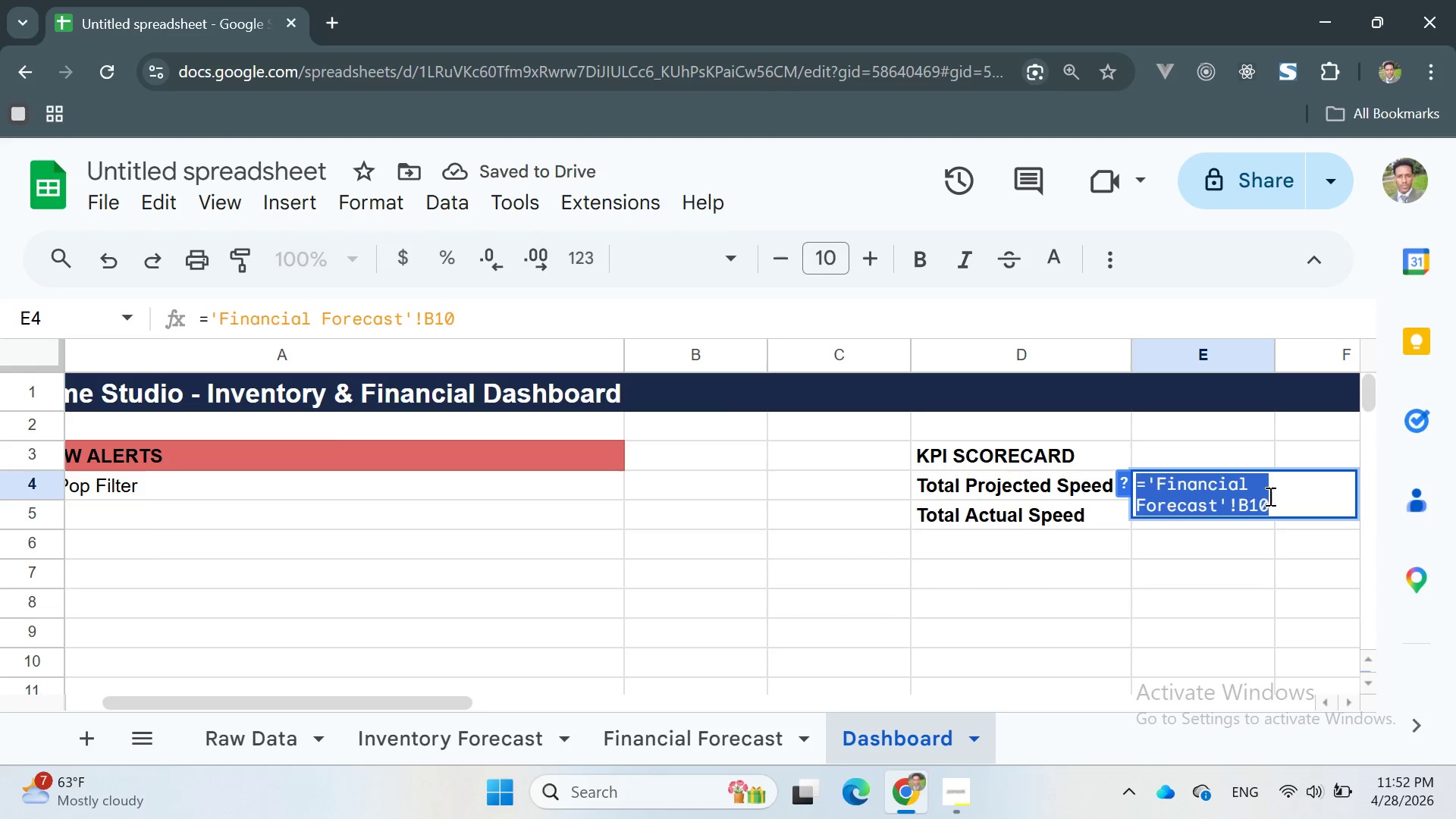 
left_click([1282, 498])
 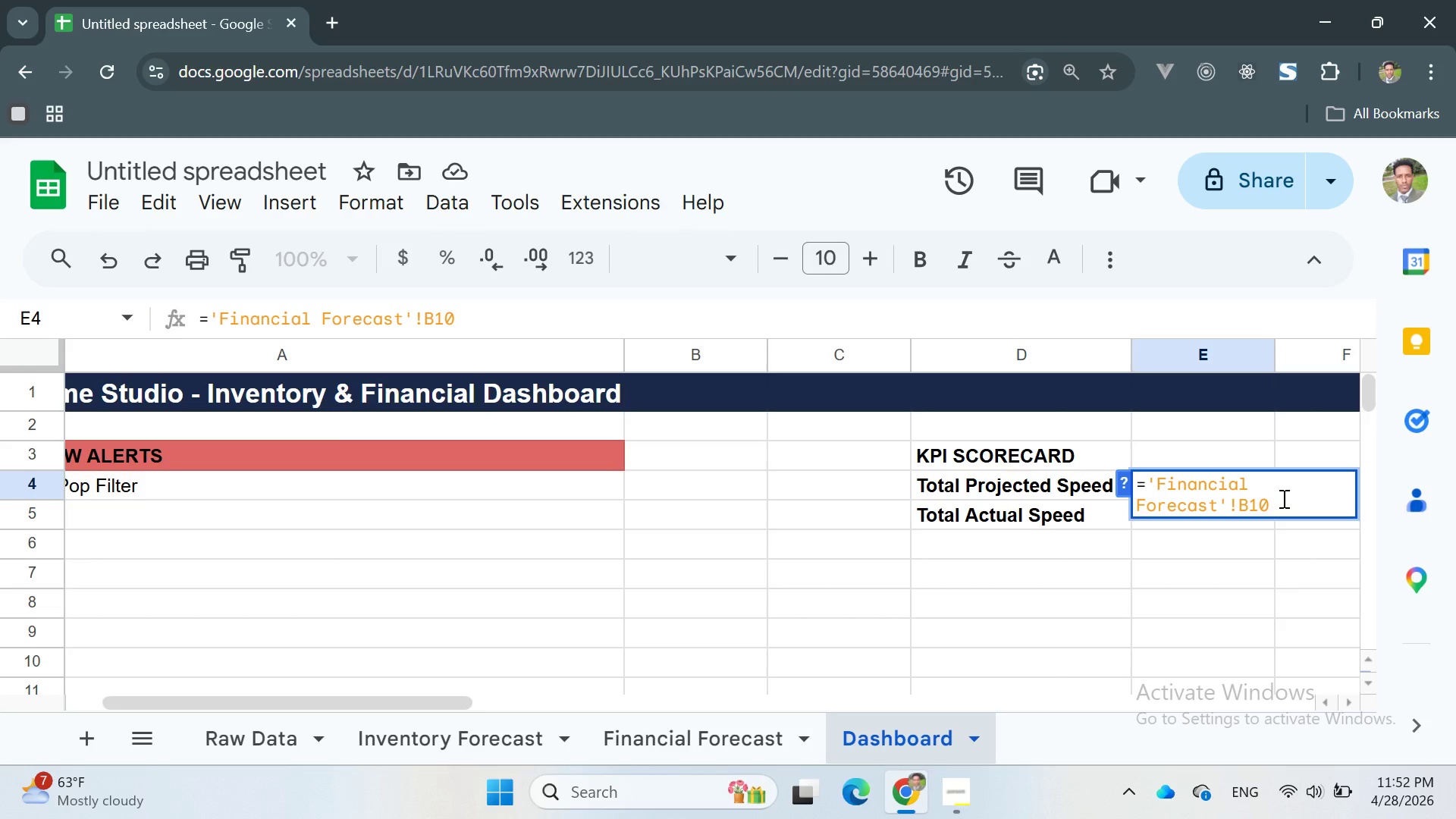 
wait(5.08)
 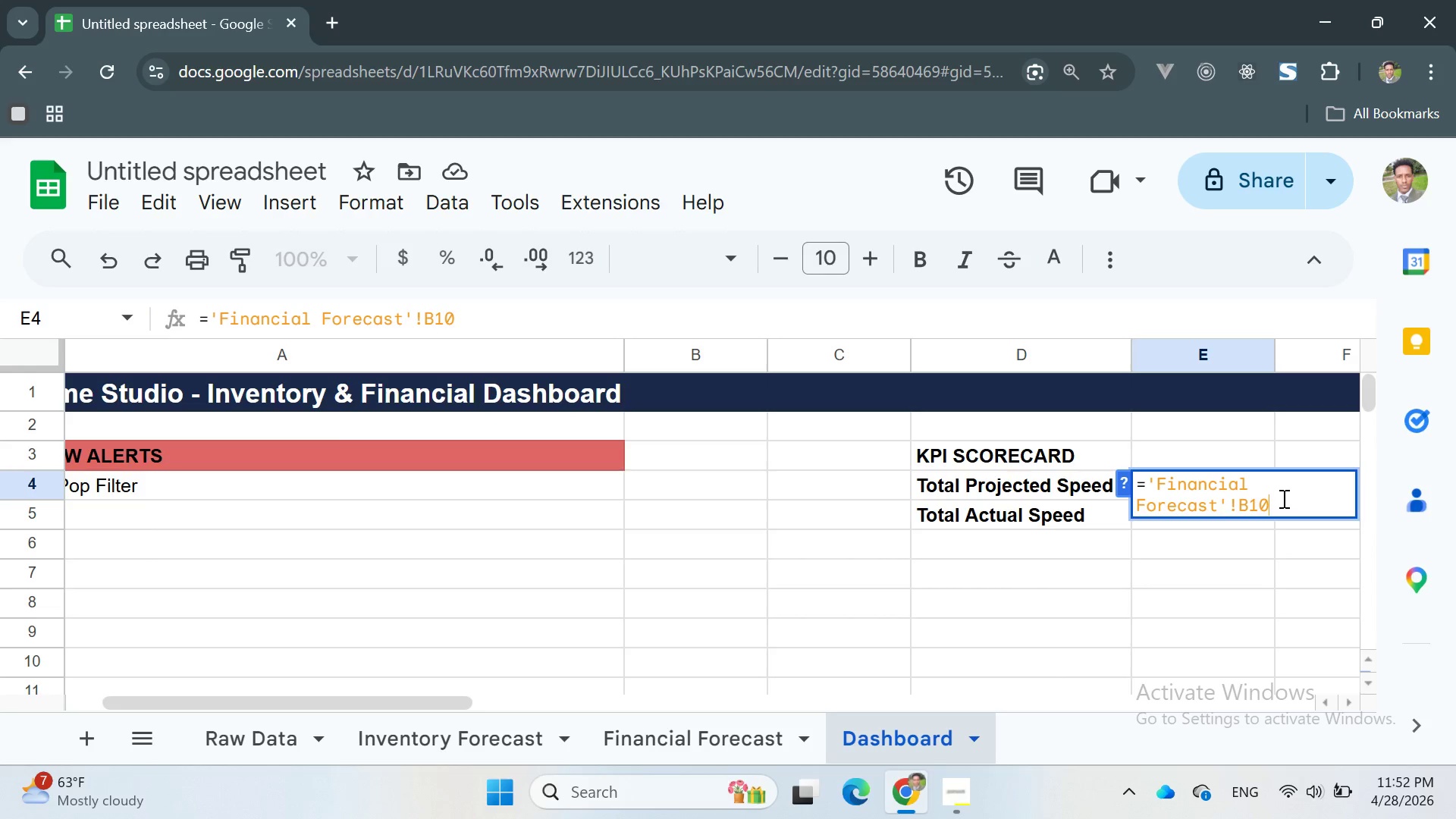 
left_click([663, 726])
 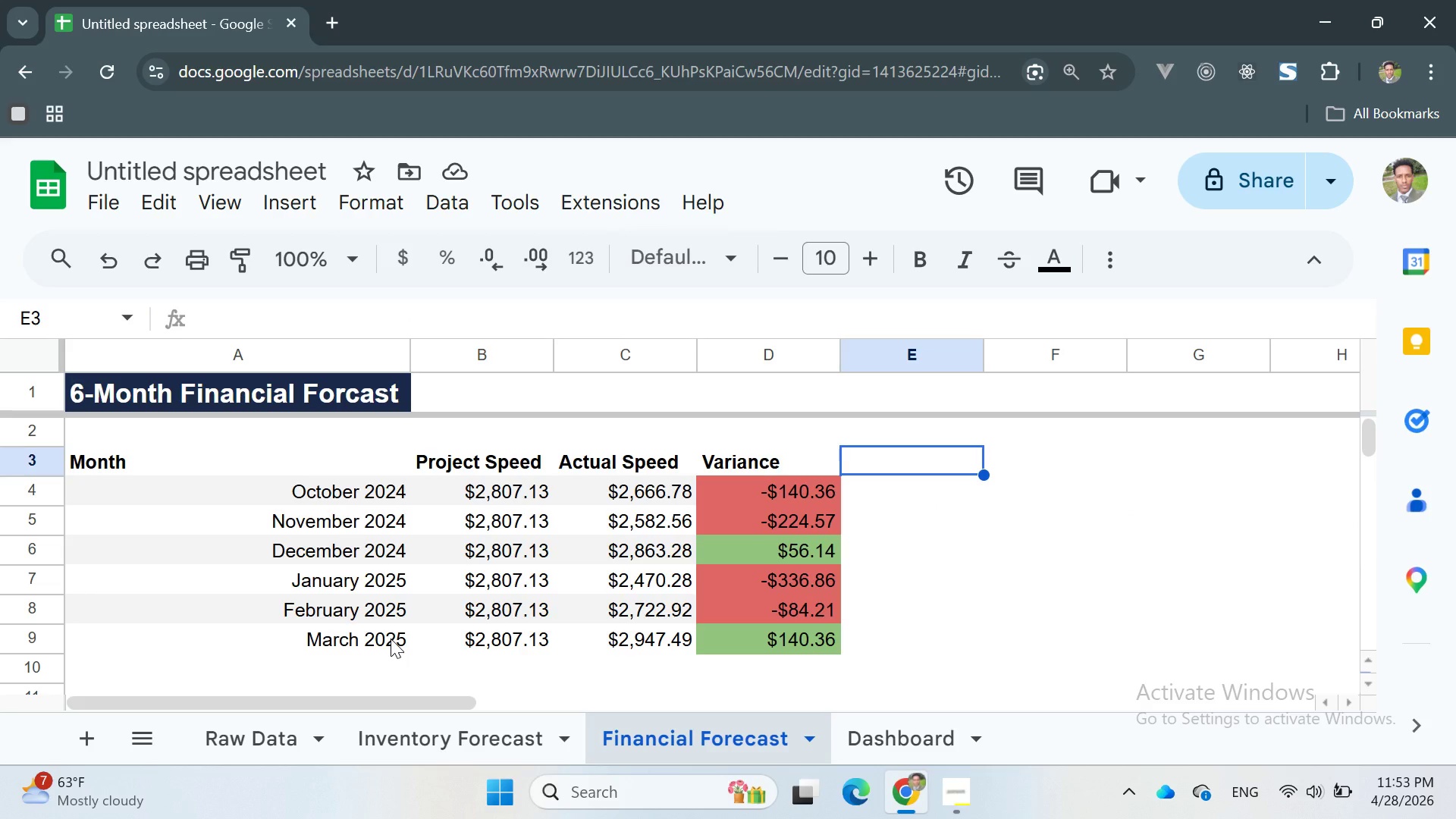 
wait(7.31)
 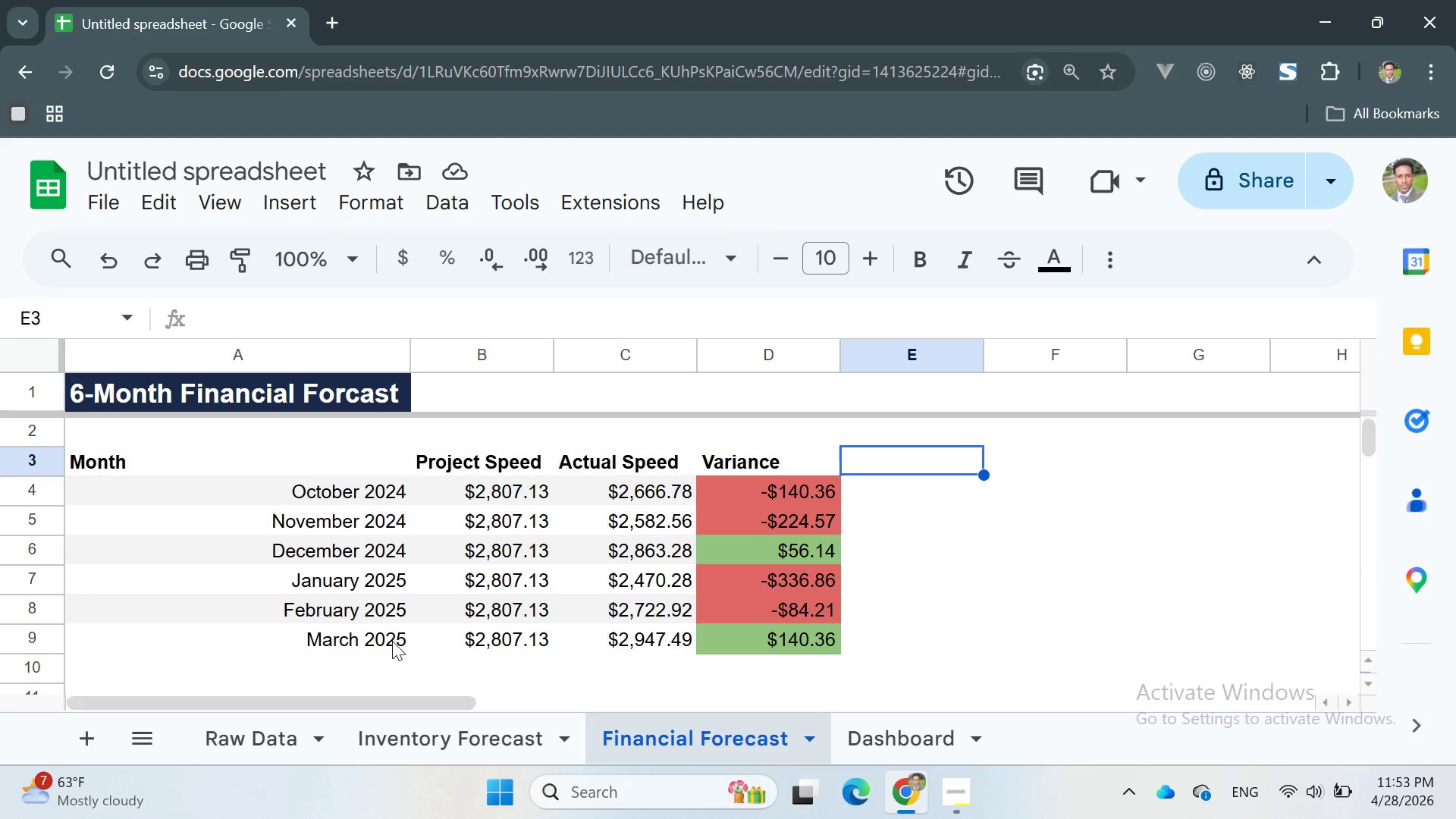 
left_click([921, 732])
 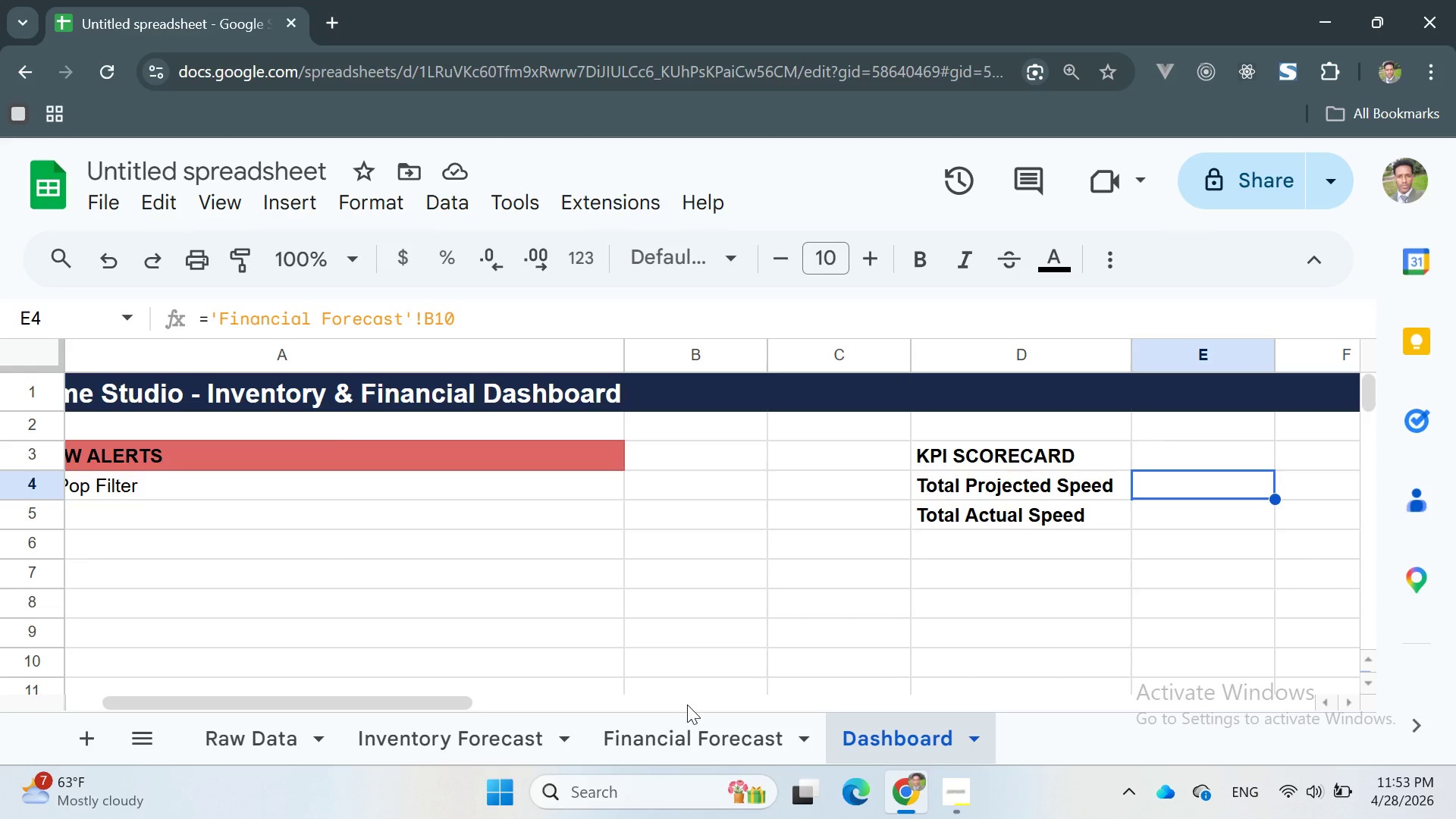 
left_click([696, 722])
 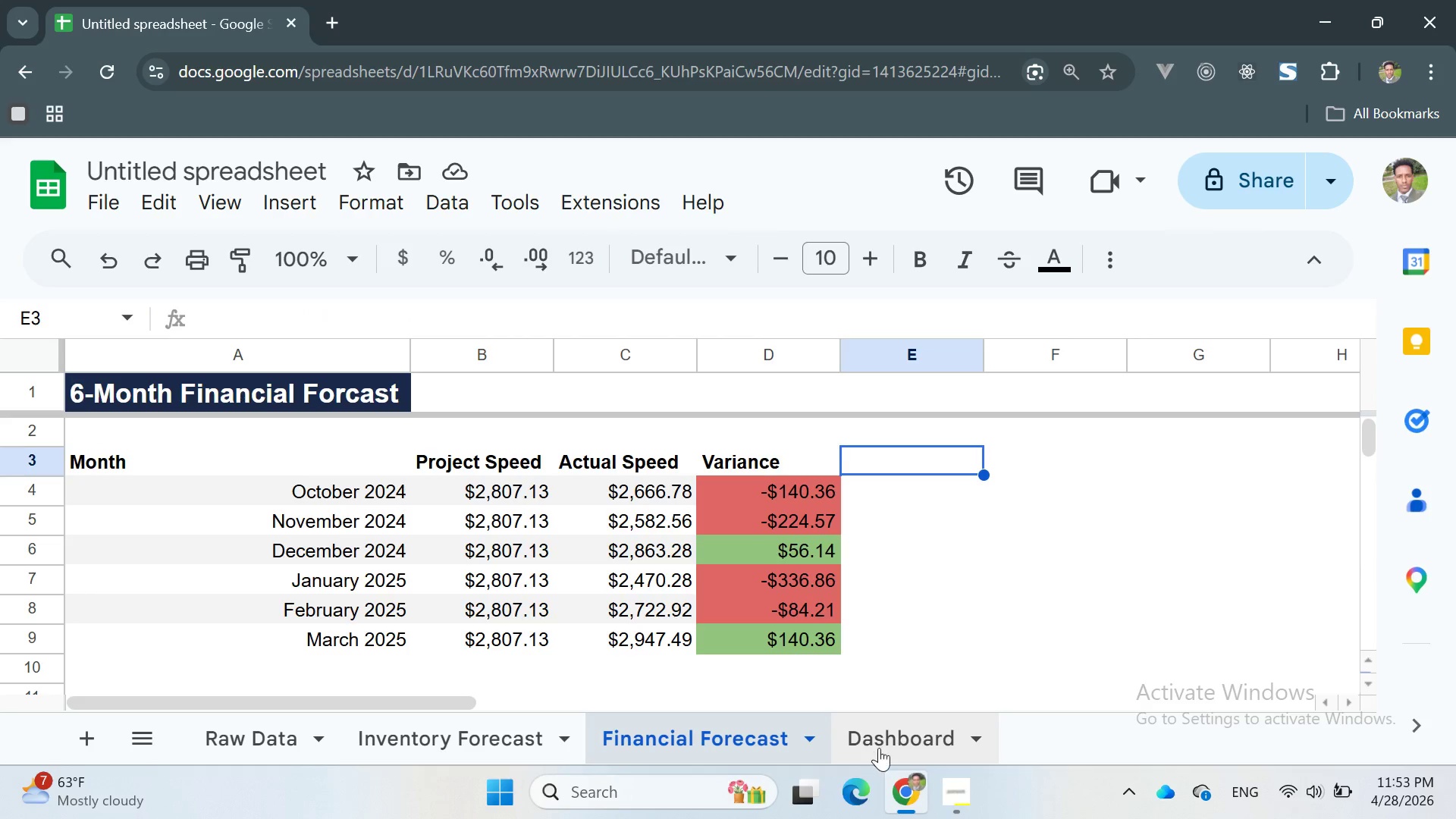 
left_click([880, 742])
 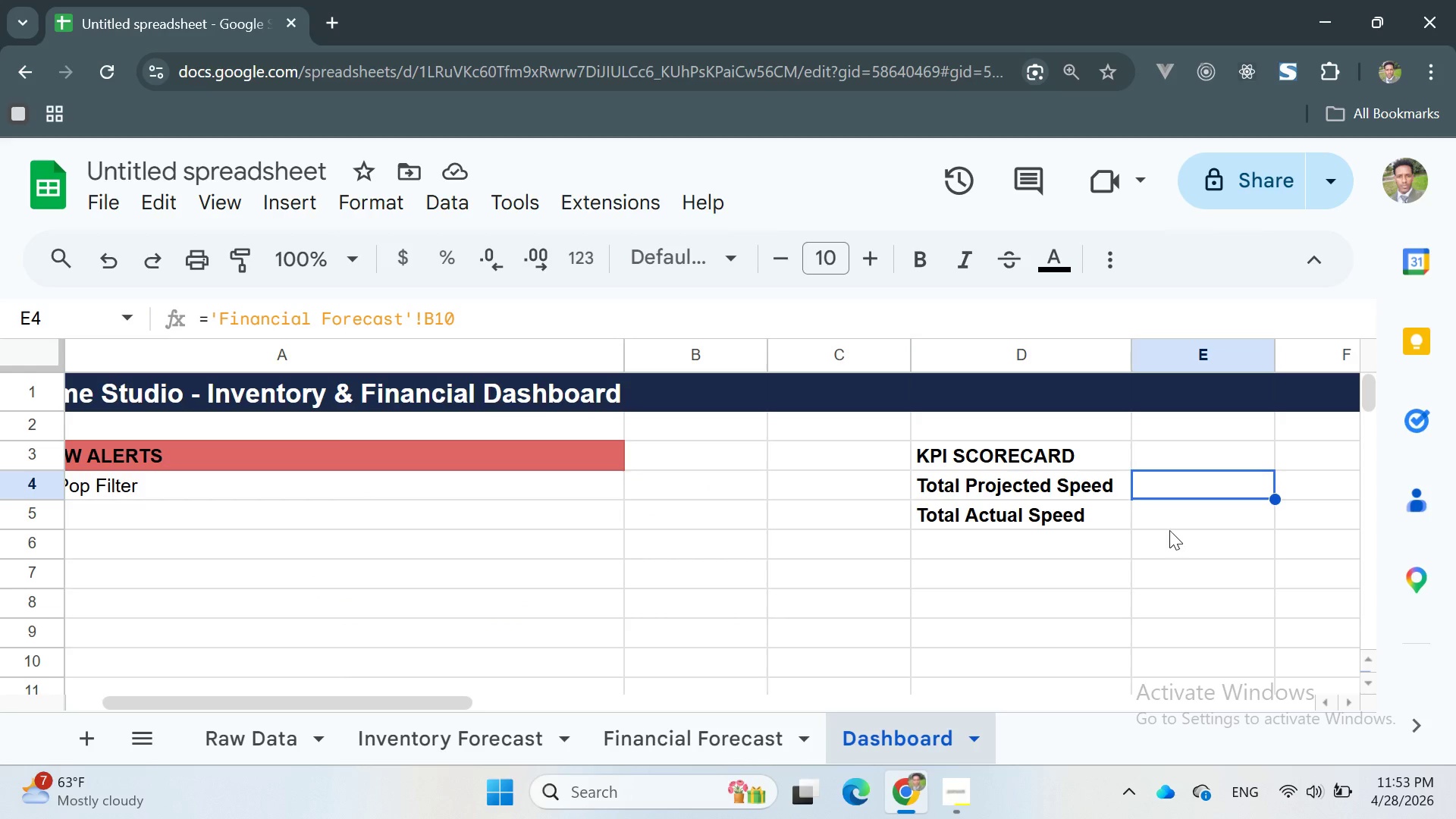 
double_click([1168, 489])
 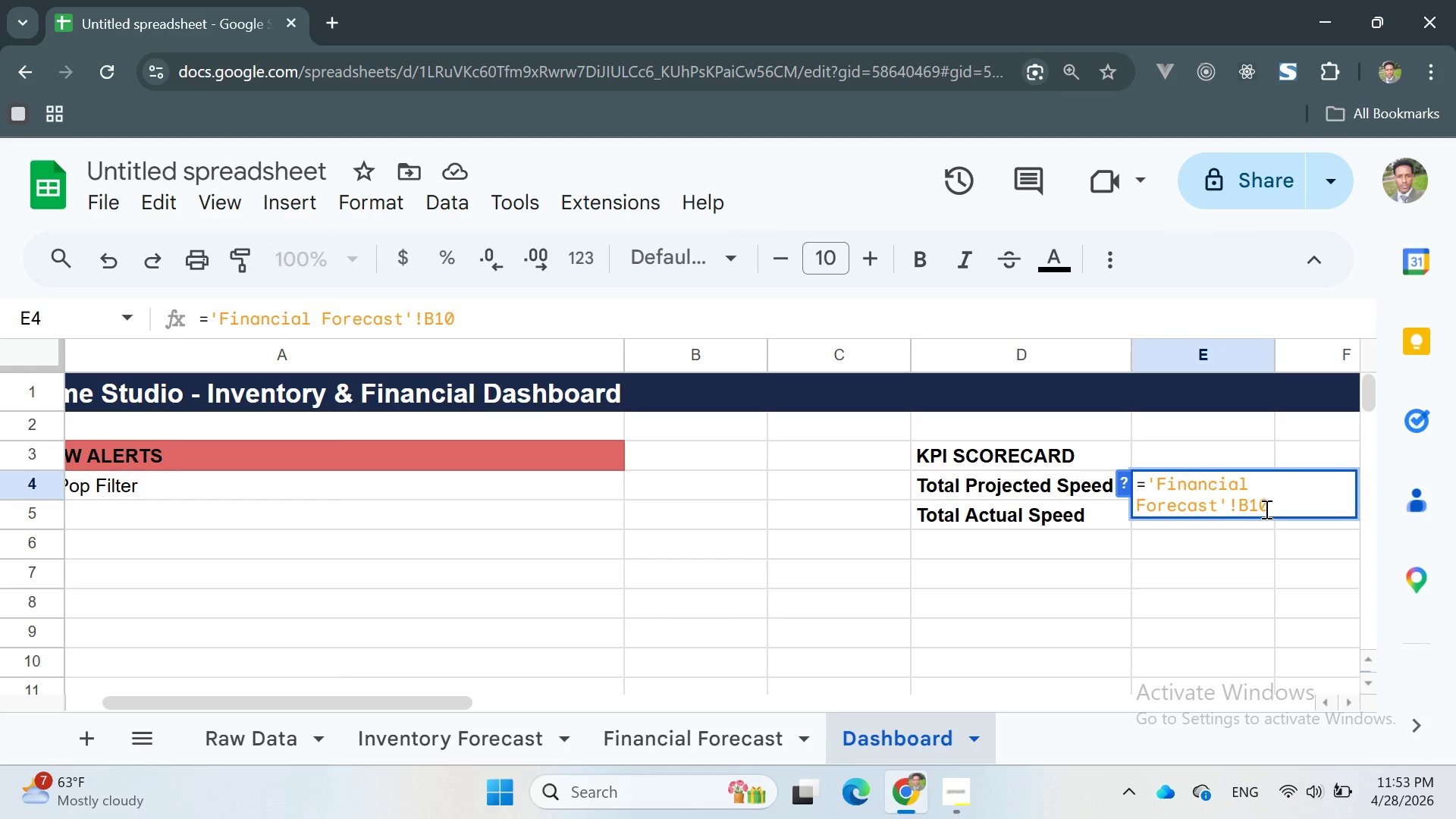 
key(Backspace)
 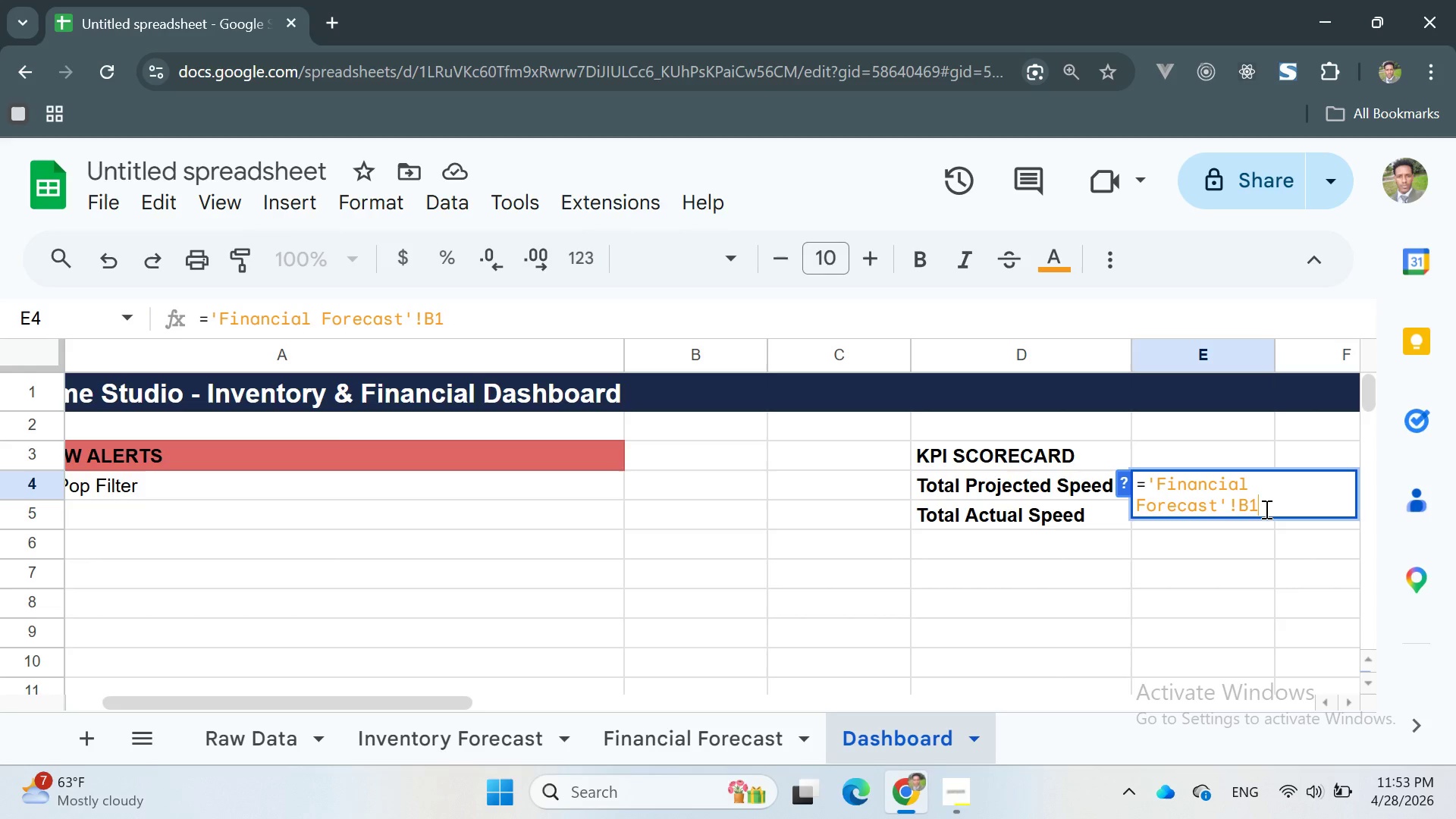 
key(Backspace)
 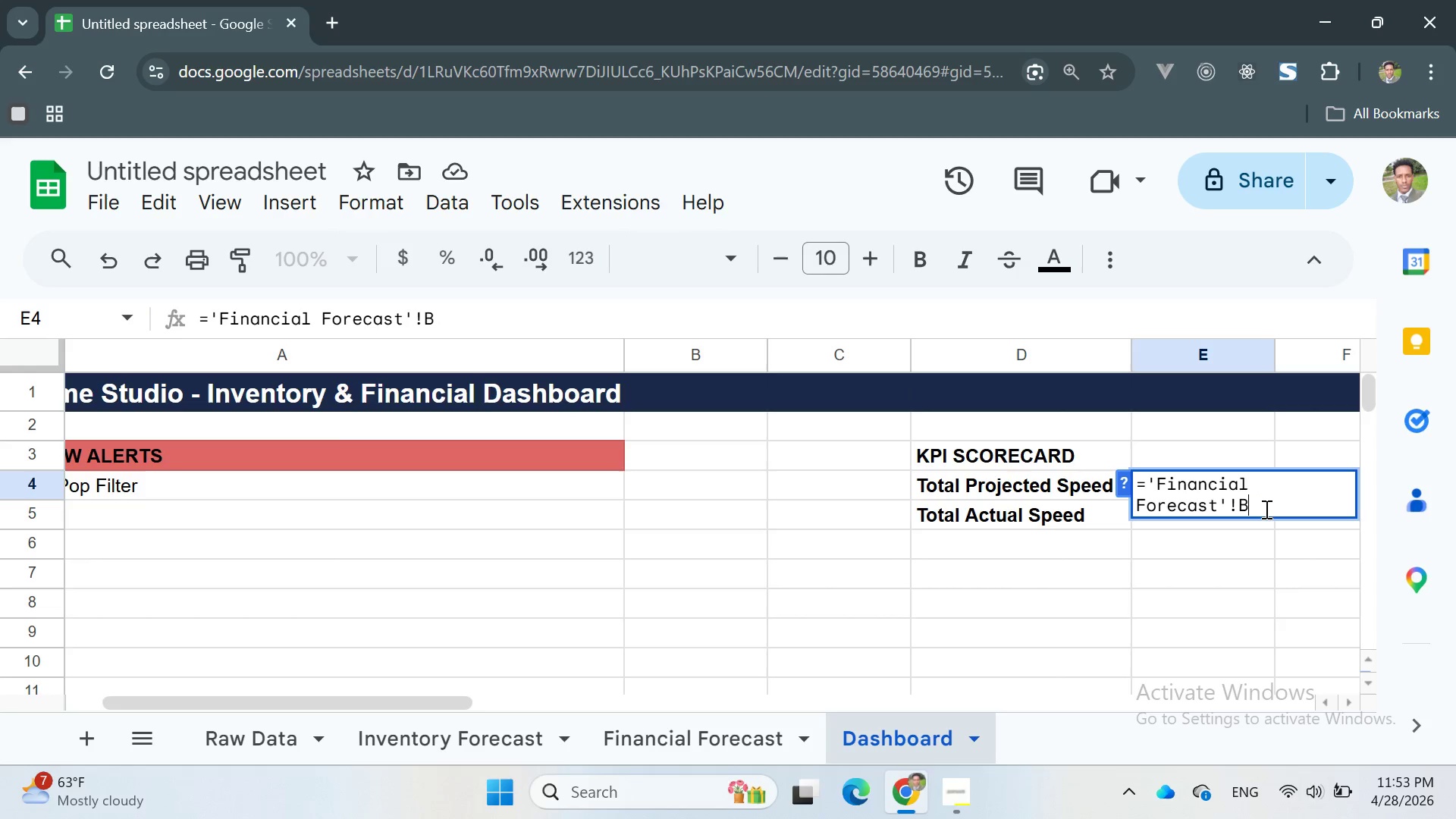 
key(9)
 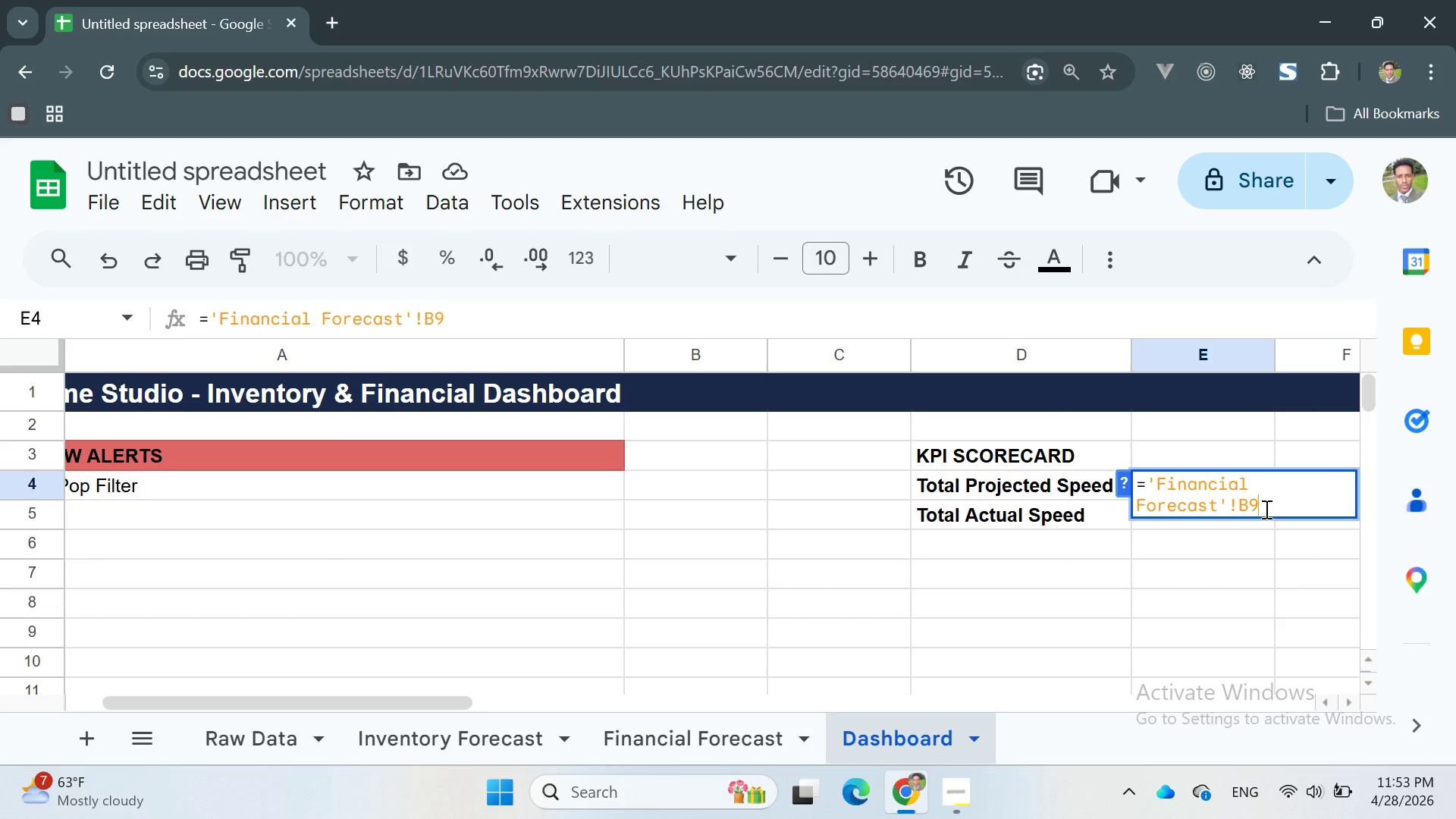 
key(Enter)
 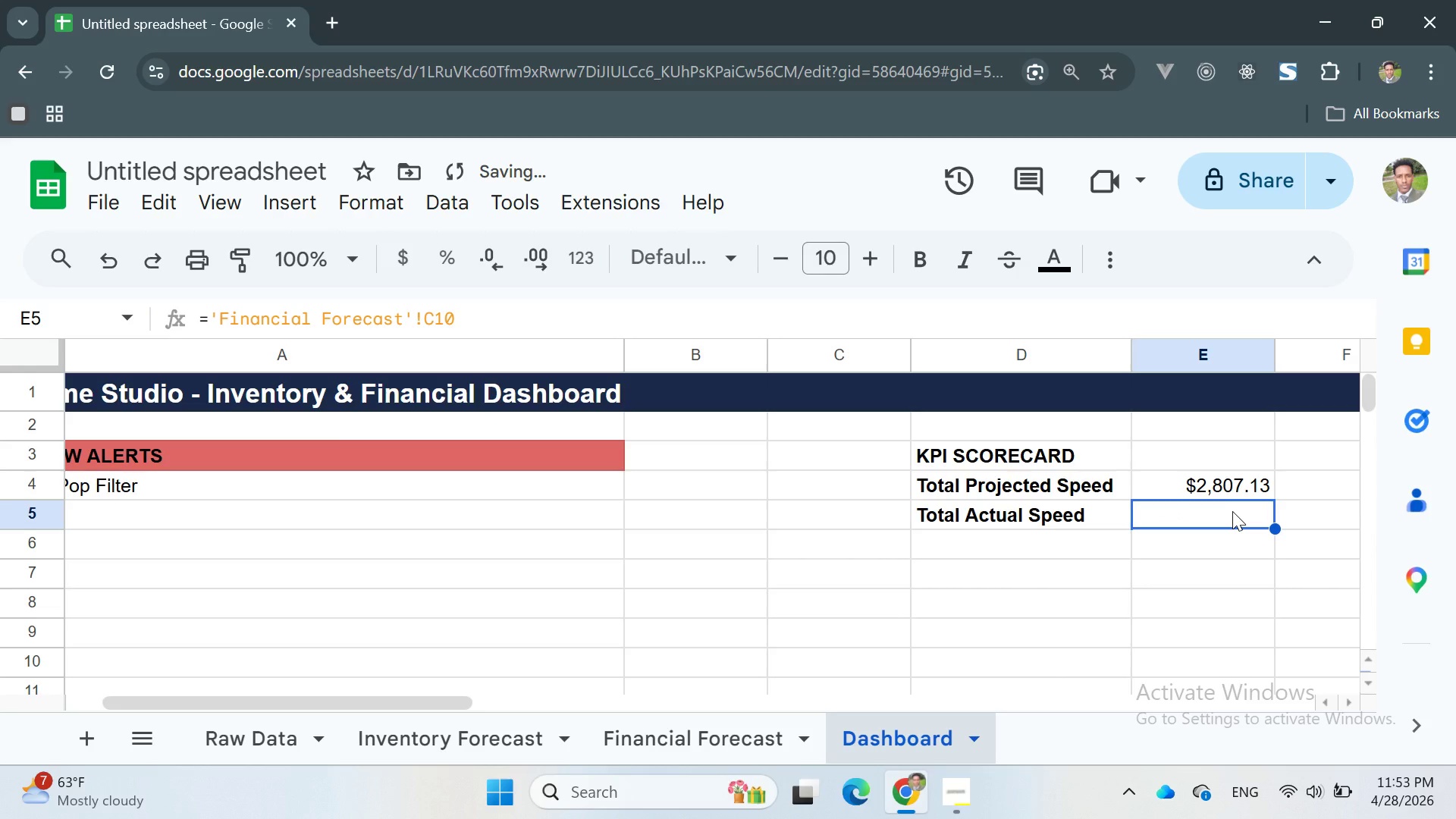 
double_click([1232, 512])
 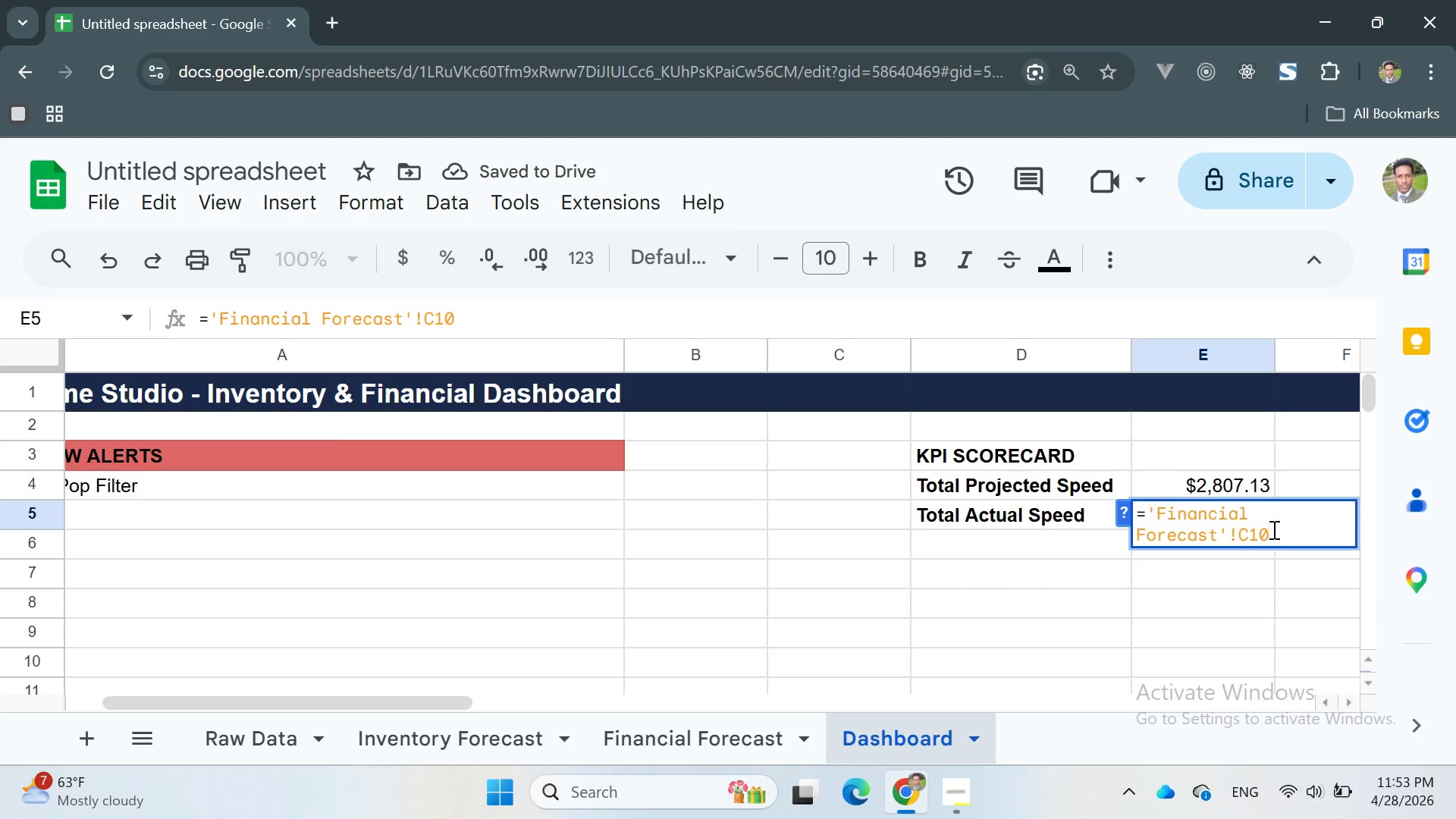 
key(Backspace)
 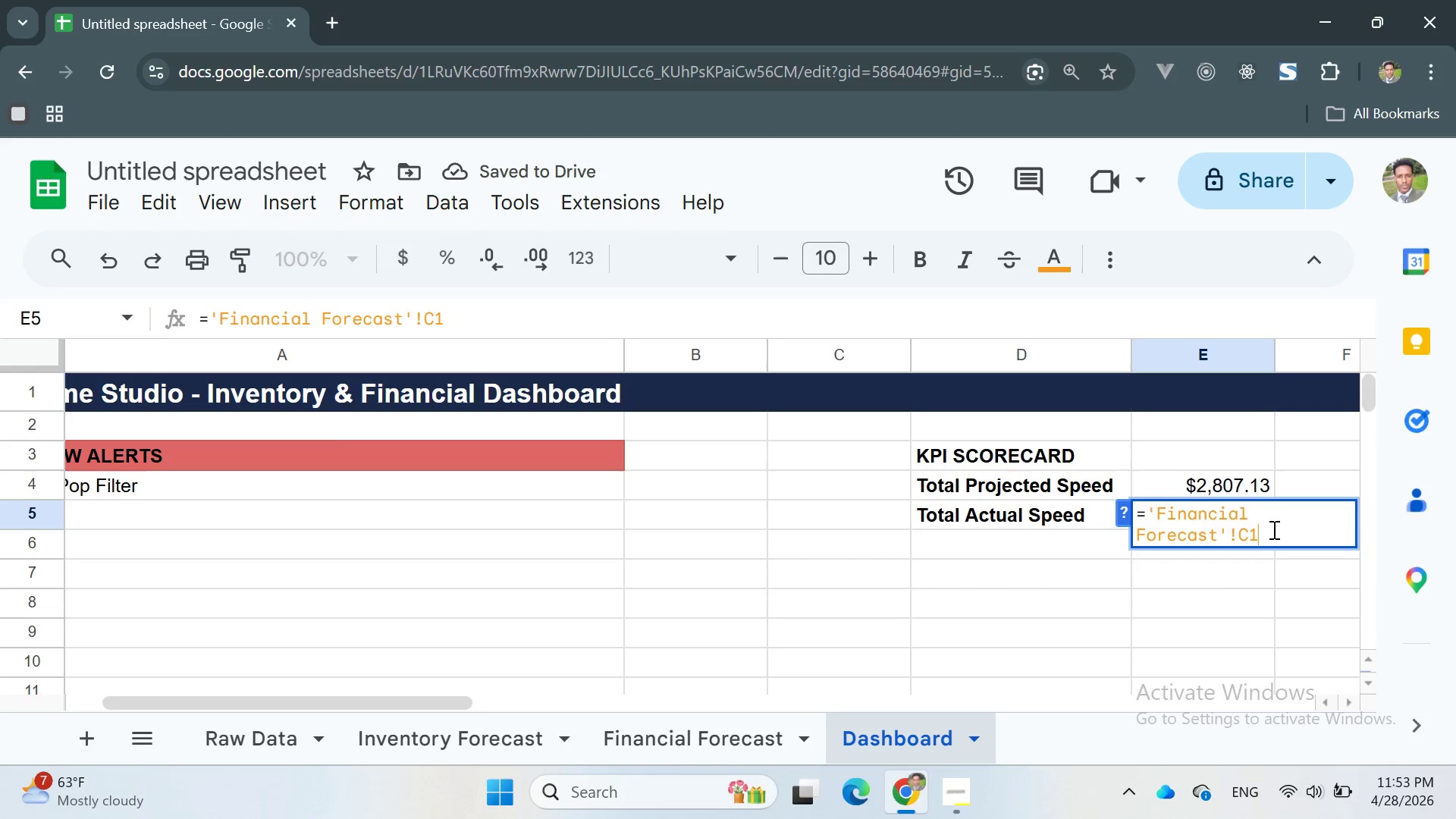 
key(Backspace)
 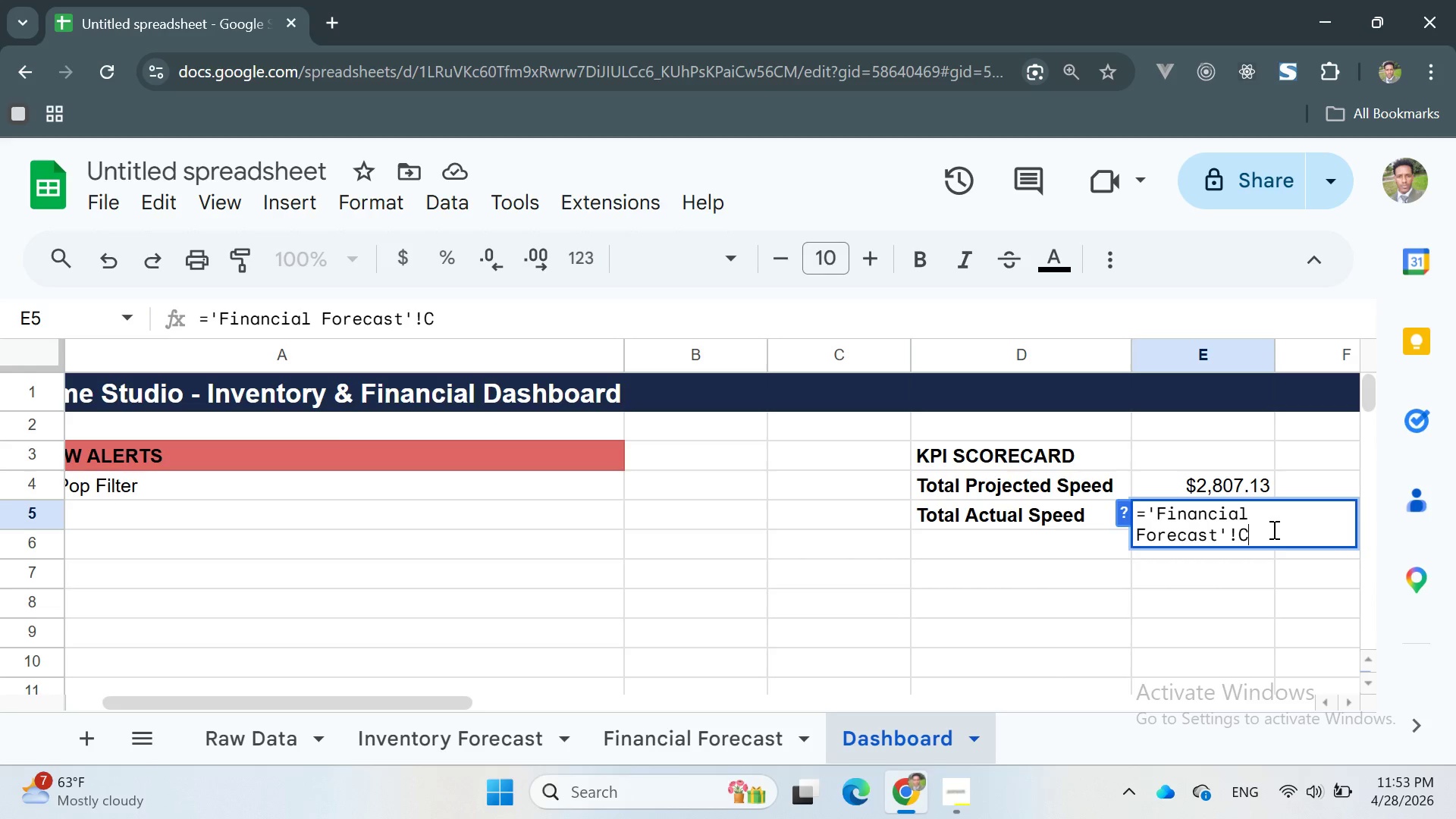 
key(9)
 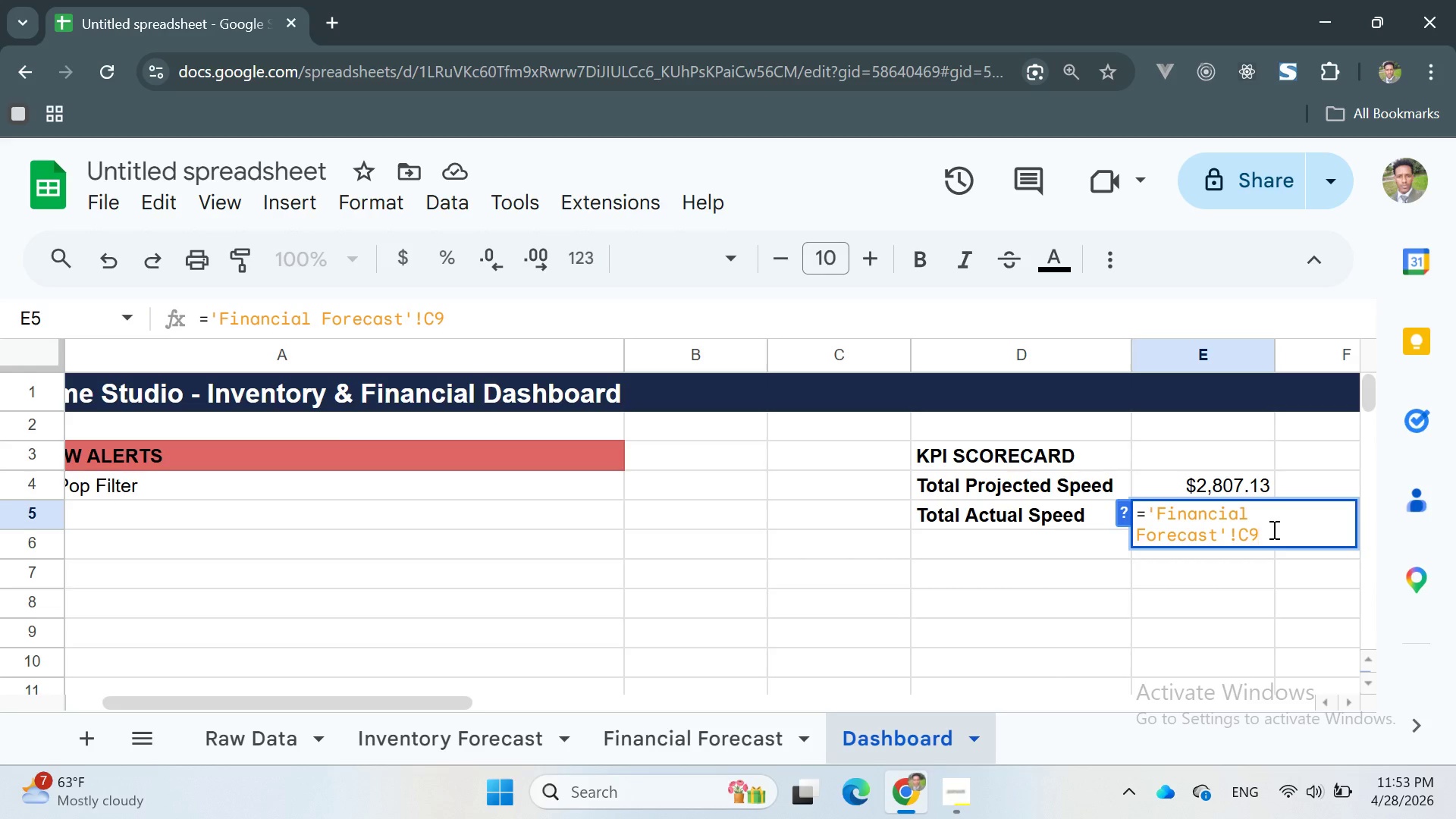 
key(Enter)
 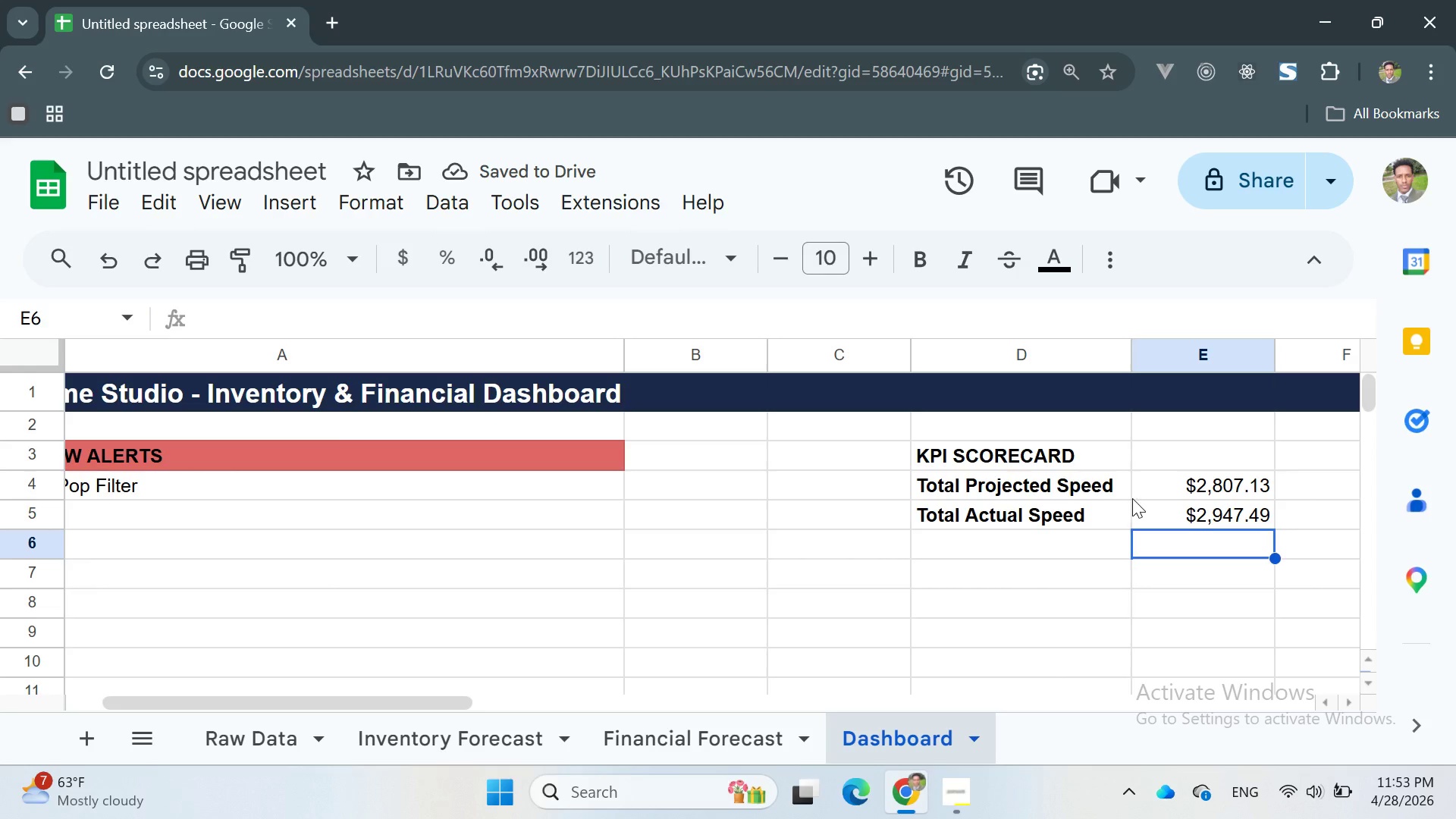 
wait(5.36)
 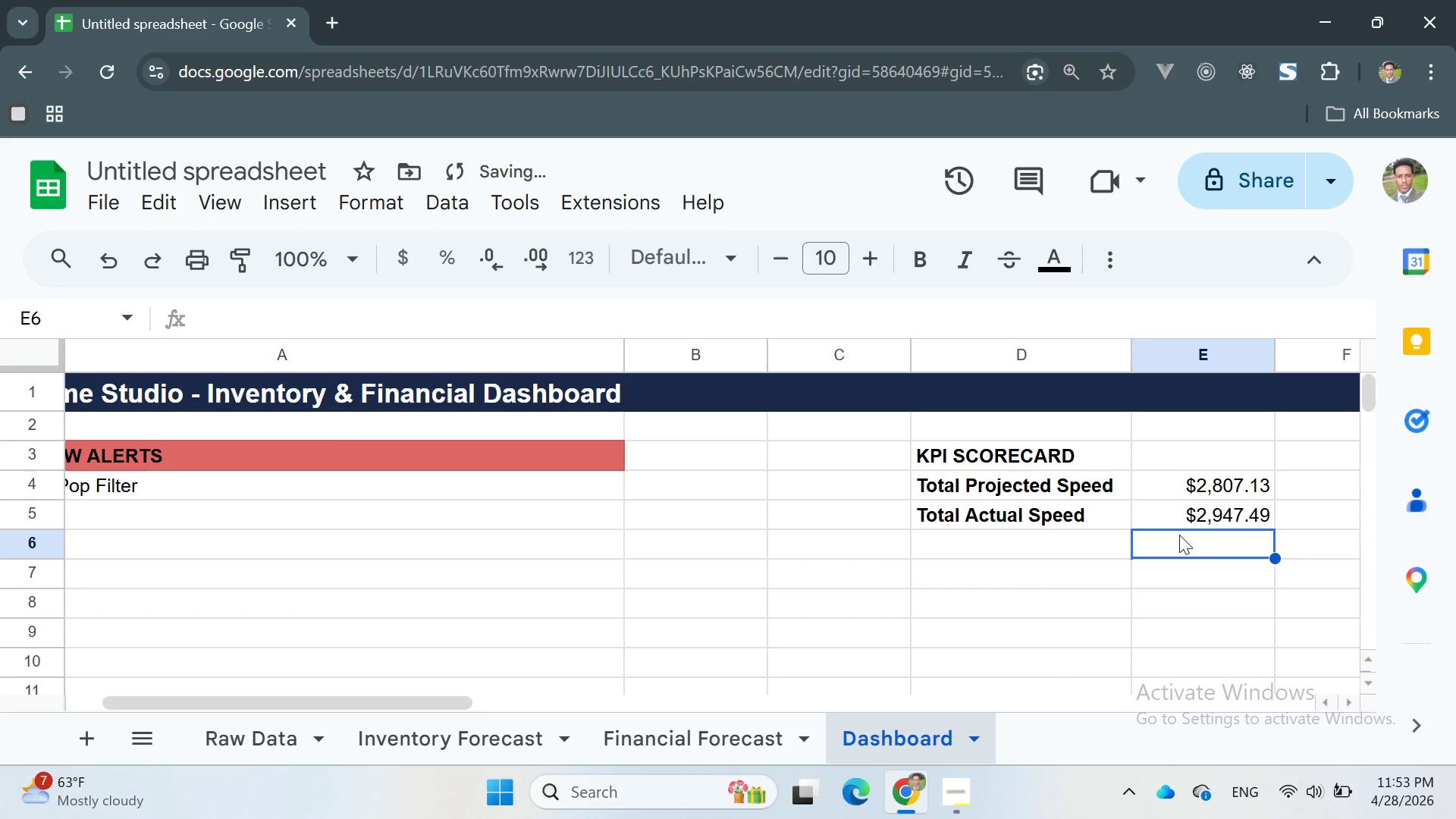 
double_click([1201, 482])
 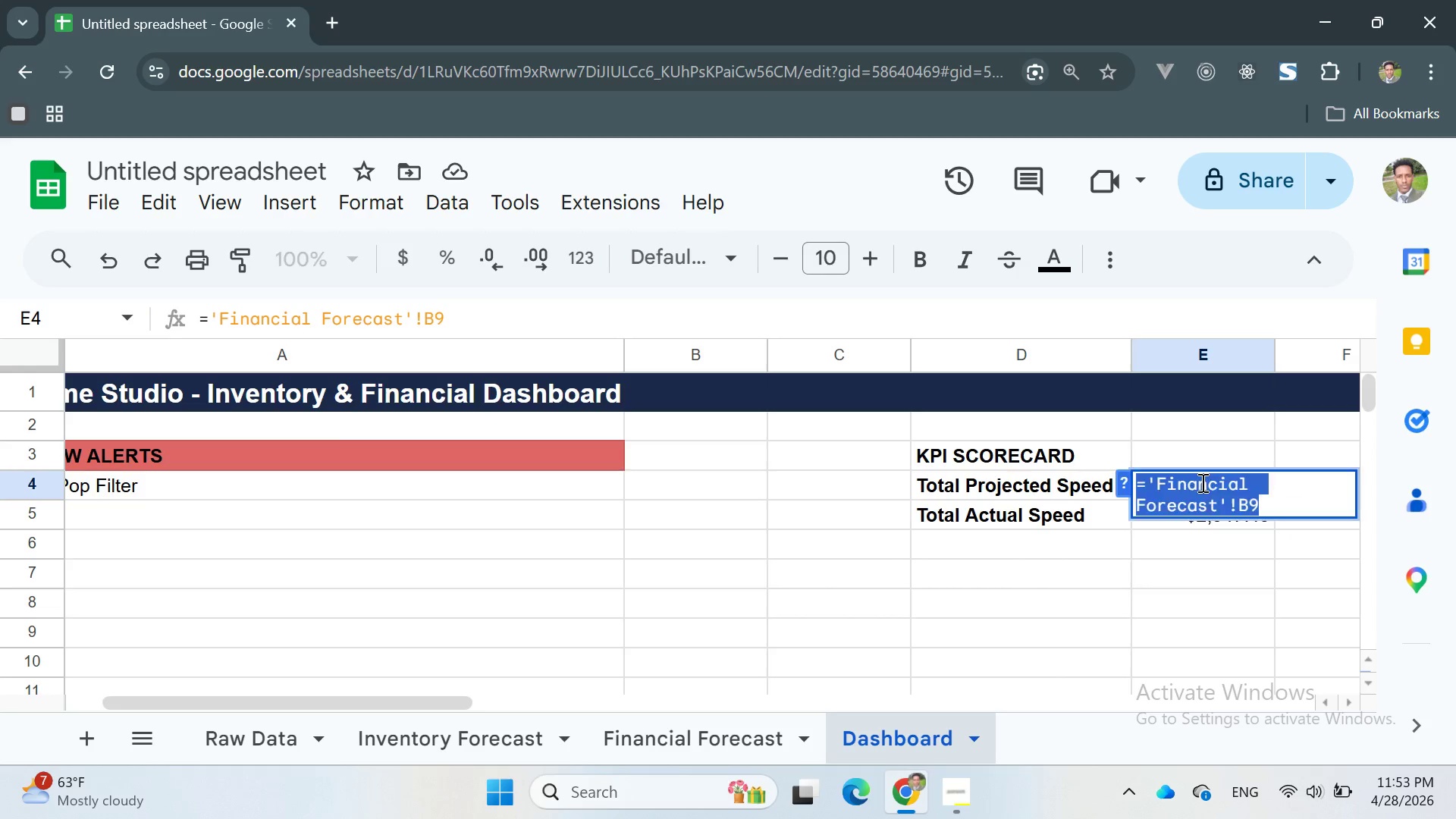 
triple_click([1201, 482])
 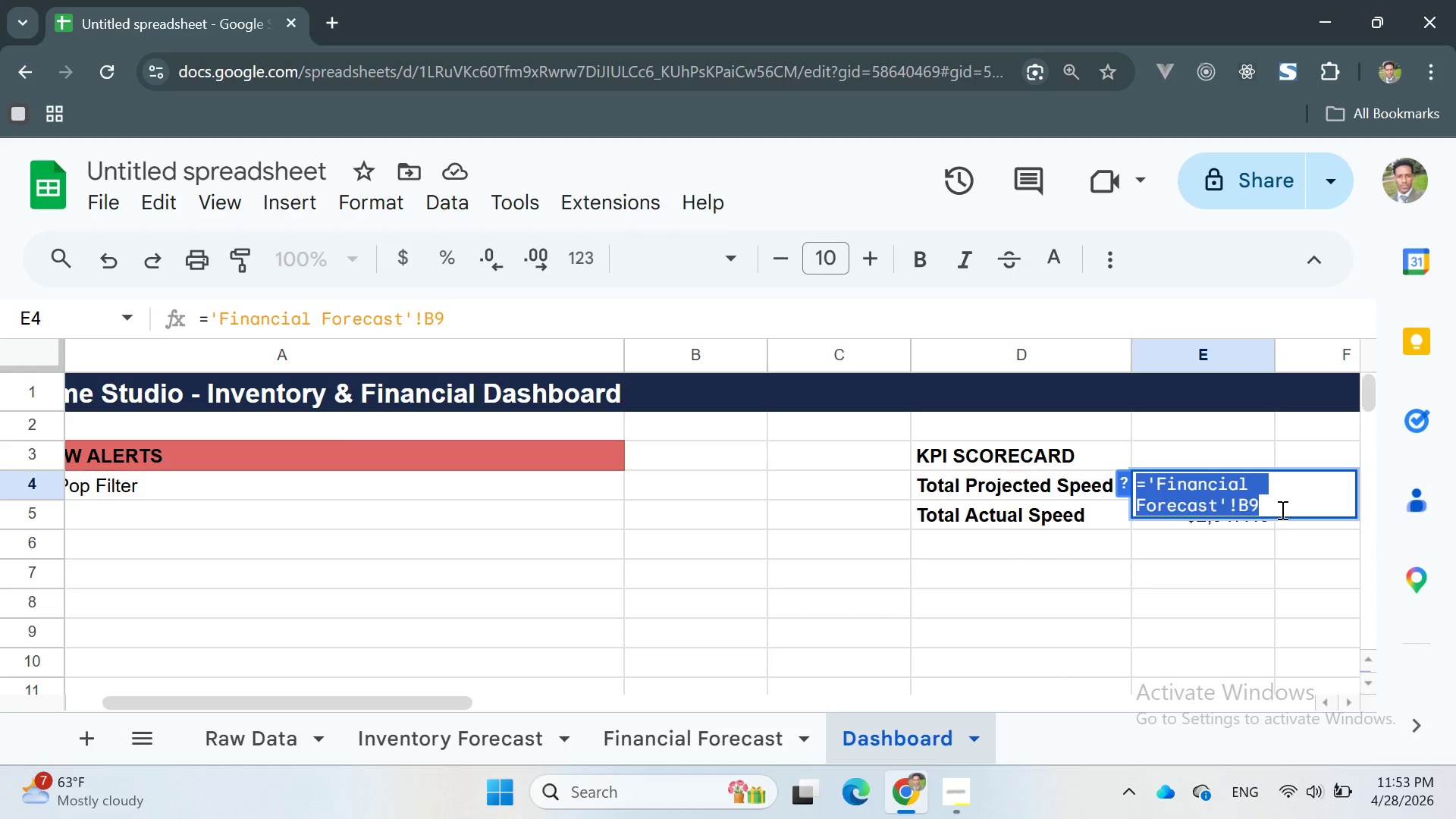 
left_click([1267, 504])
 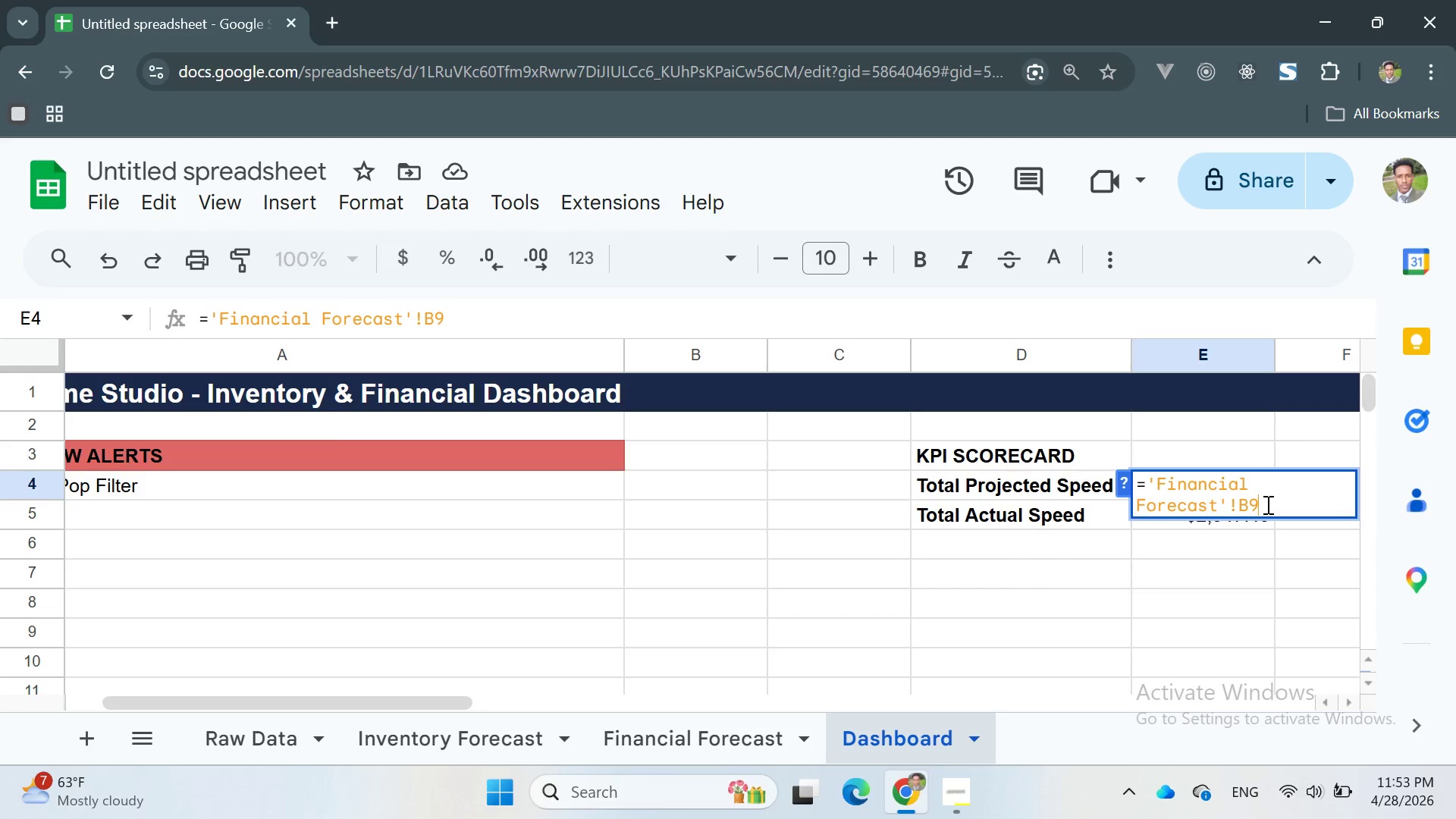 
key(Backspace)
 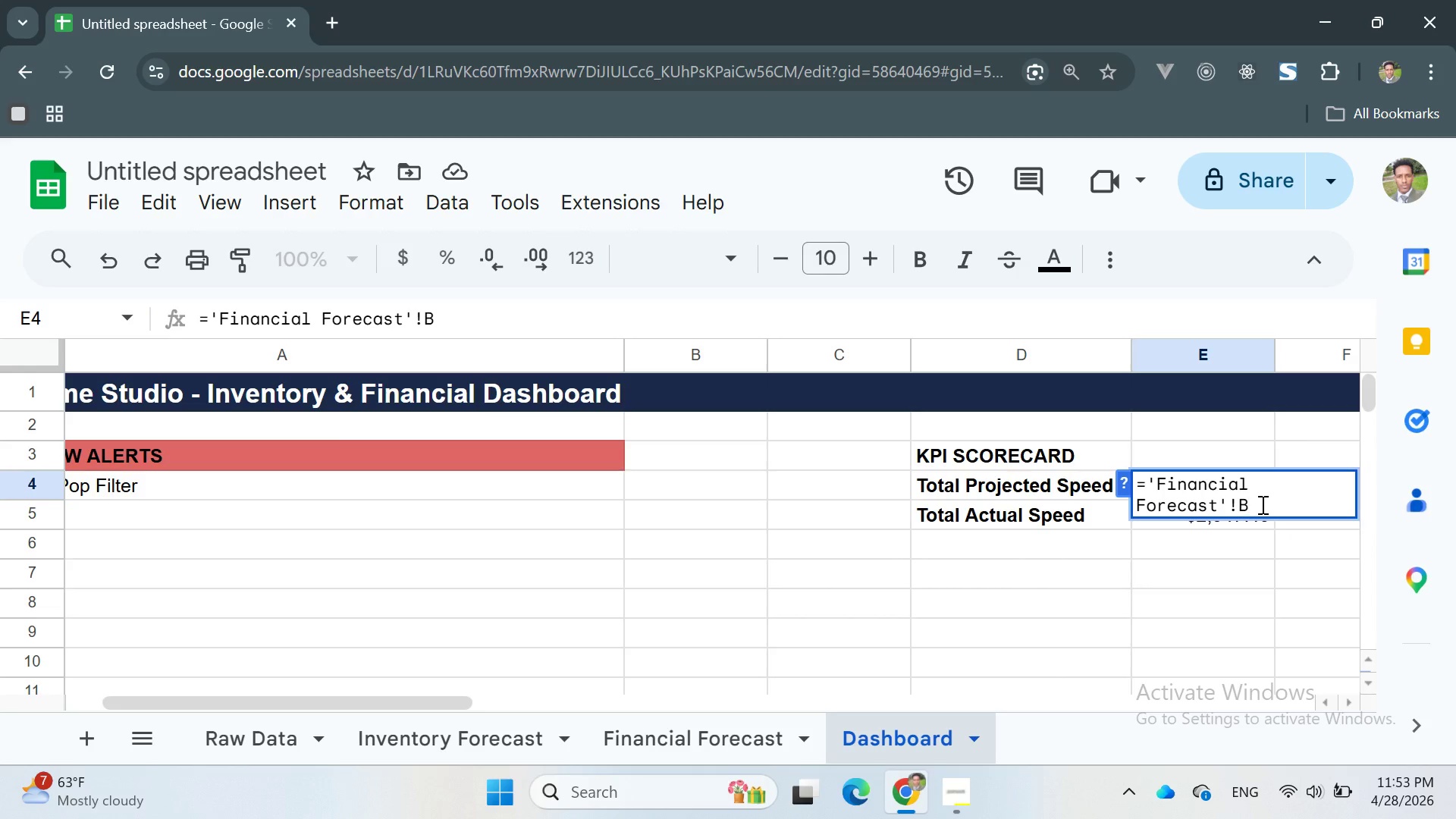 
wait(5.11)
 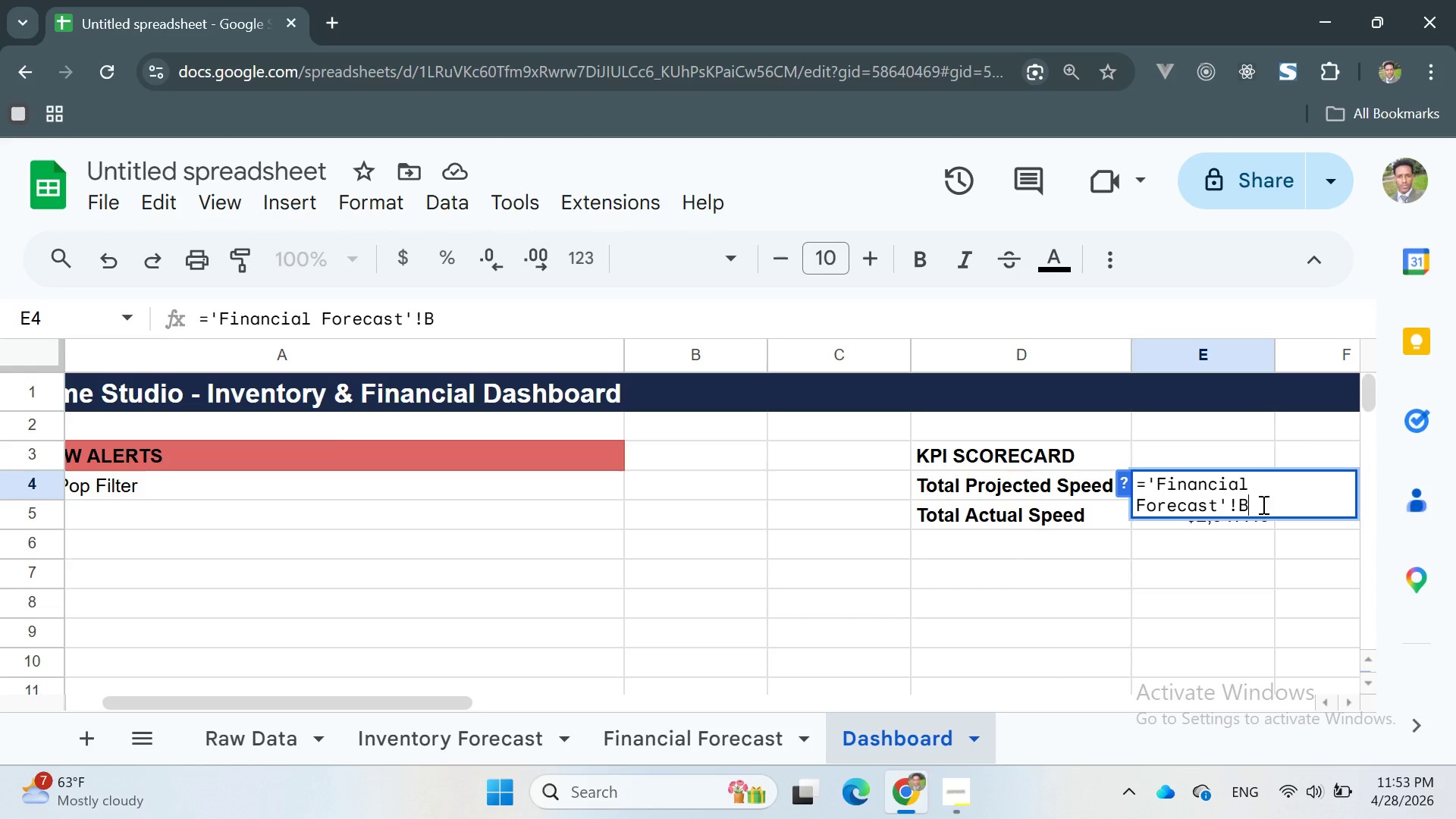 
key(Shift+ShiftRight)
 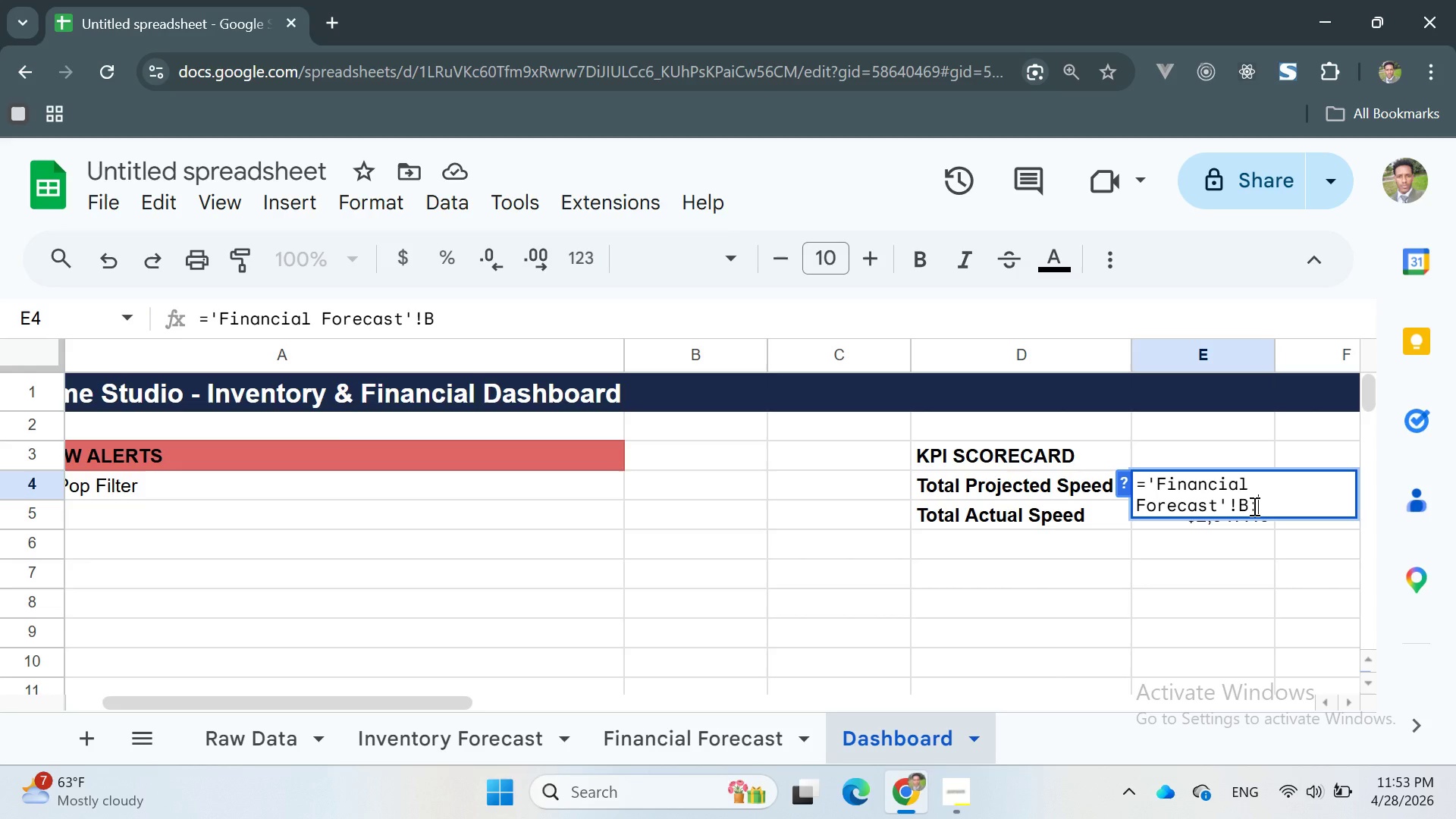 
key(Shift+Semicolon)
 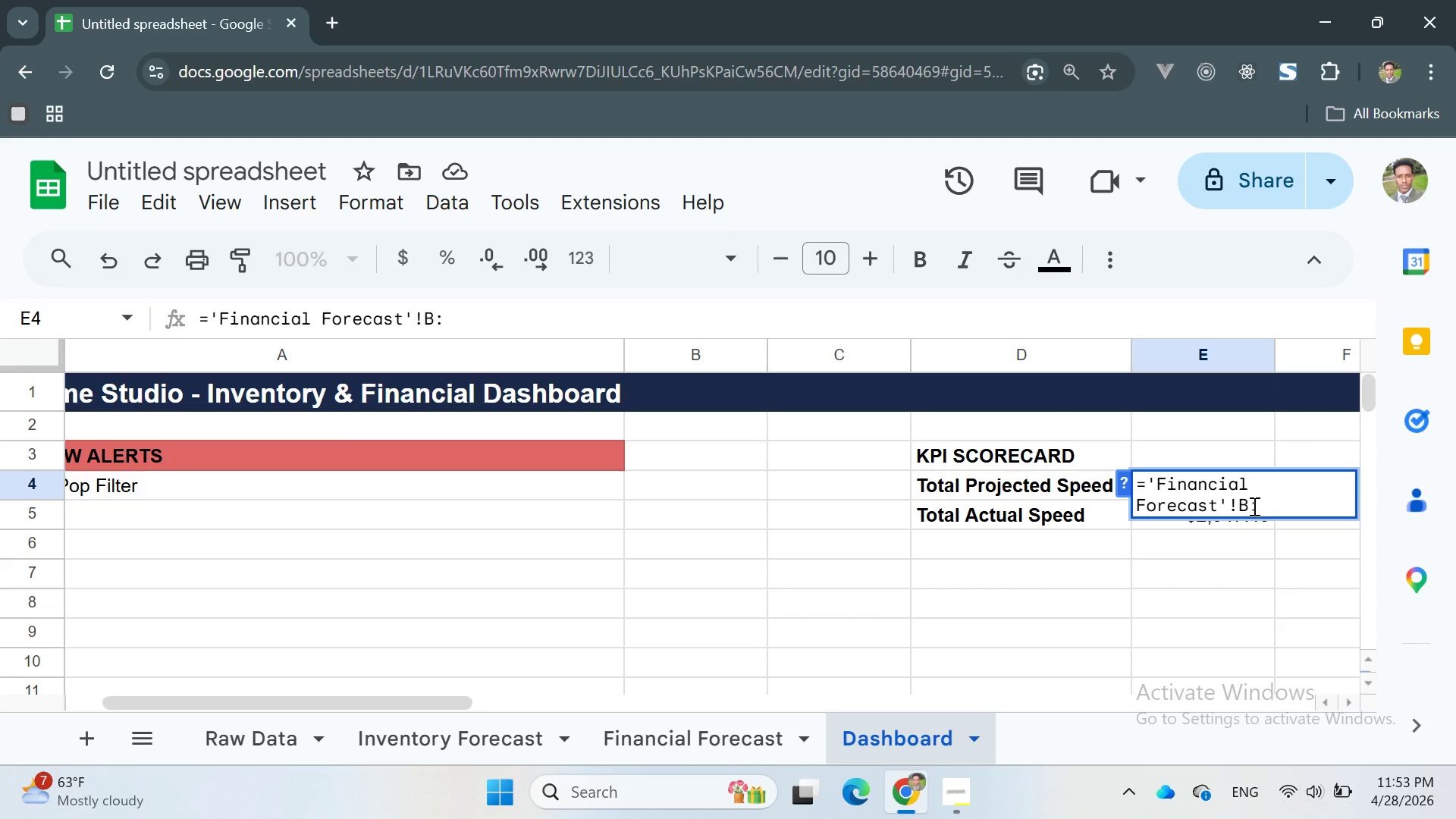 
key(B)
 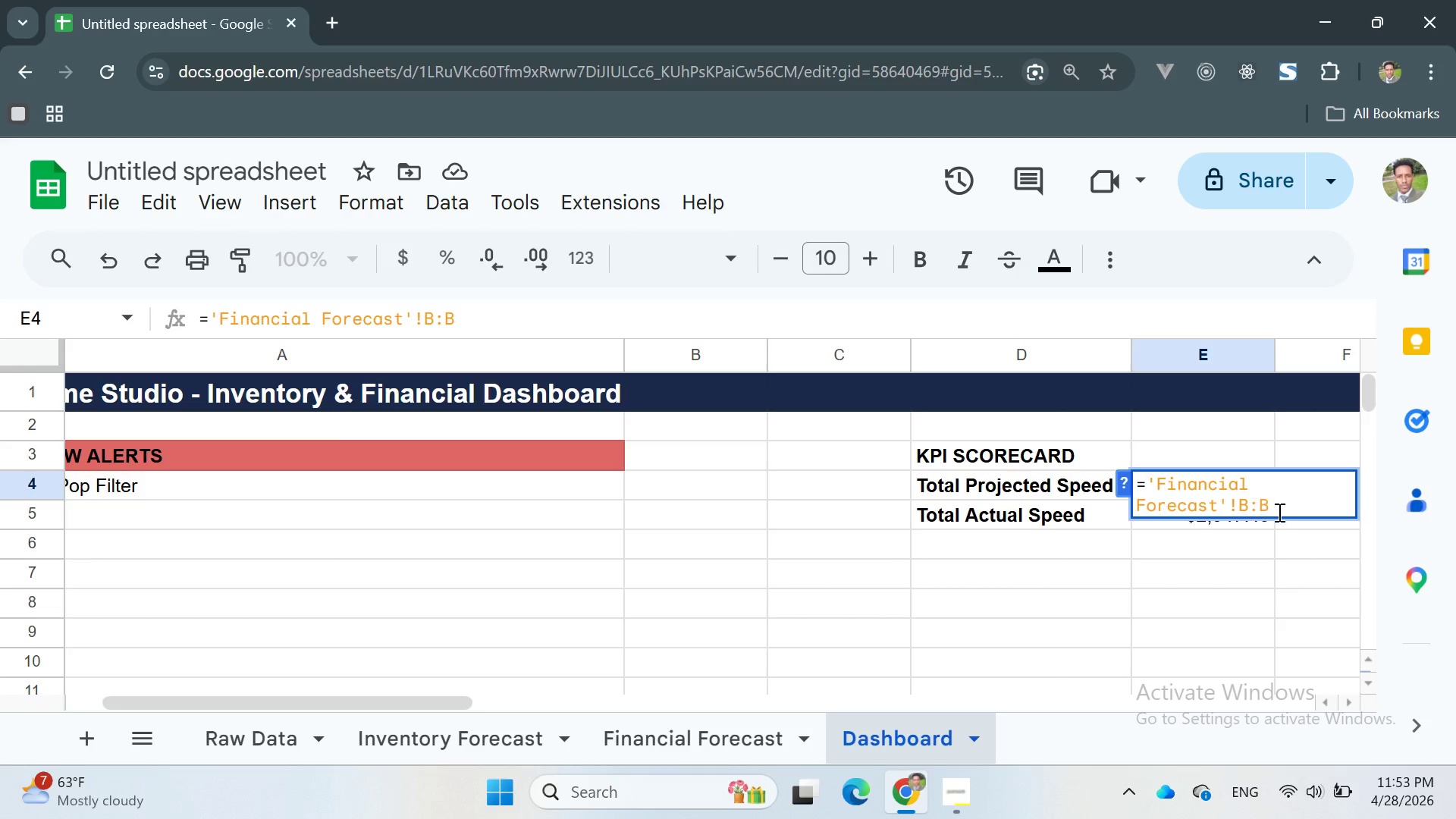 
key(Enter)
 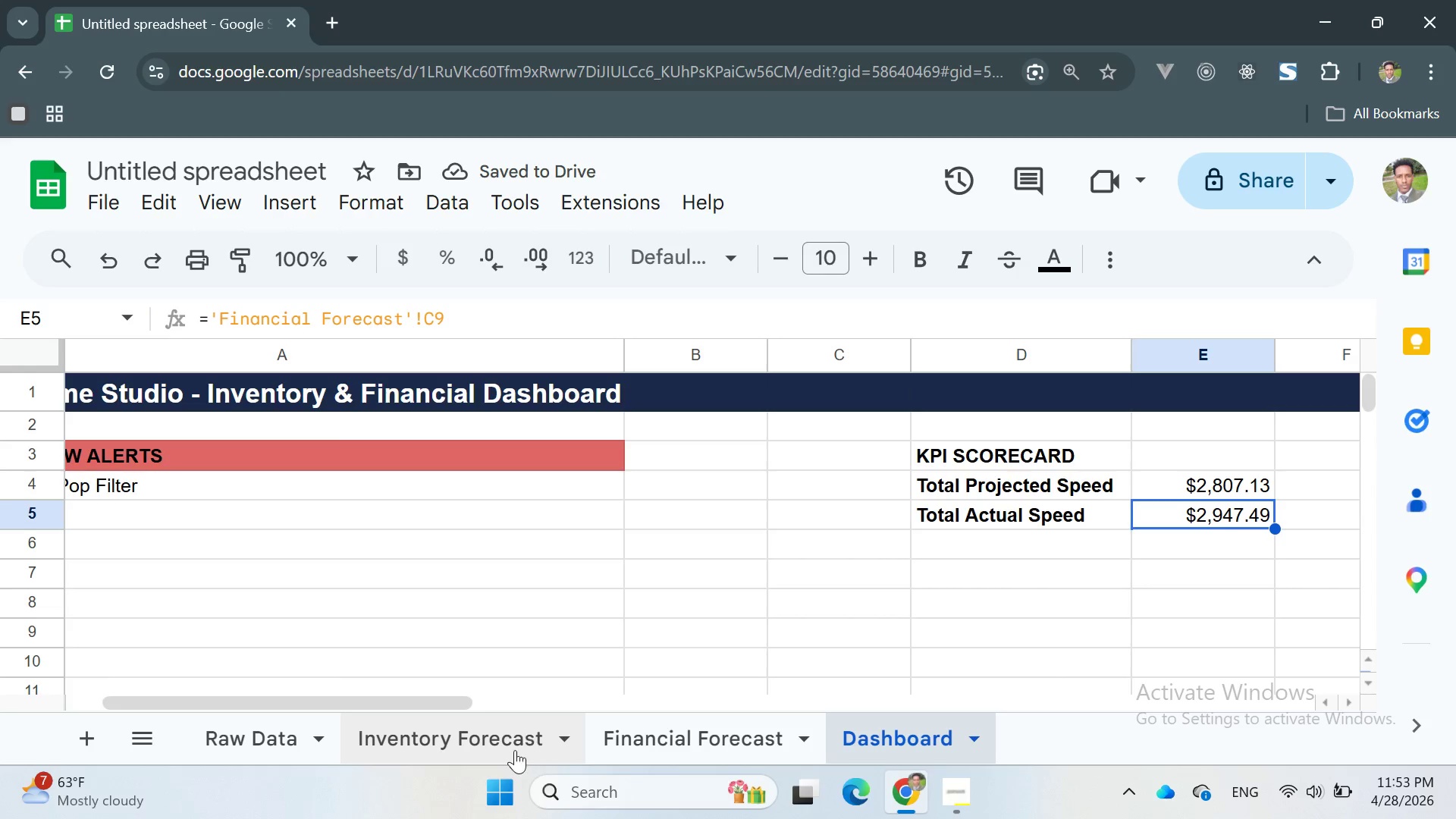 
left_click([507, 740])
 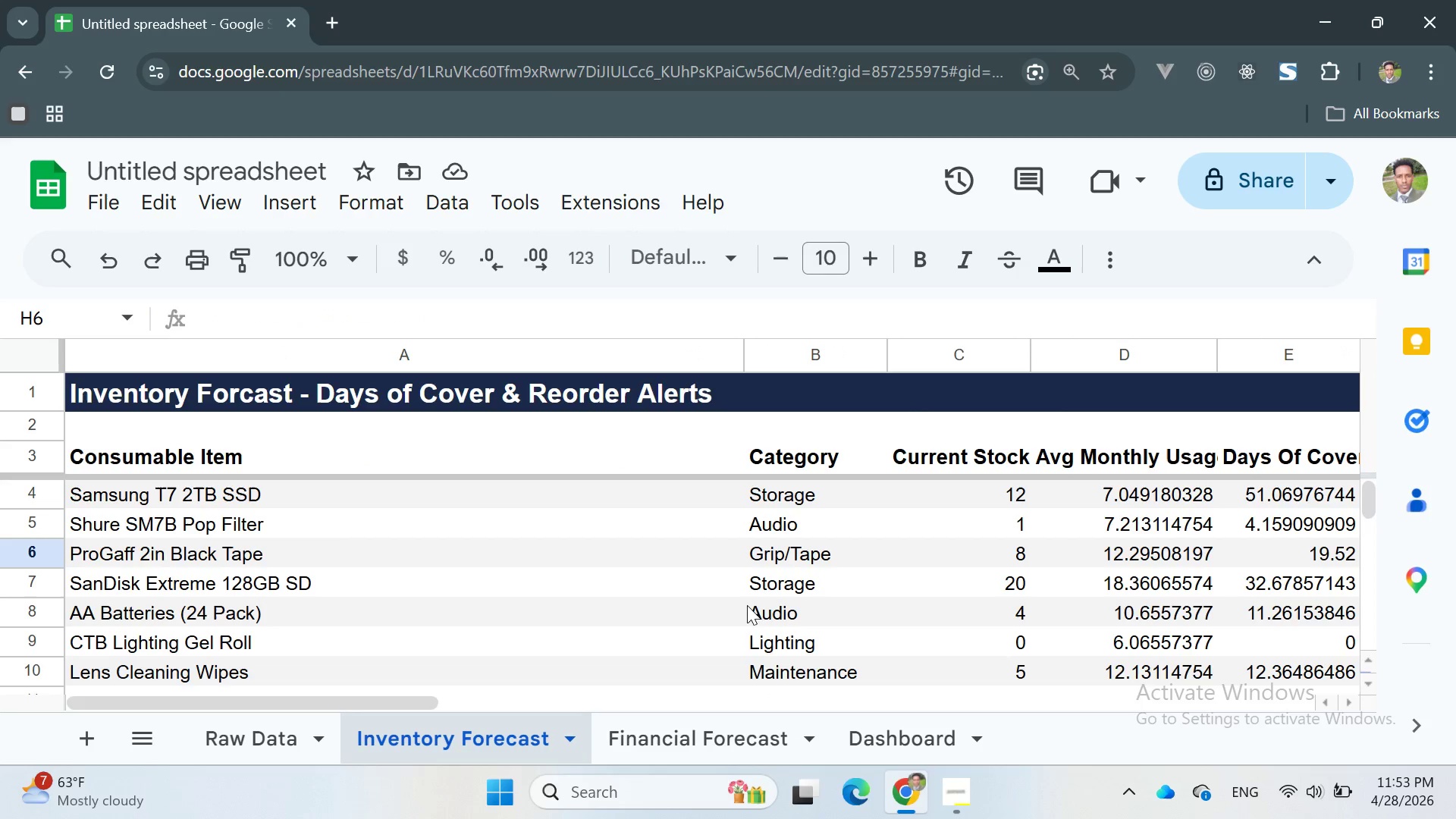 
left_click([651, 728])
 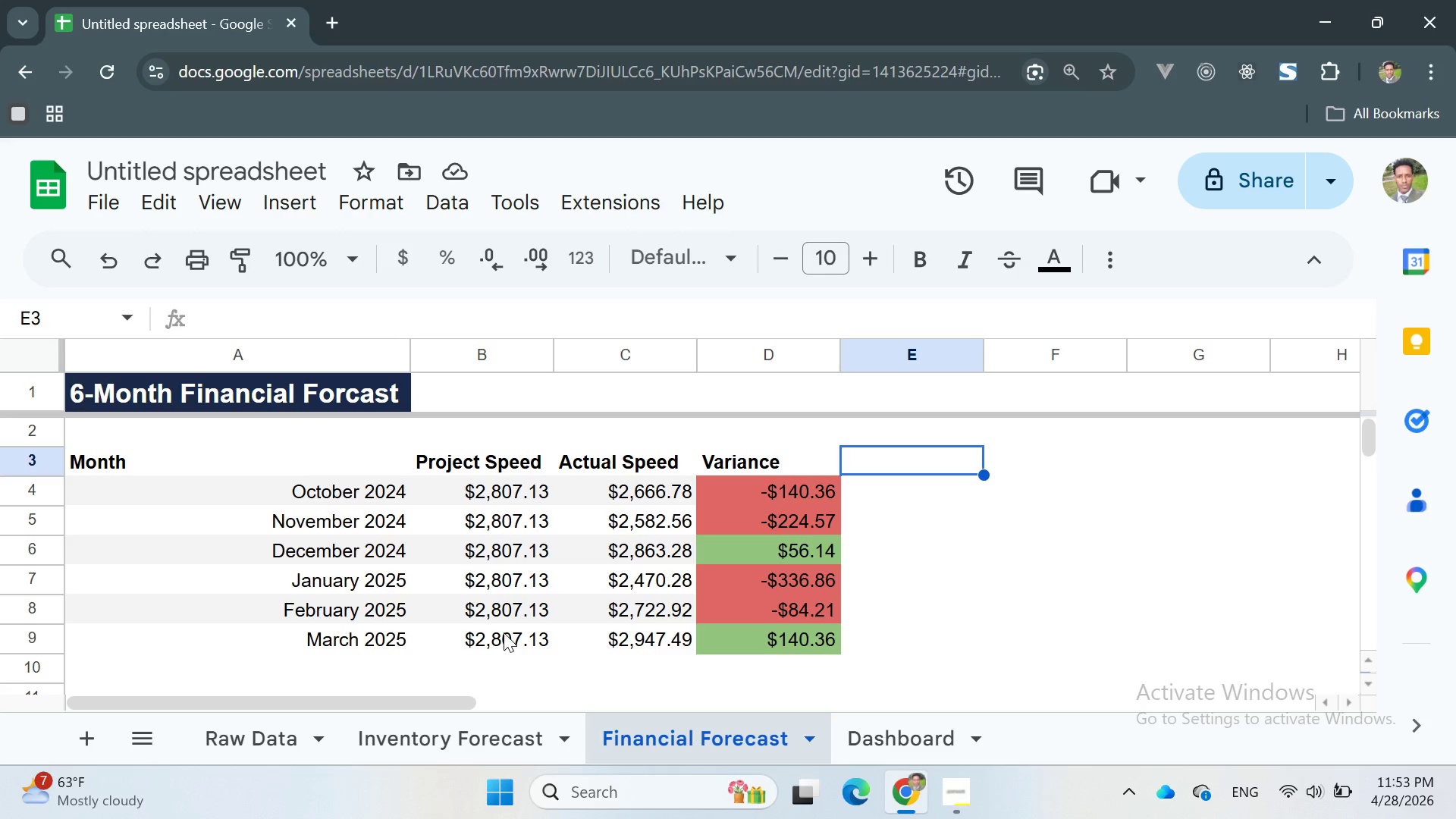 
wait(12.17)
 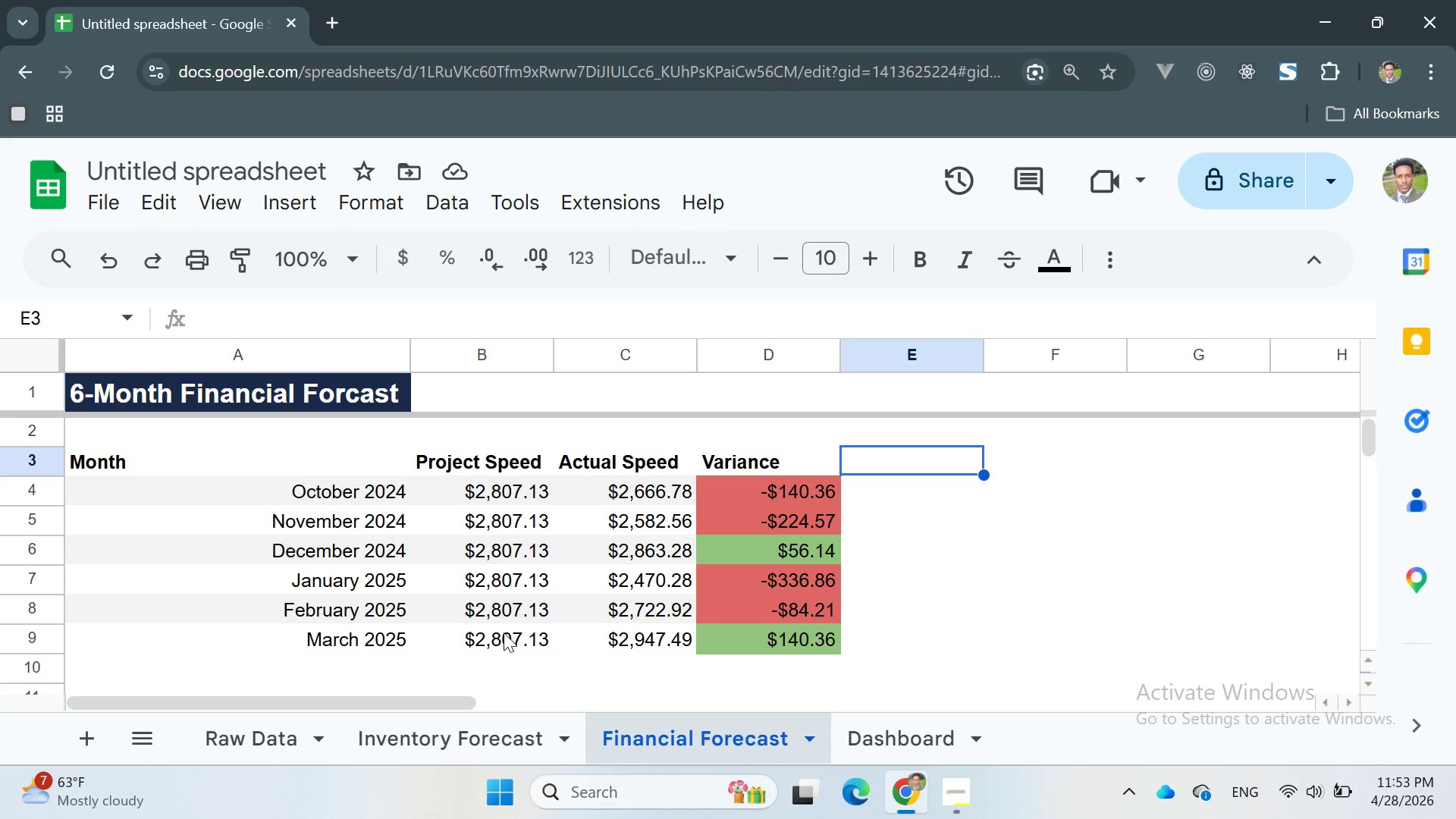 
left_click([859, 745])
 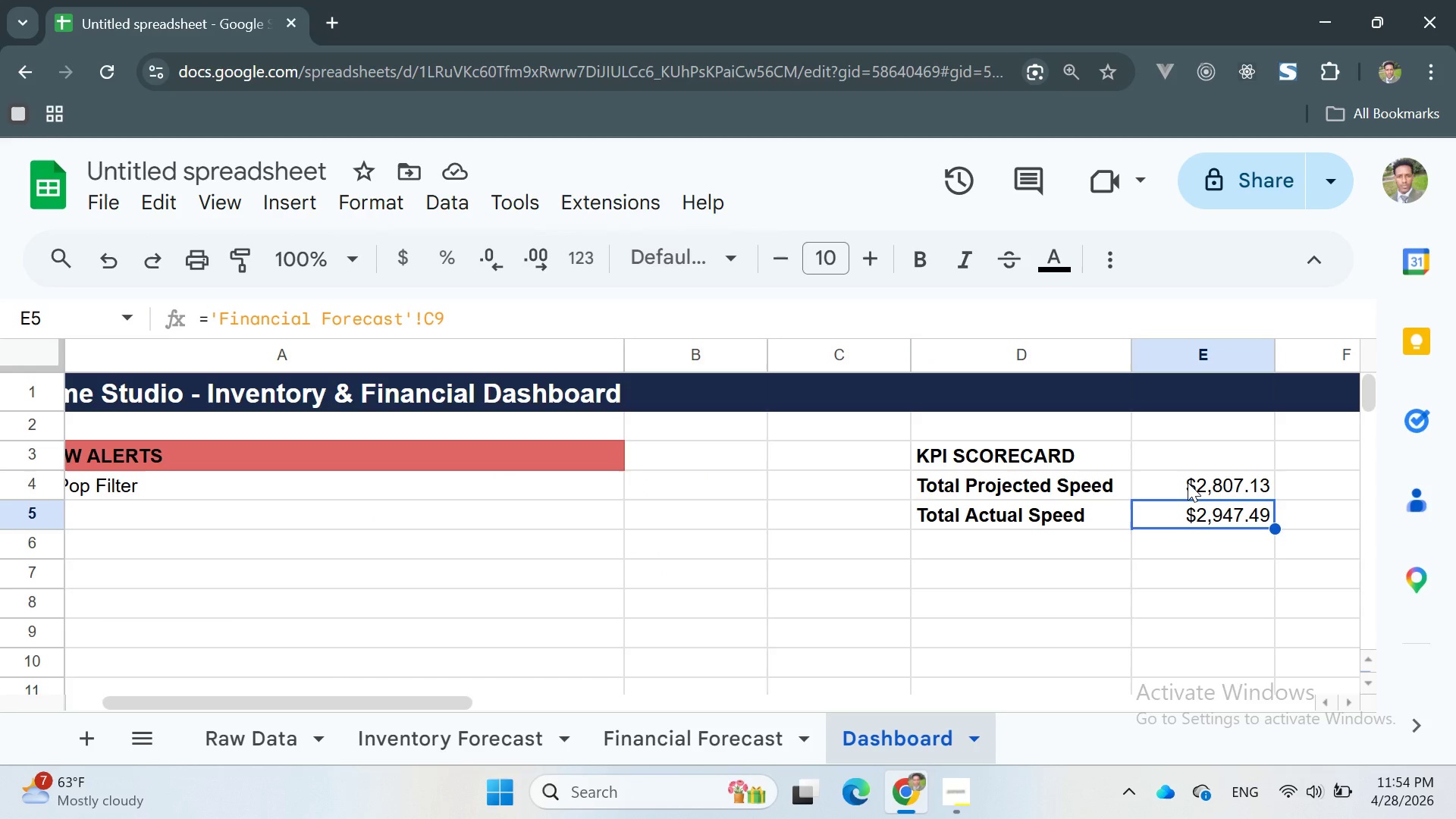 
wait(7.75)
 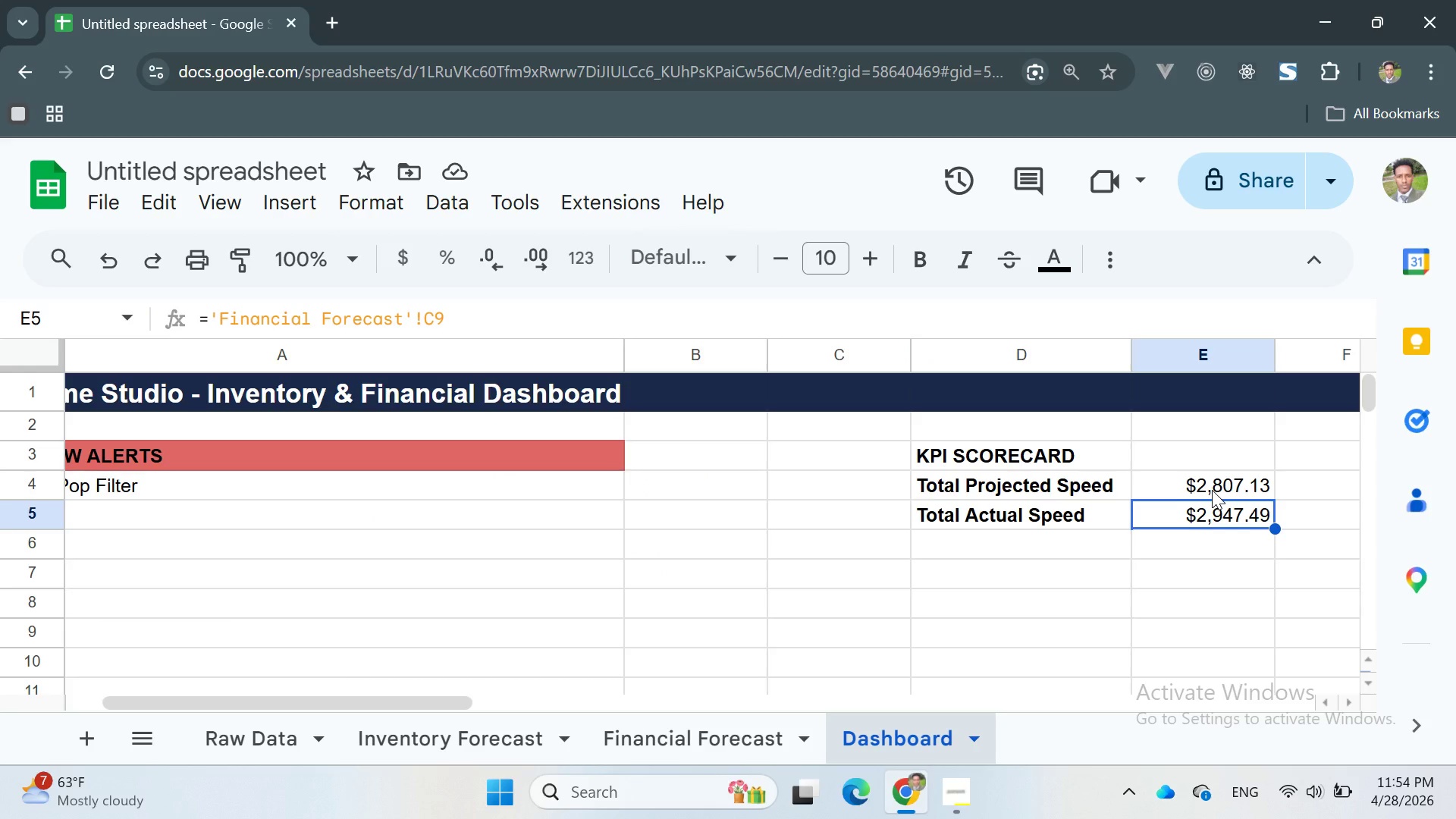 
left_click([623, 744])
 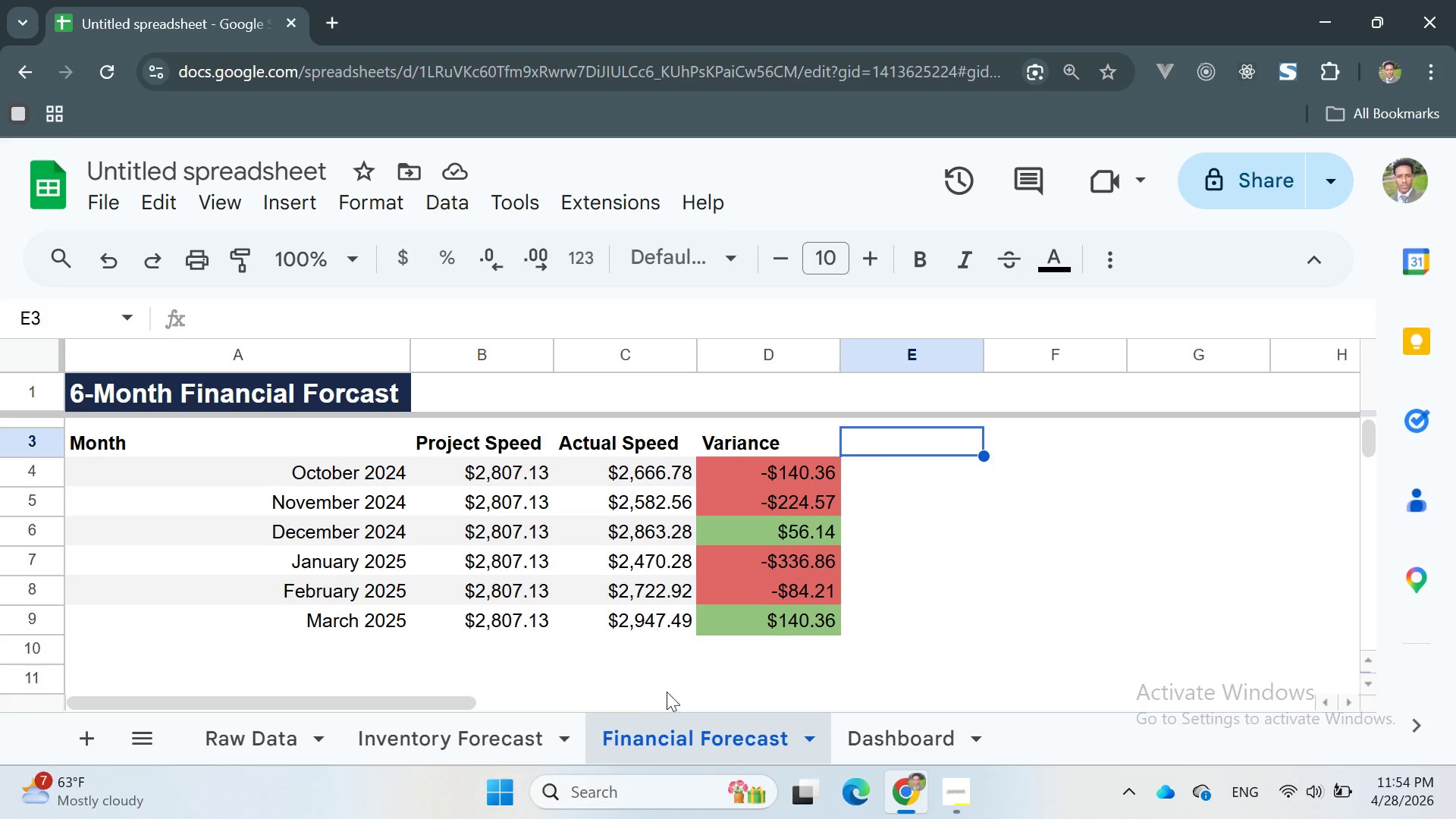 
wait(5.11)
 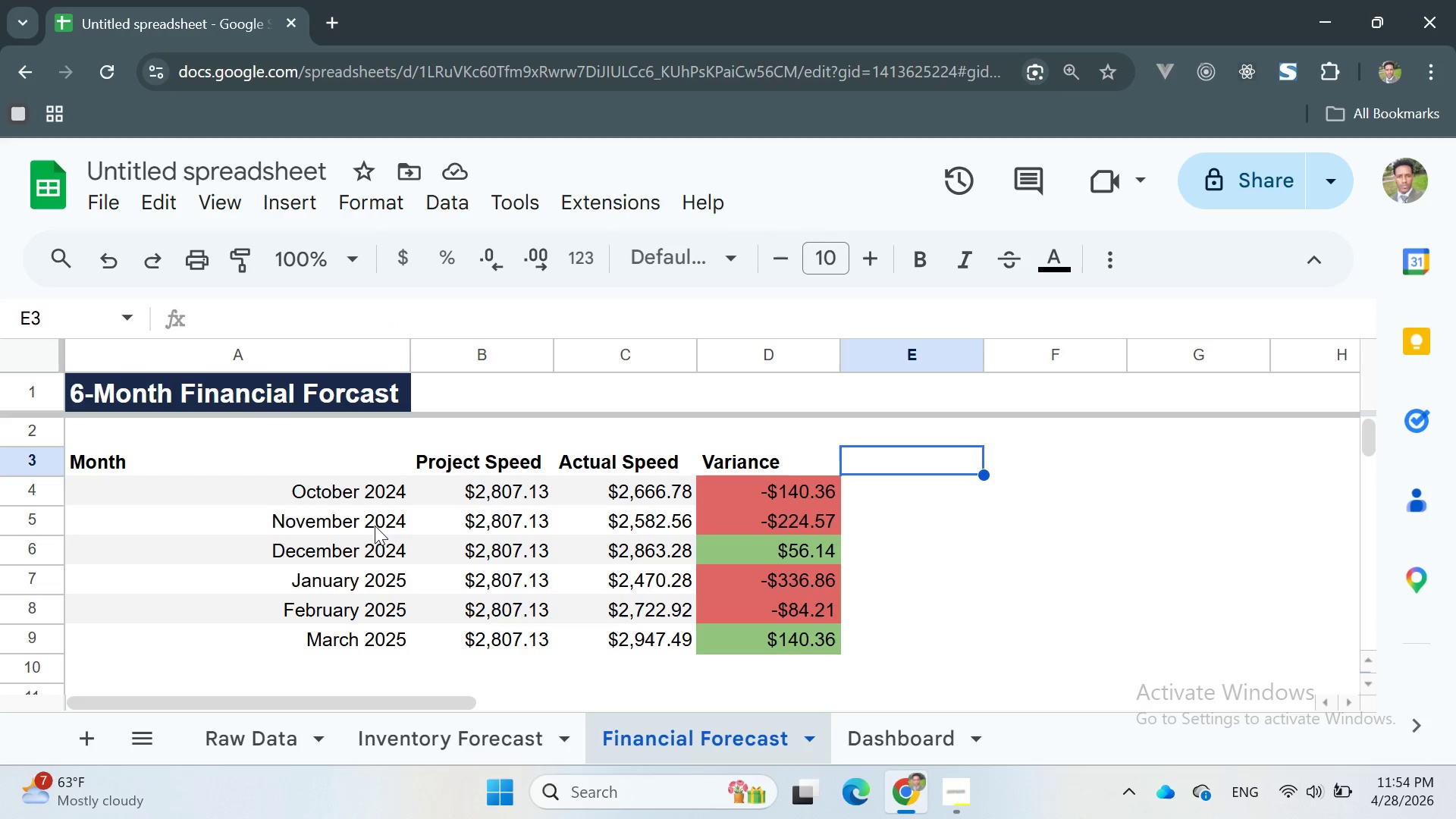 
left_click([910, 729])
 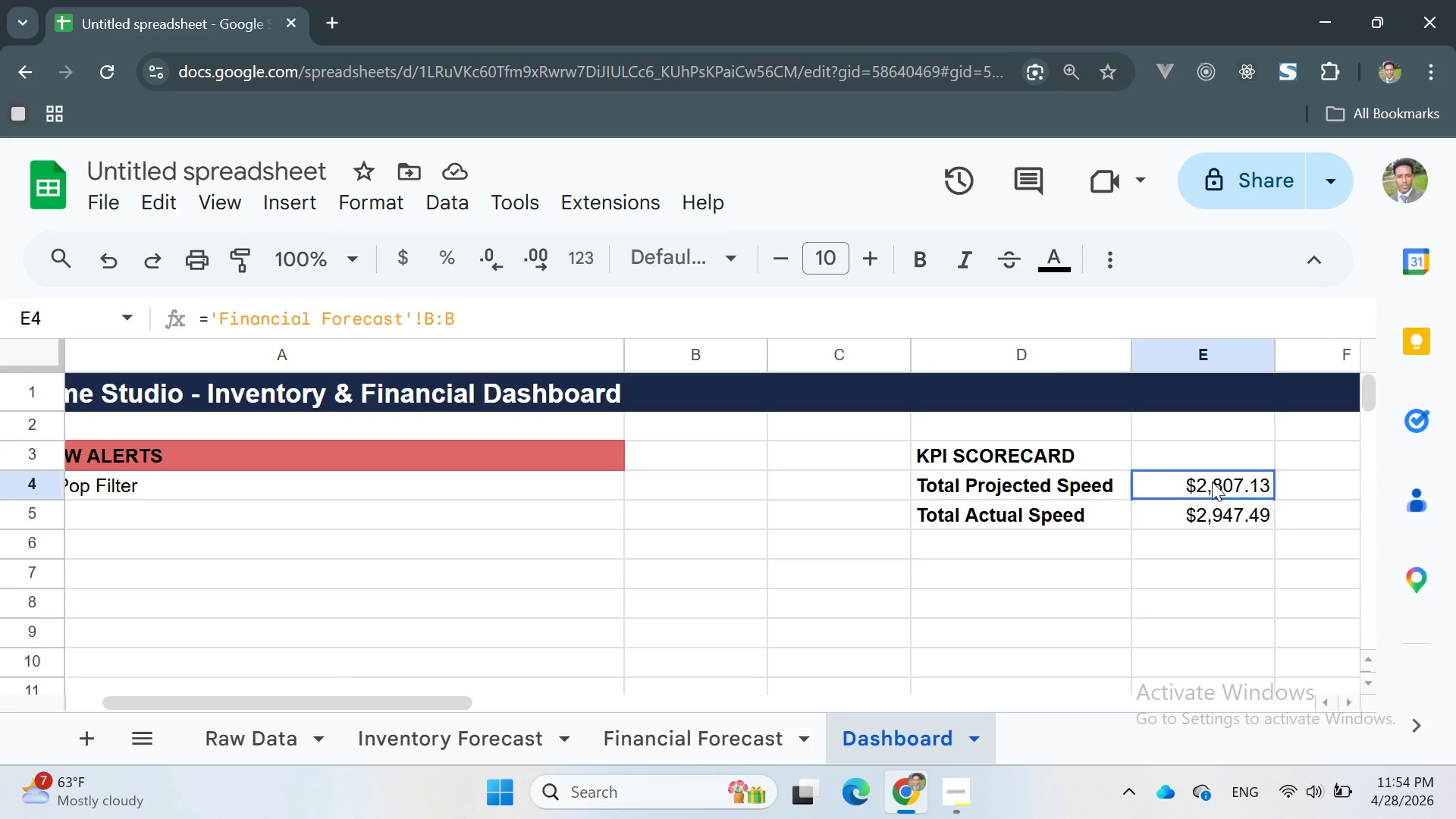 
double_click([1212, 482])
 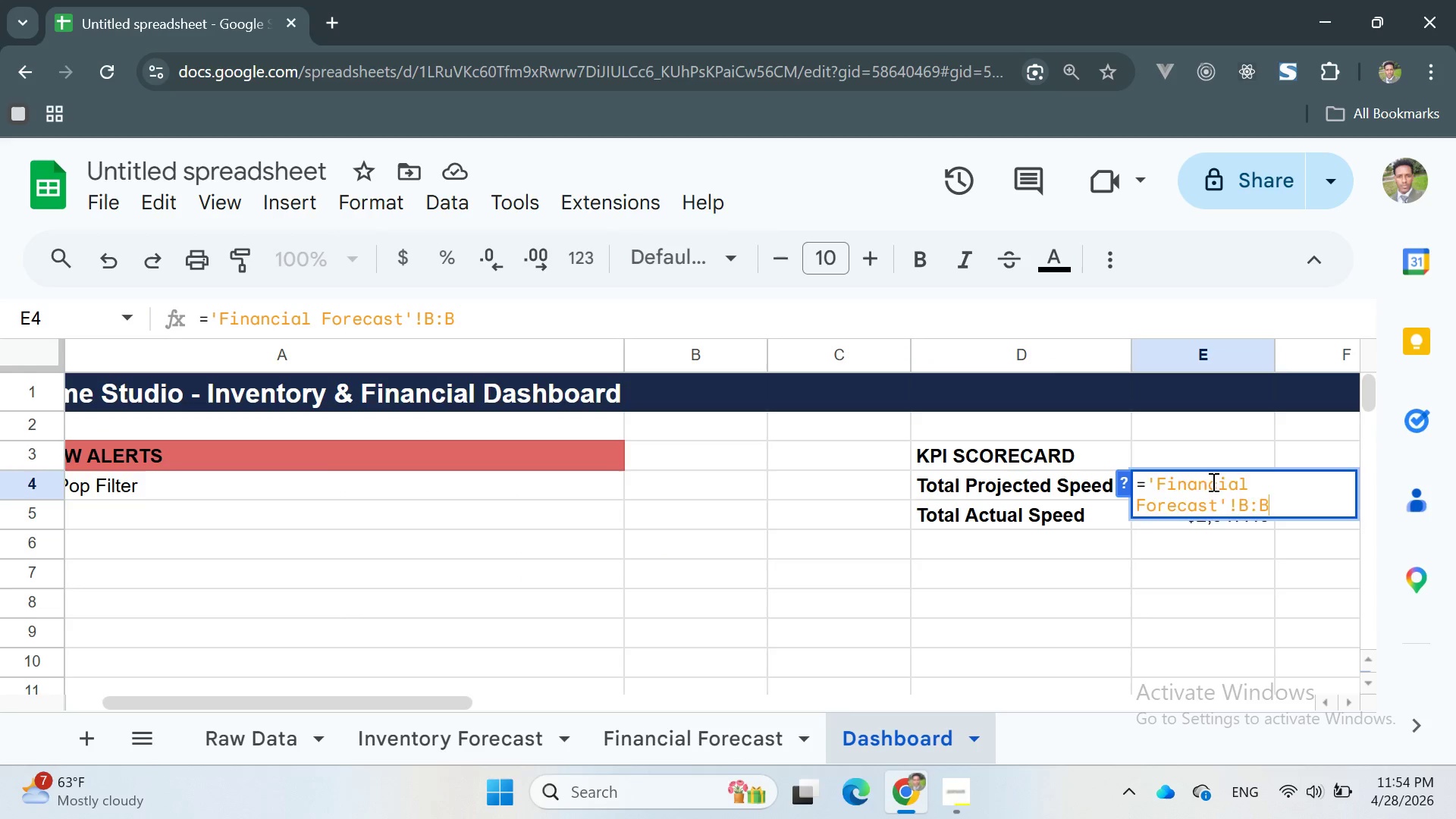 
triple_click([1212, 482])
 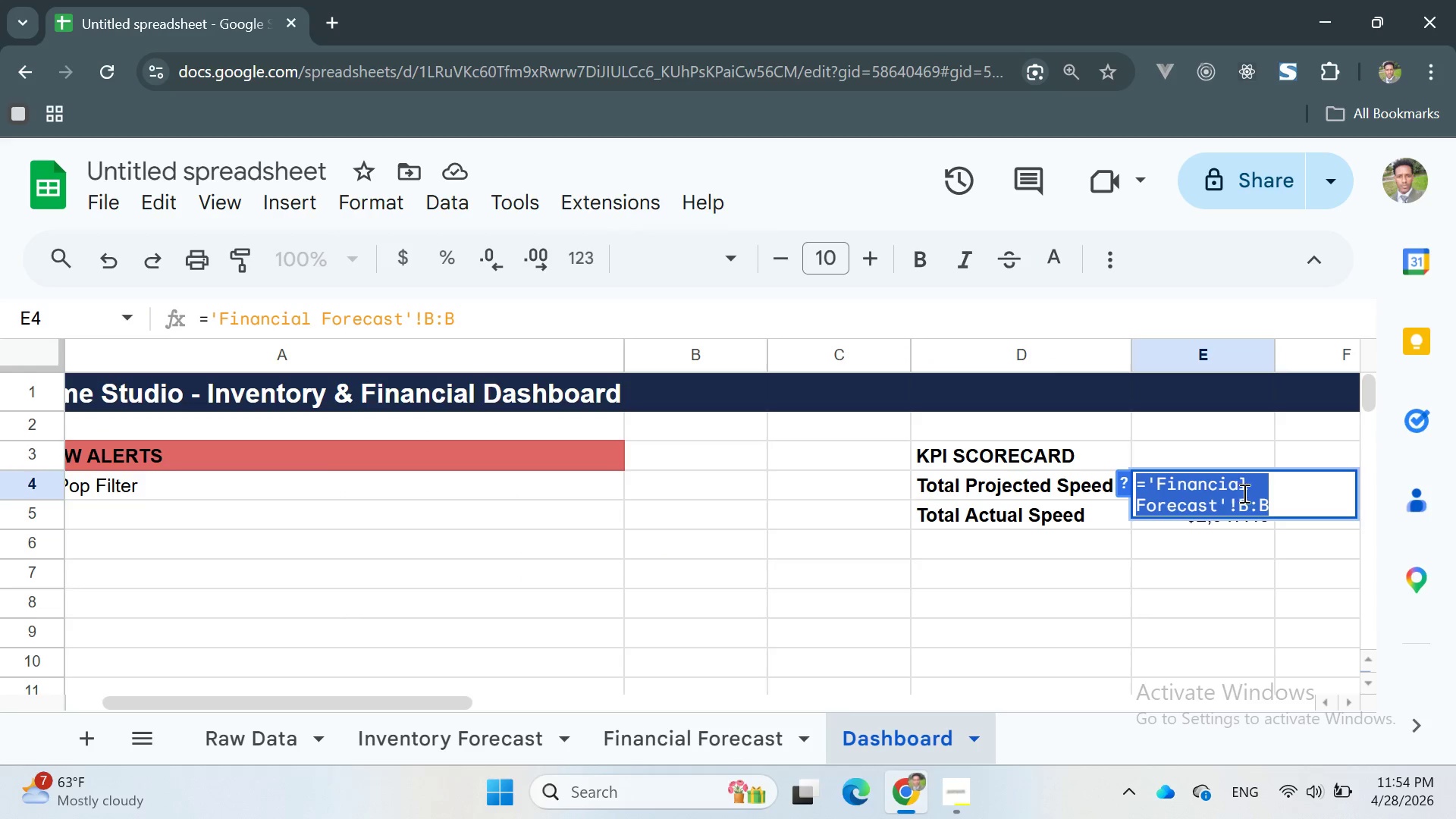 
left_click([1244, 494])
 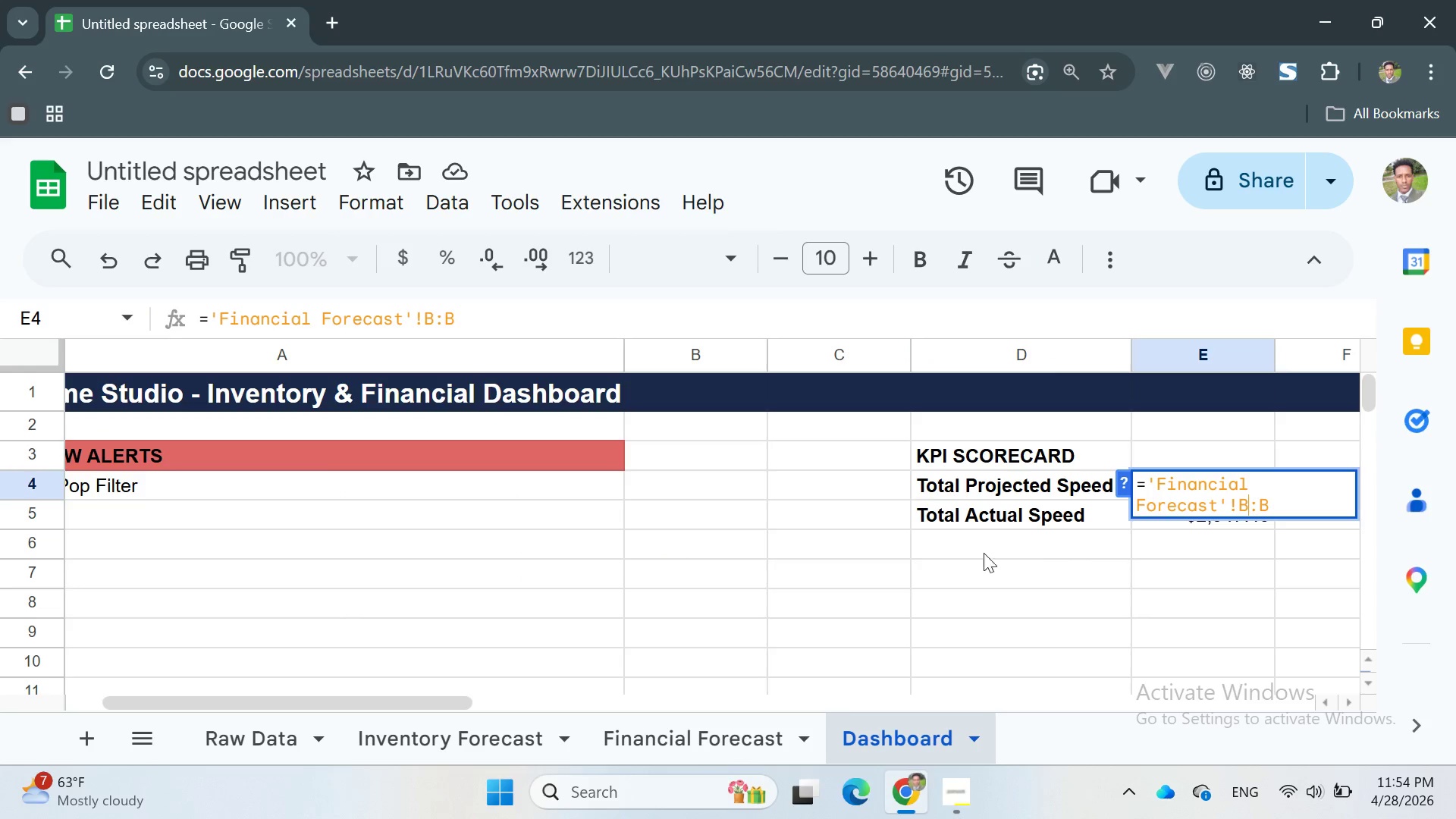 
left_click([888, 536])
 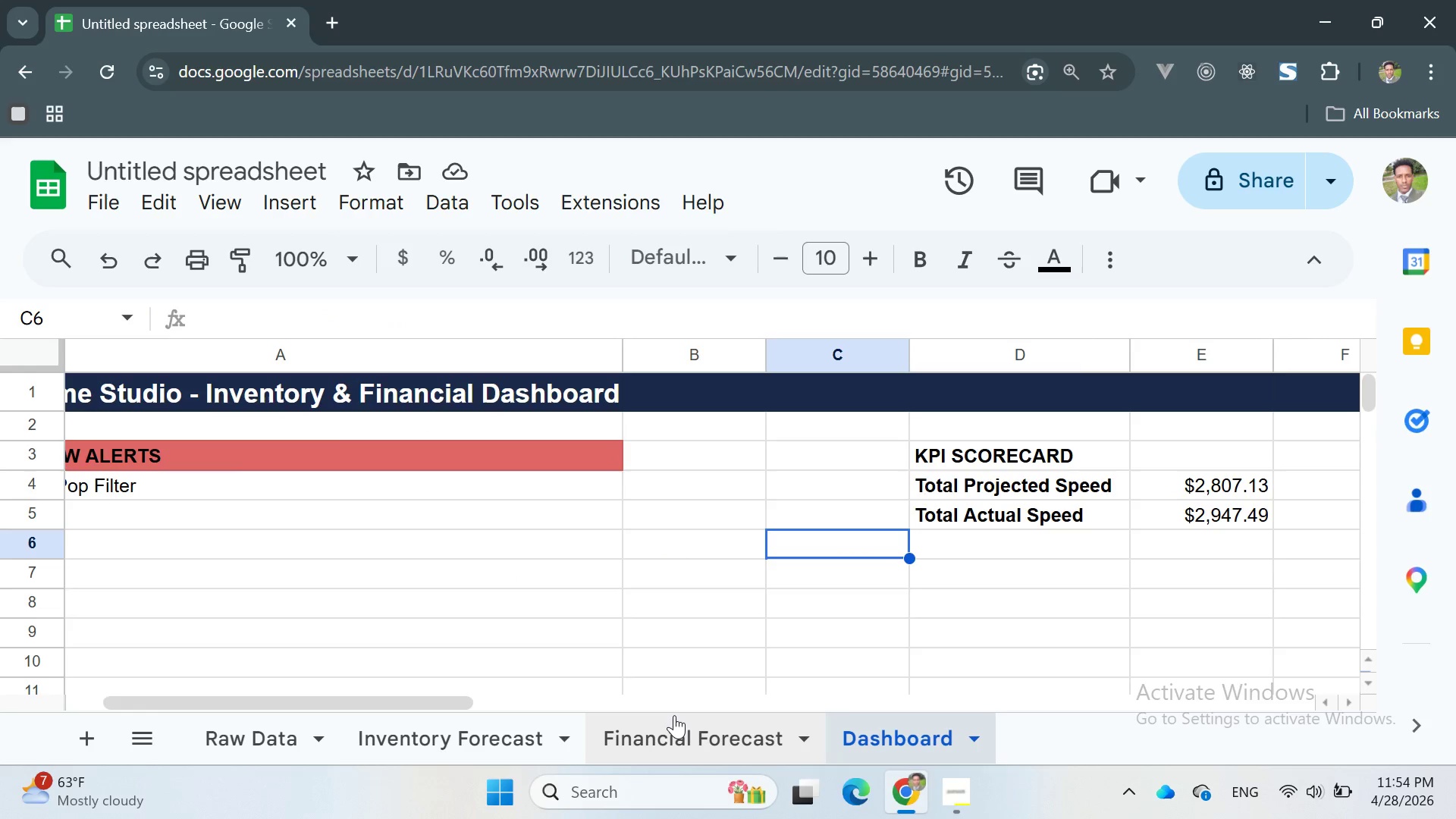 
left_click([674, 717])
 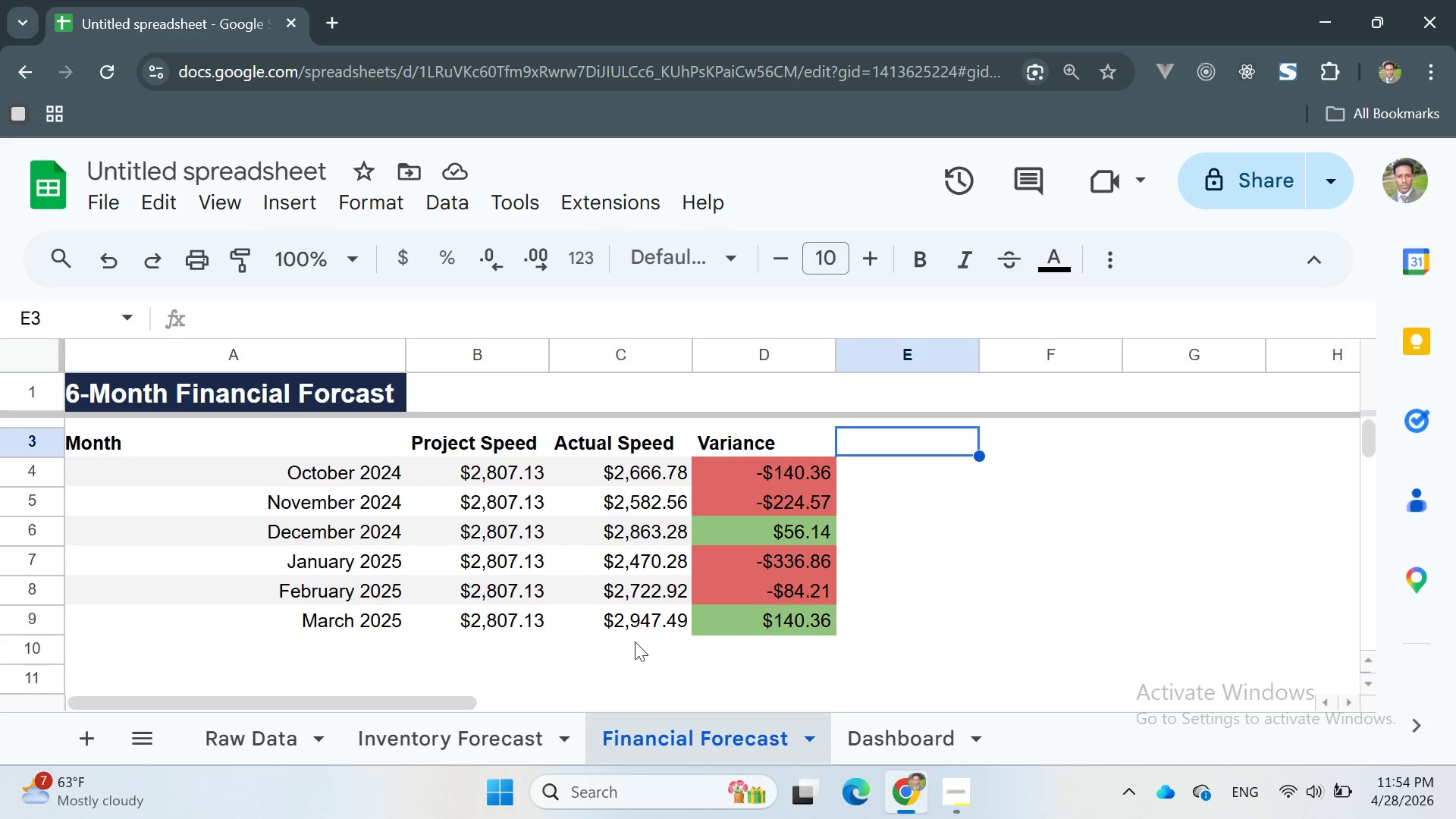 
wait(6.2)
 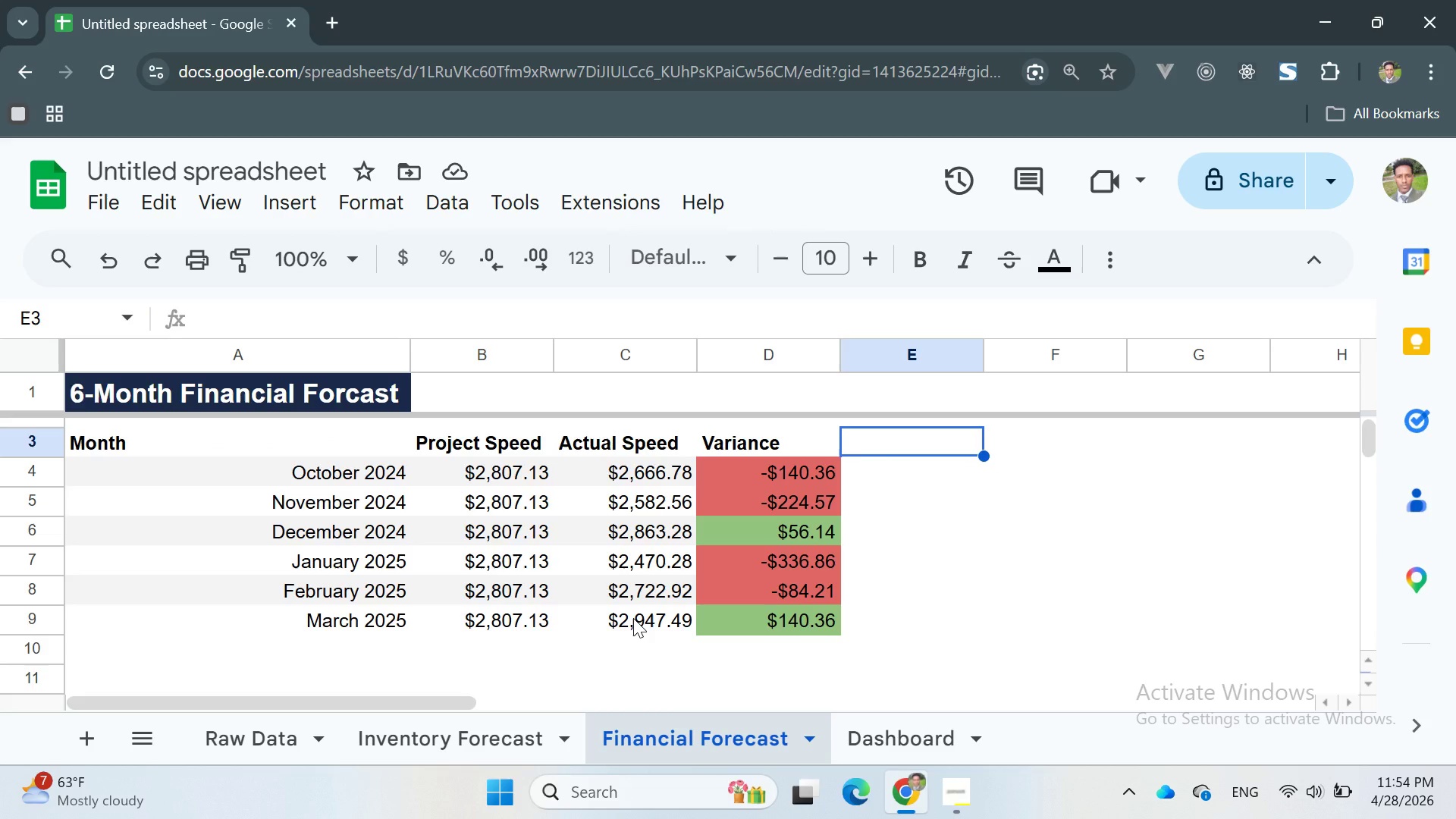 
left_click([883, 736])
 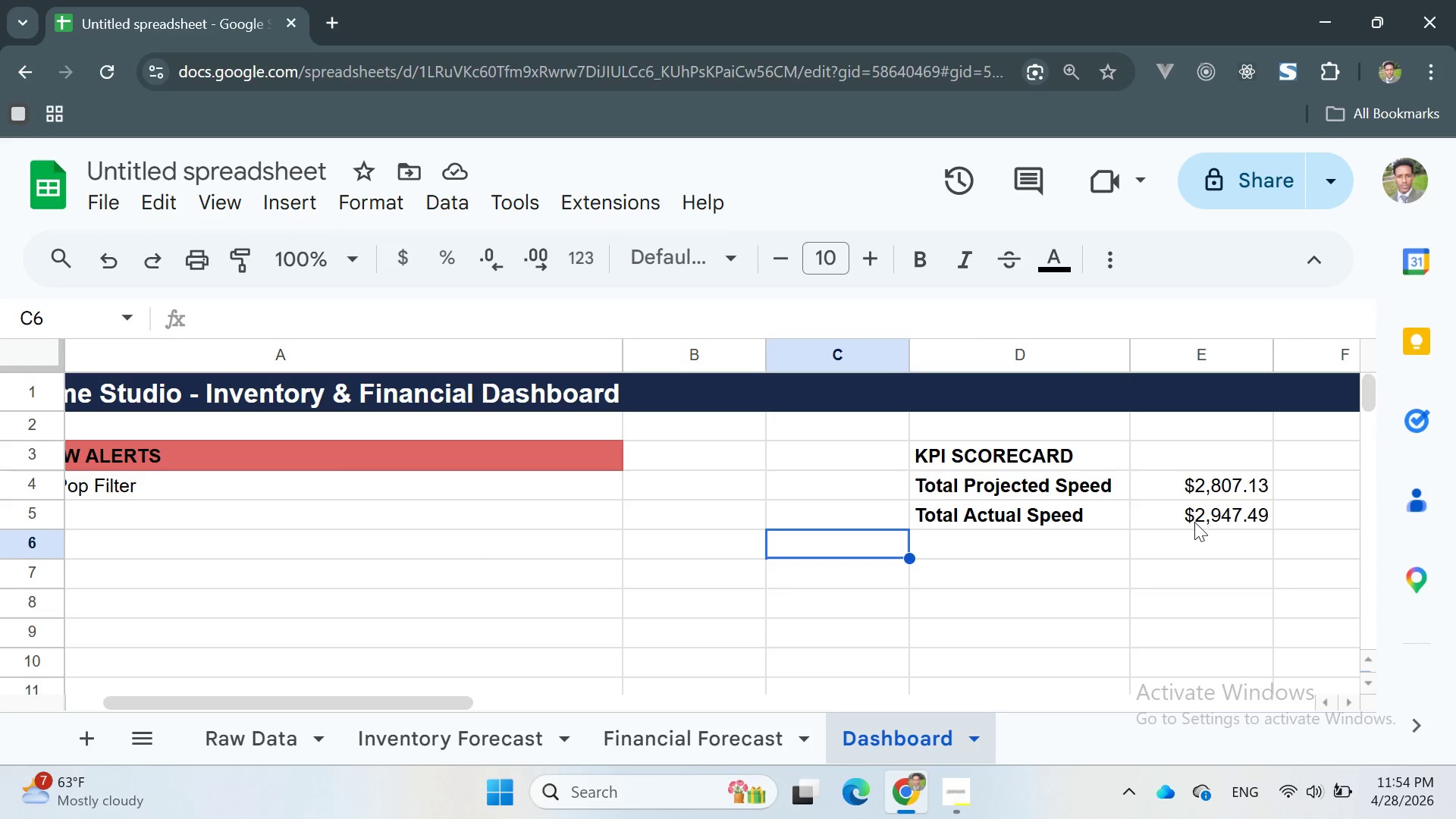 
double_click([1194, 522])
 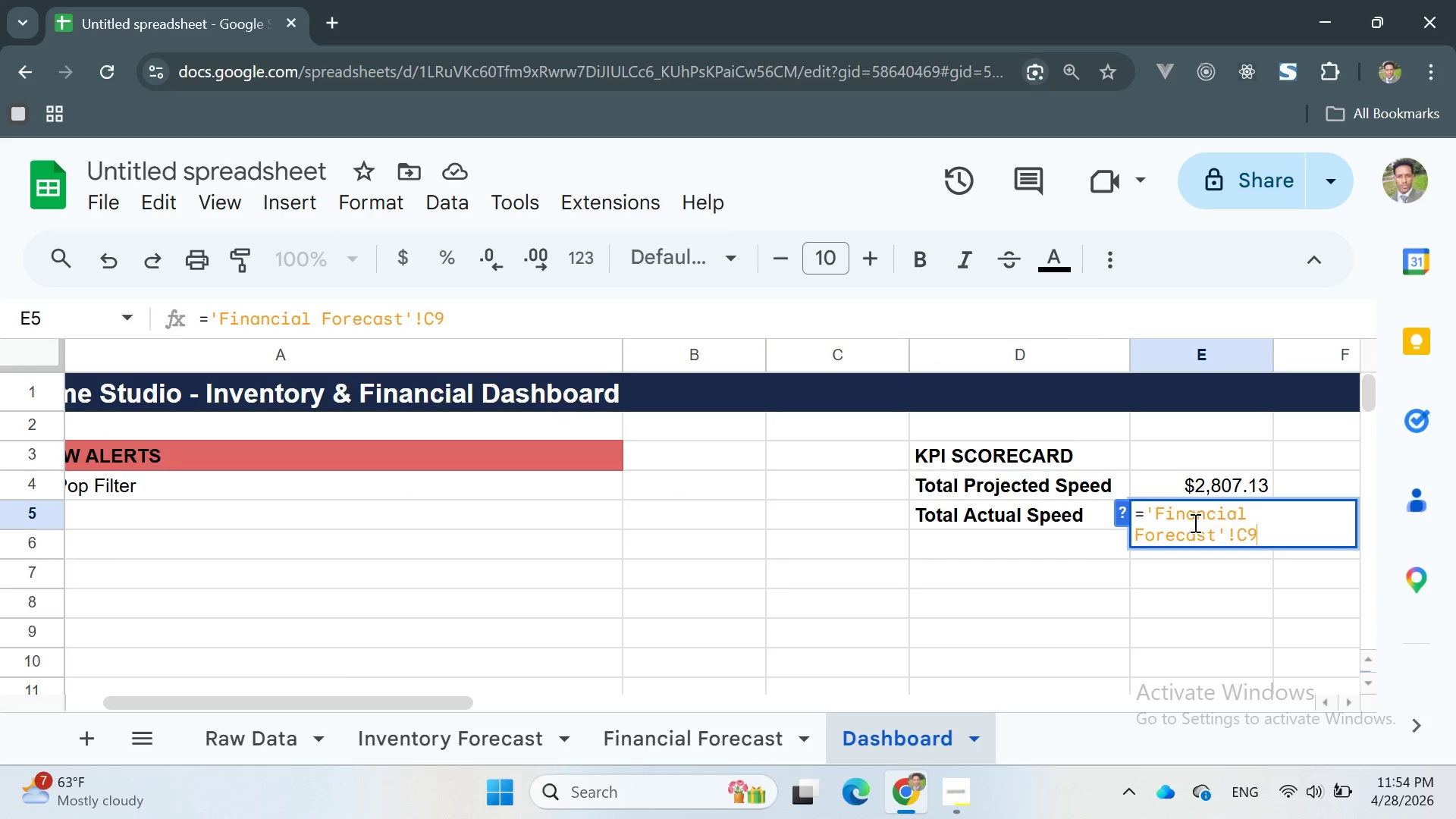 
triple_click([1194, 522])
 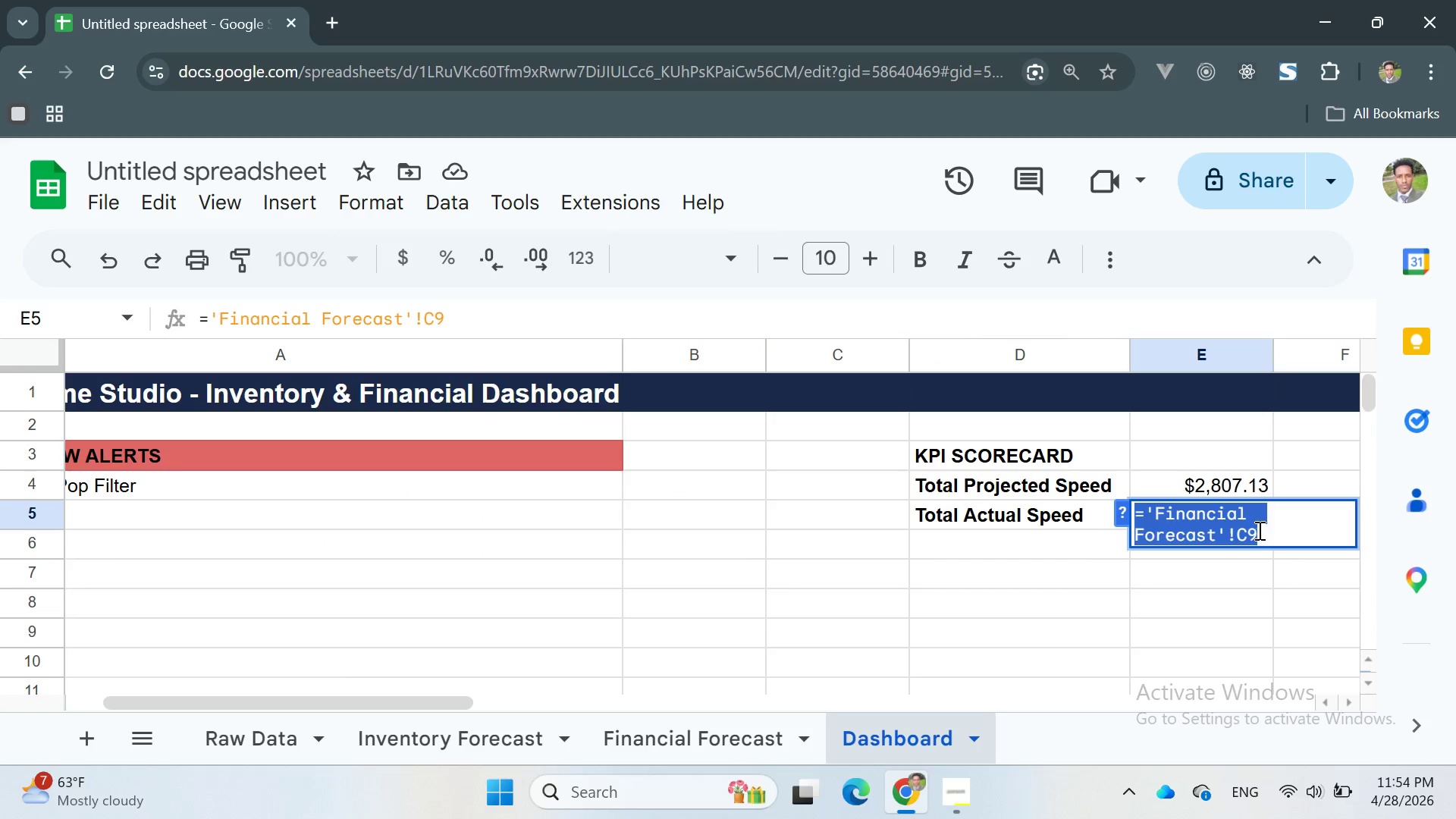 
left_click([1269, 530])
 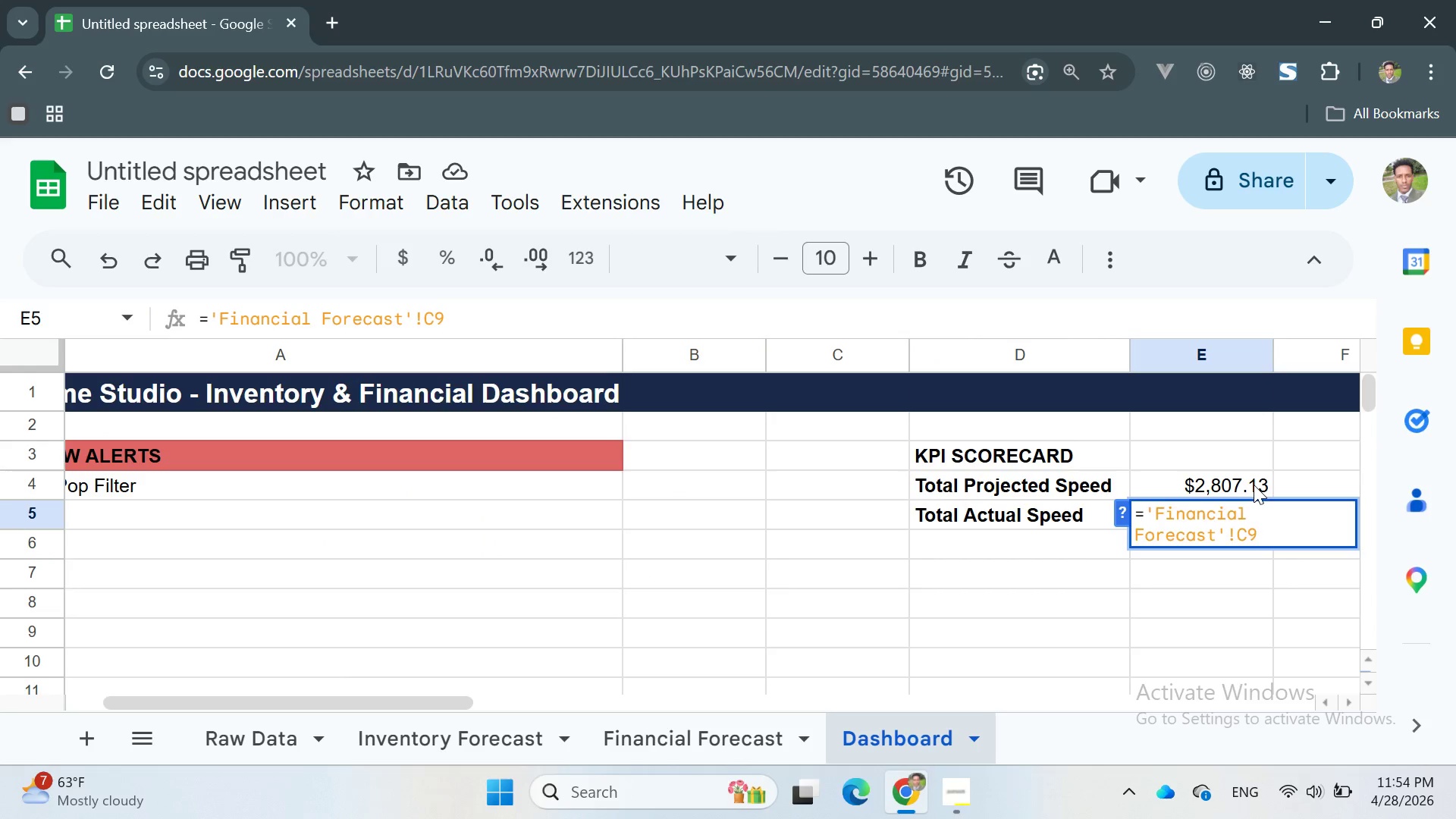 
double_click([1254, 485])
 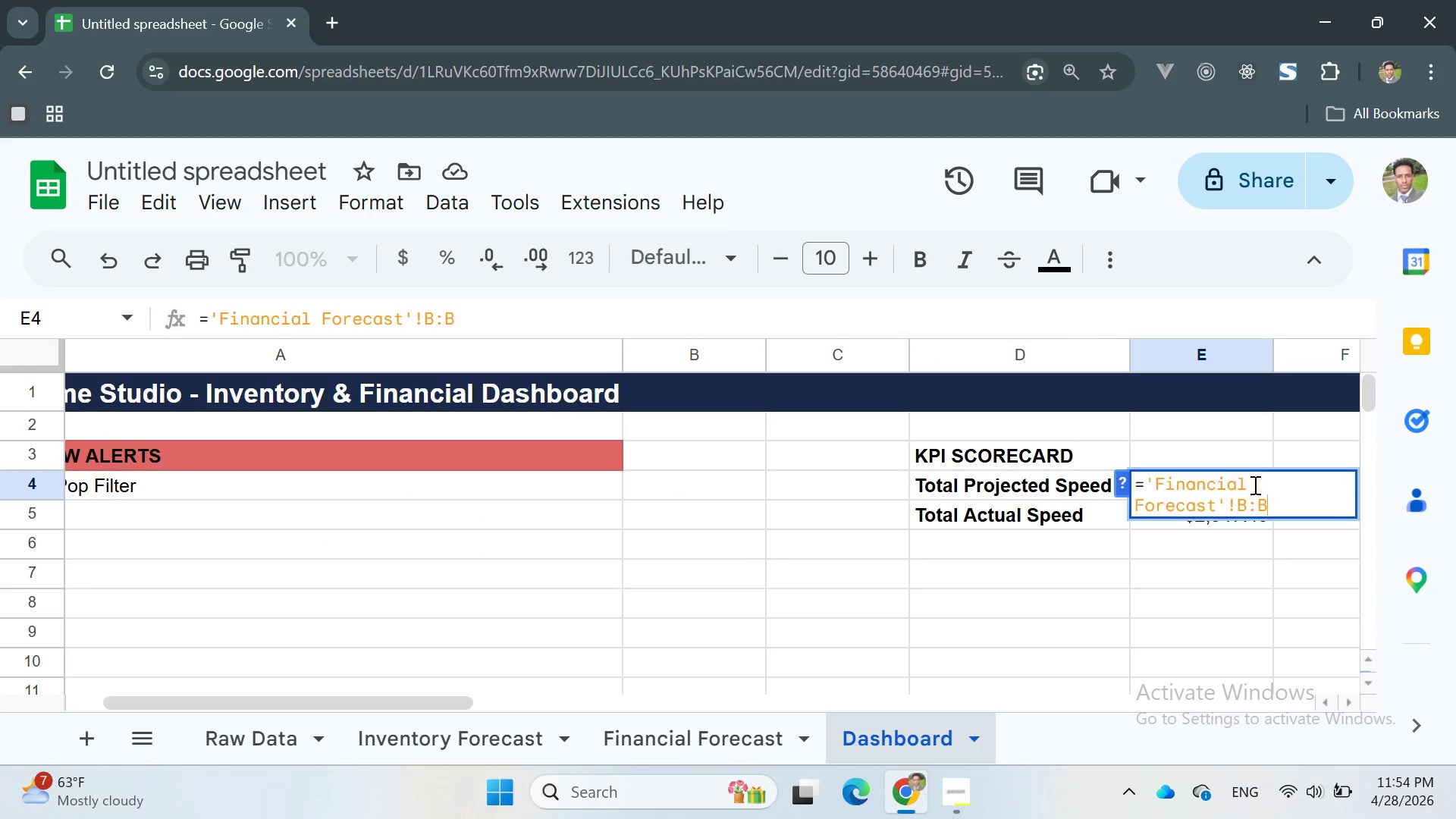 
triple_click([1254, 485])
 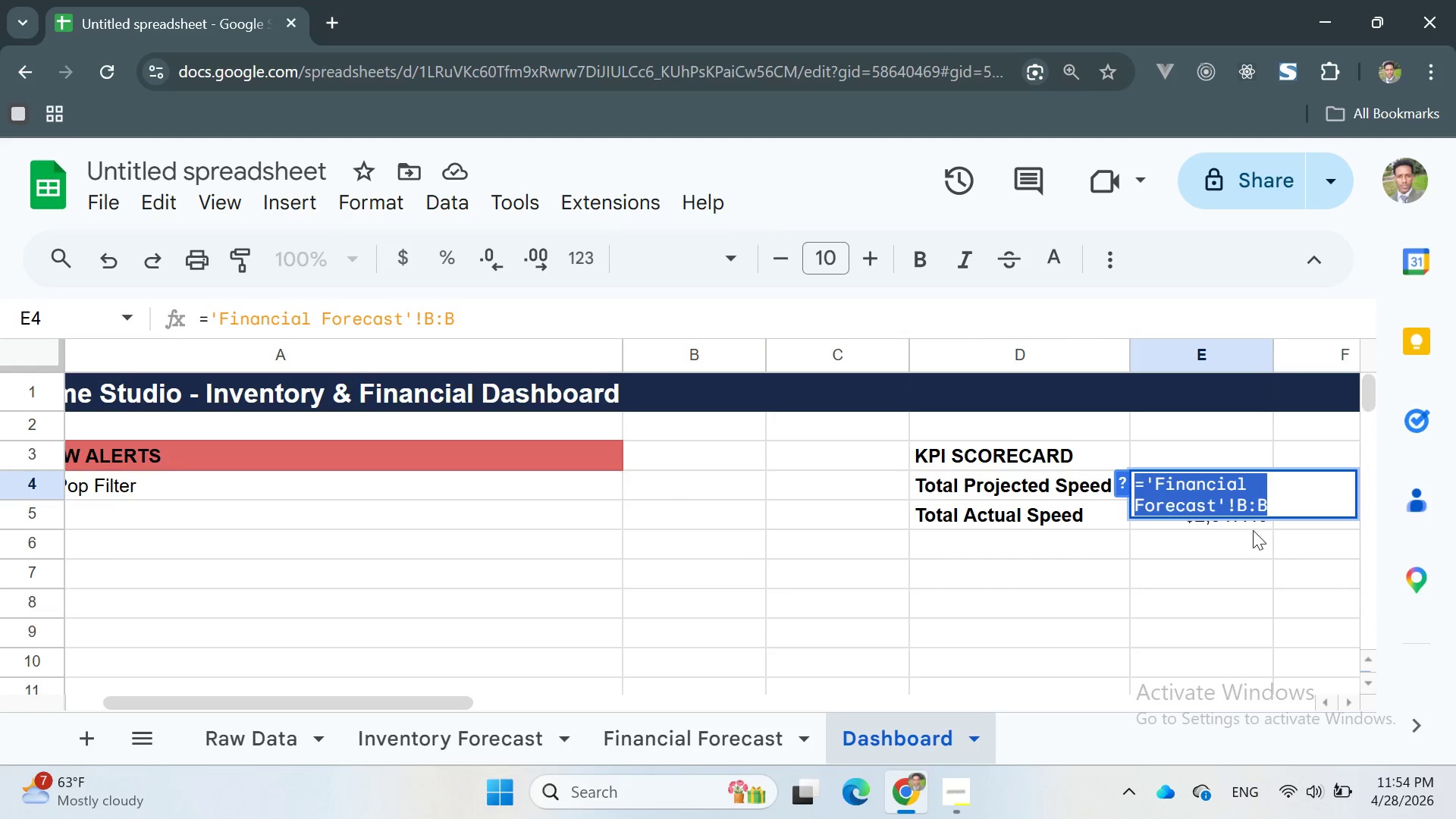 
left_click([1240, 548])
 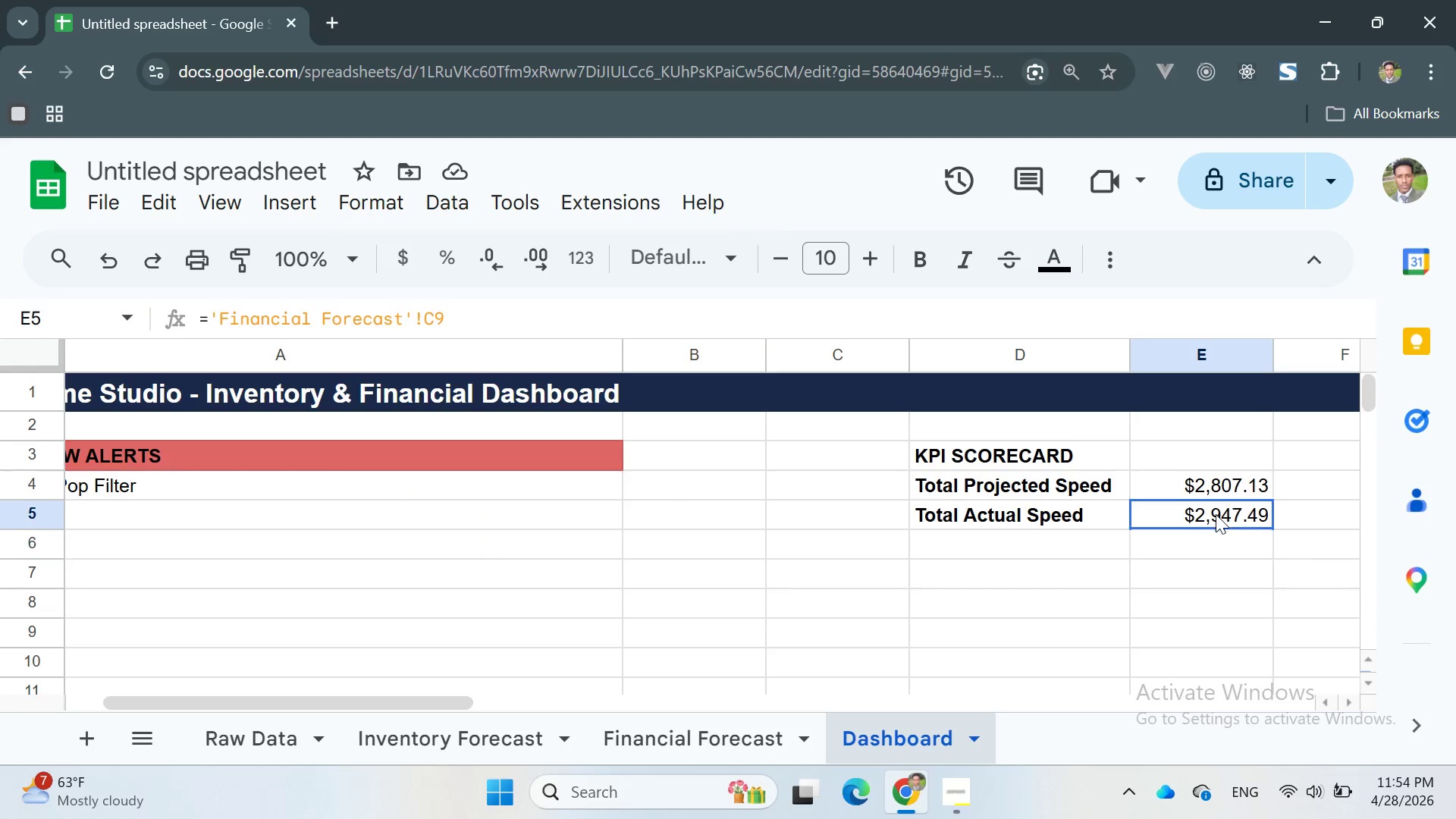 
double_click([1216, 514])
 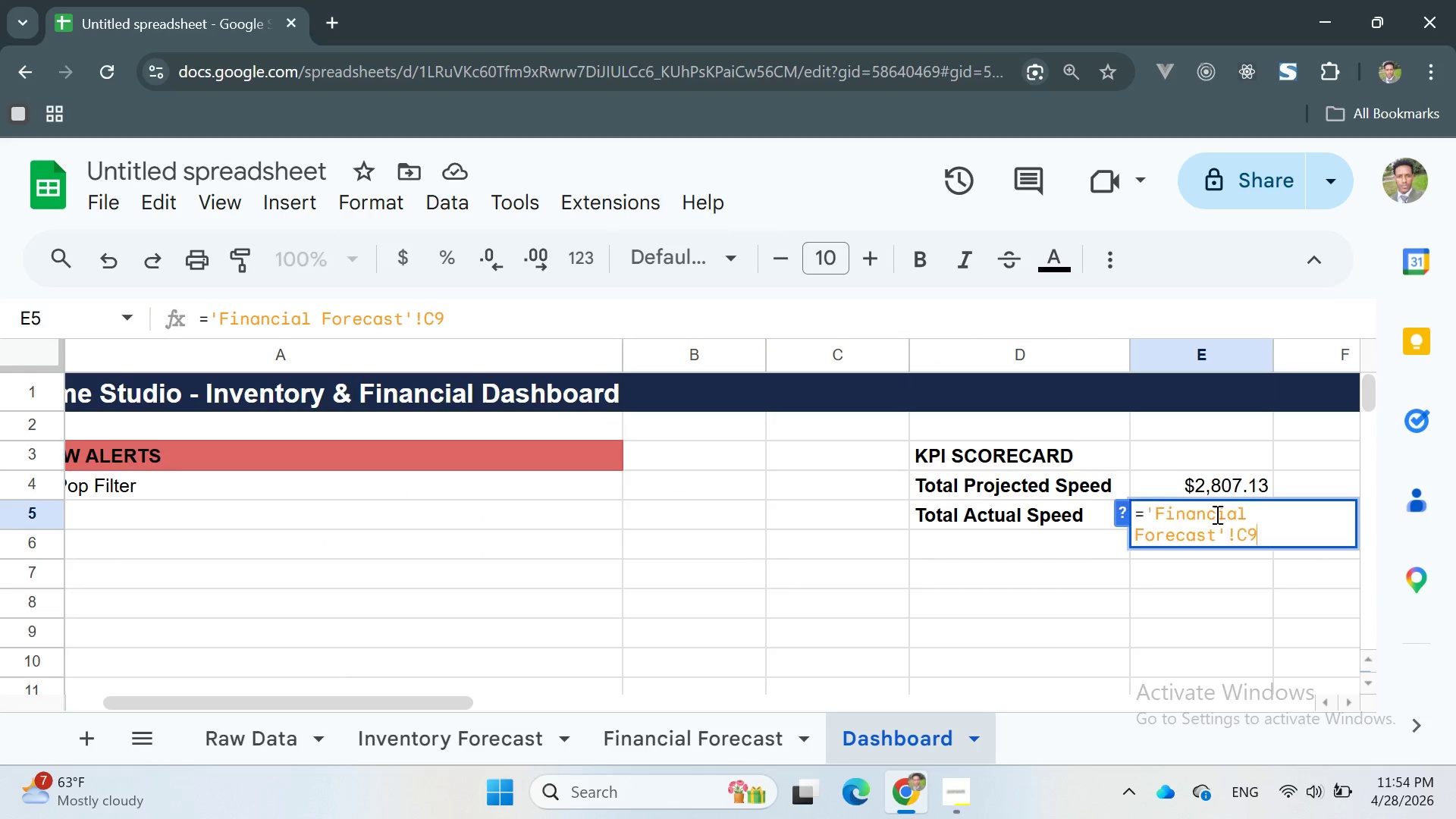 
triple_click([1216, 514])
 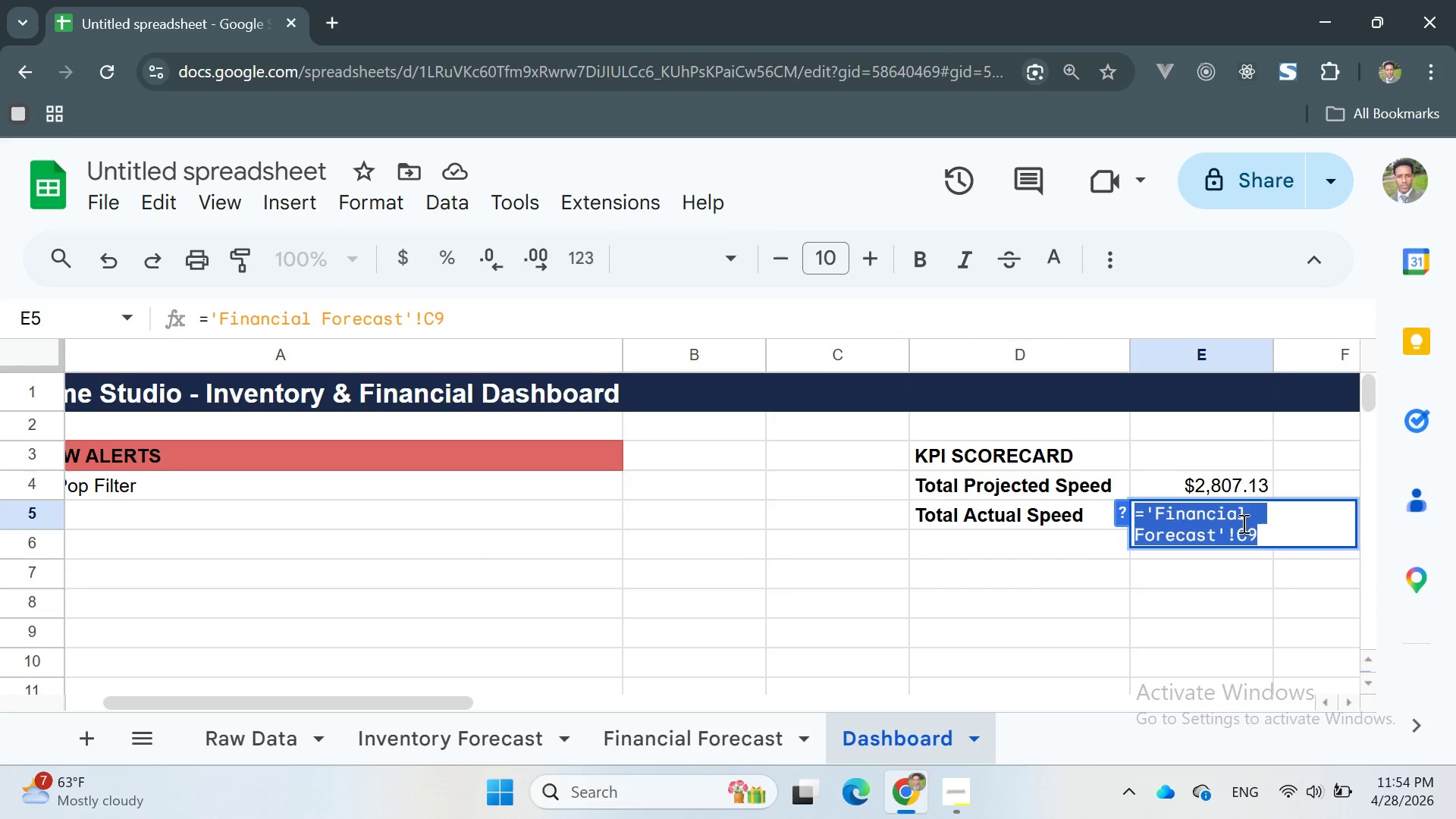 
left_click([1276, 535])
 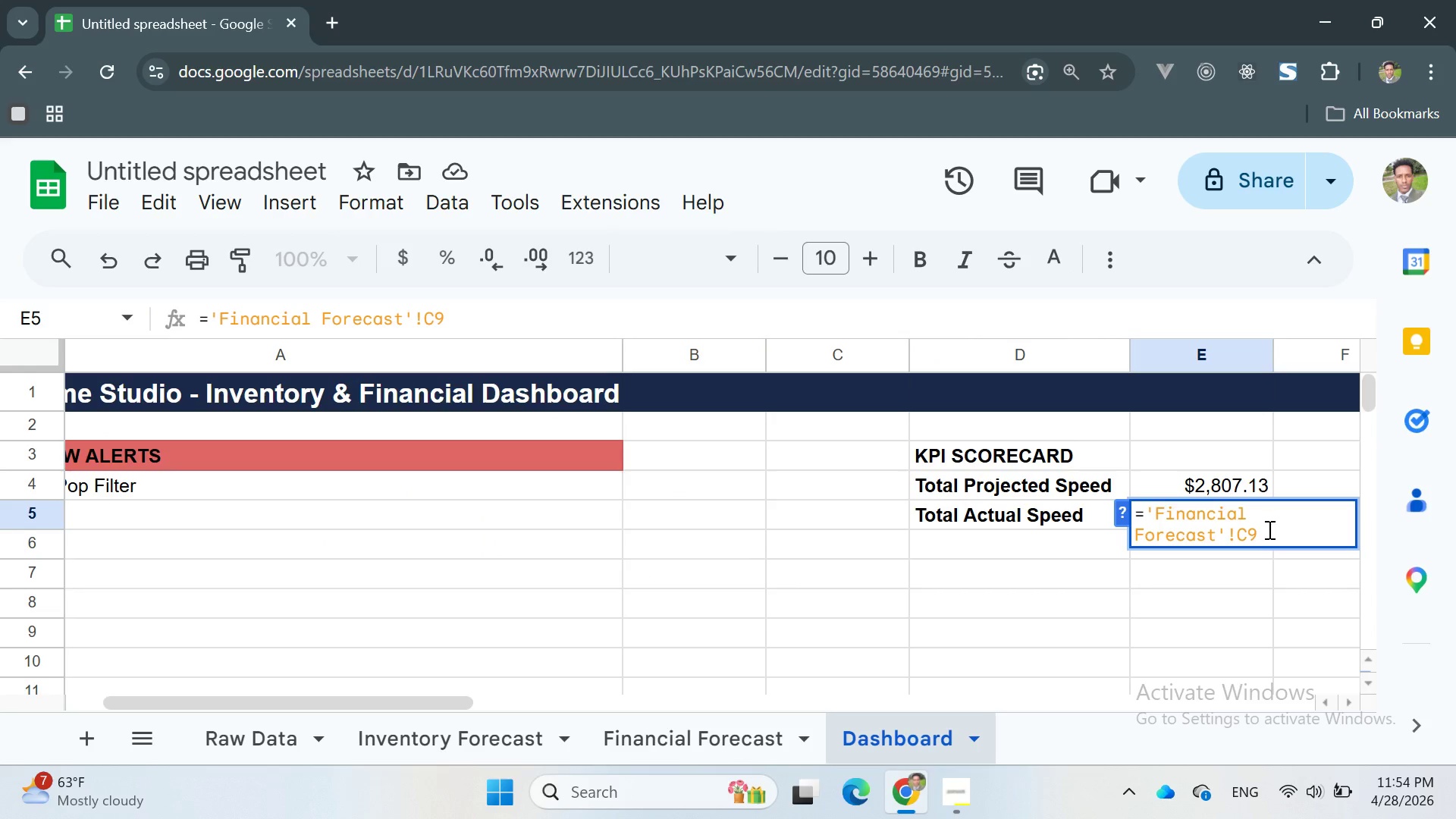 
key(Backspace)
 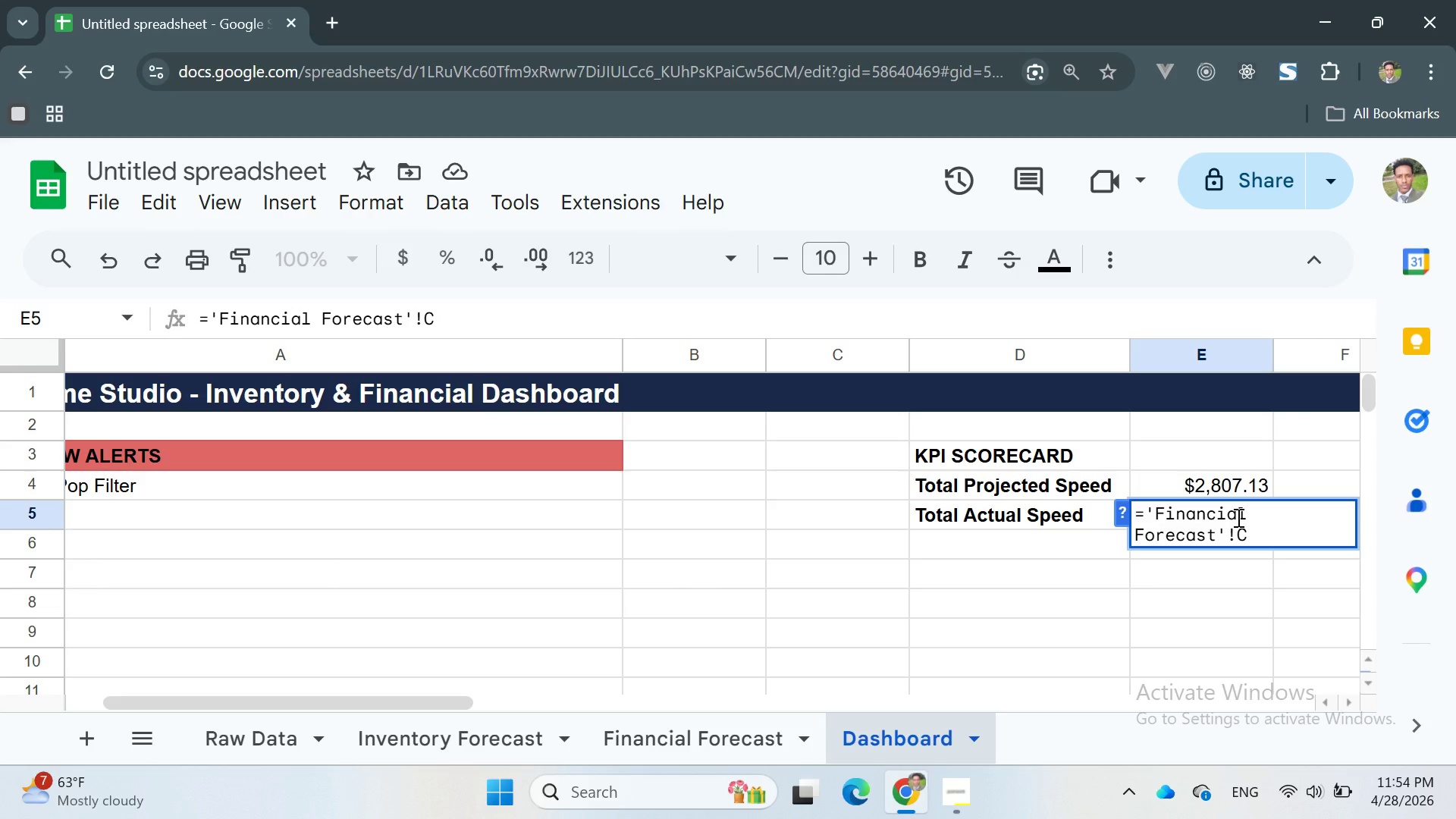 
key(Shift+Semicolon)
 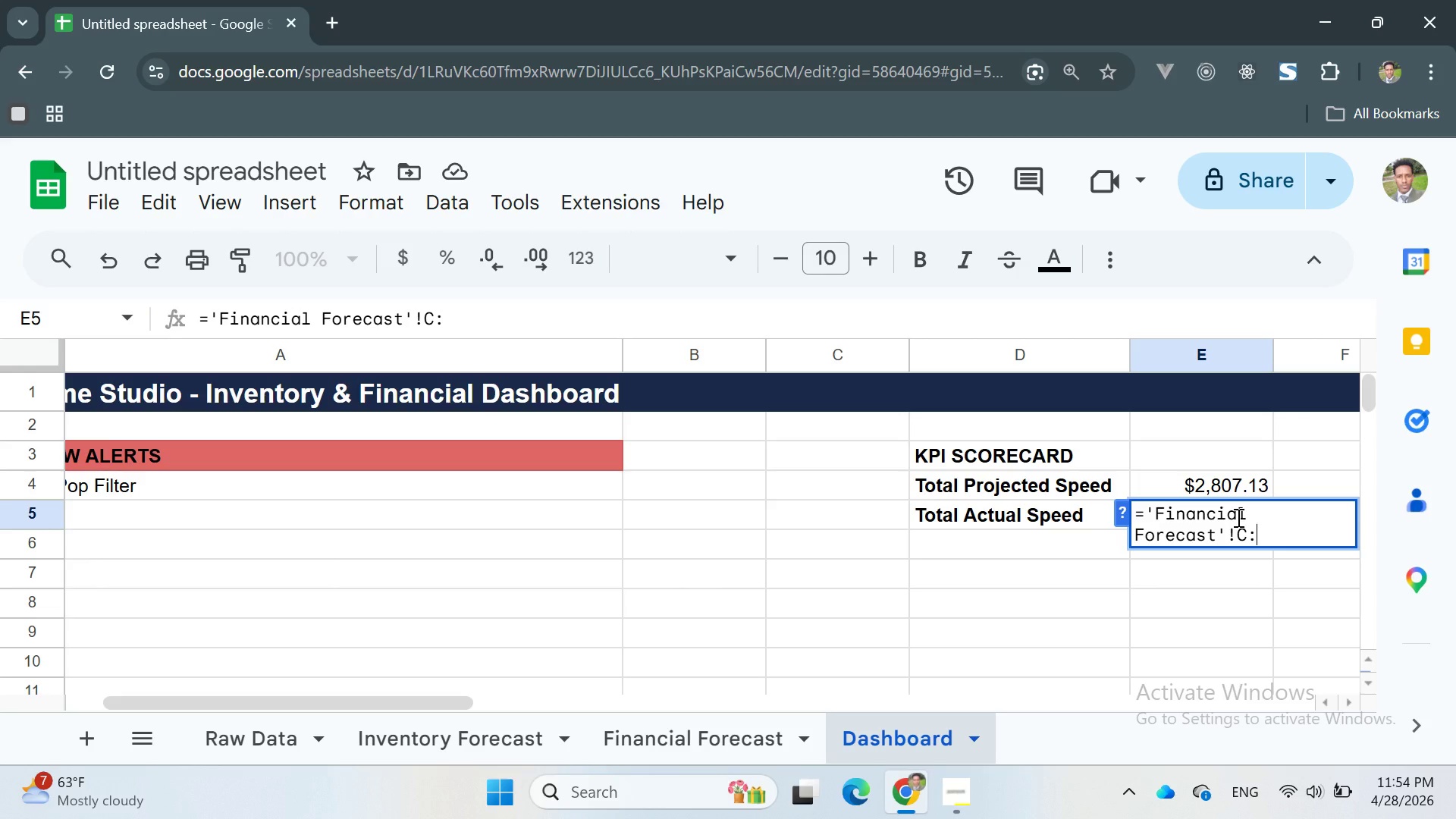 
key(C)
 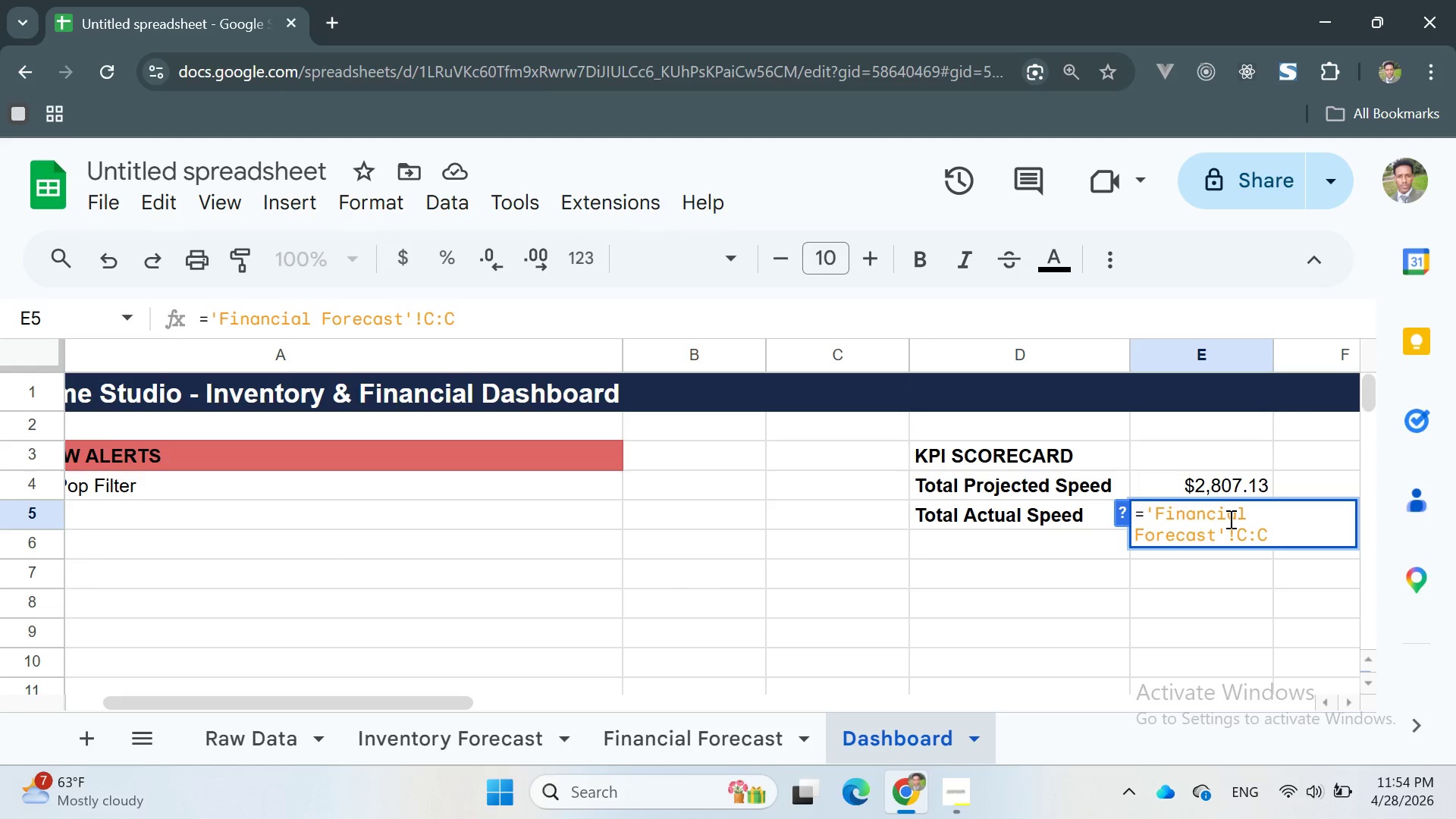 
key(Enter)
 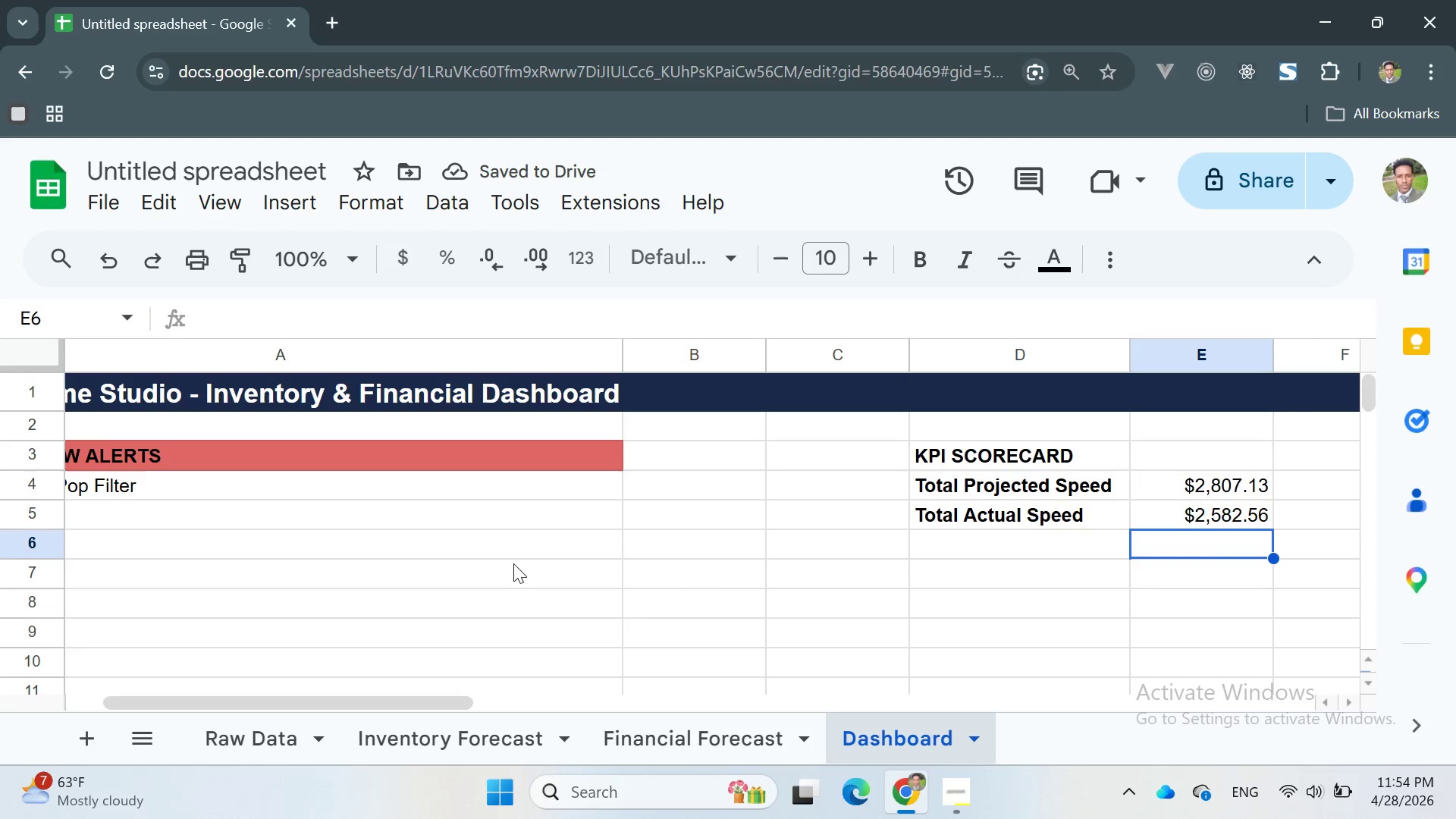 
left_click([643, 730])
 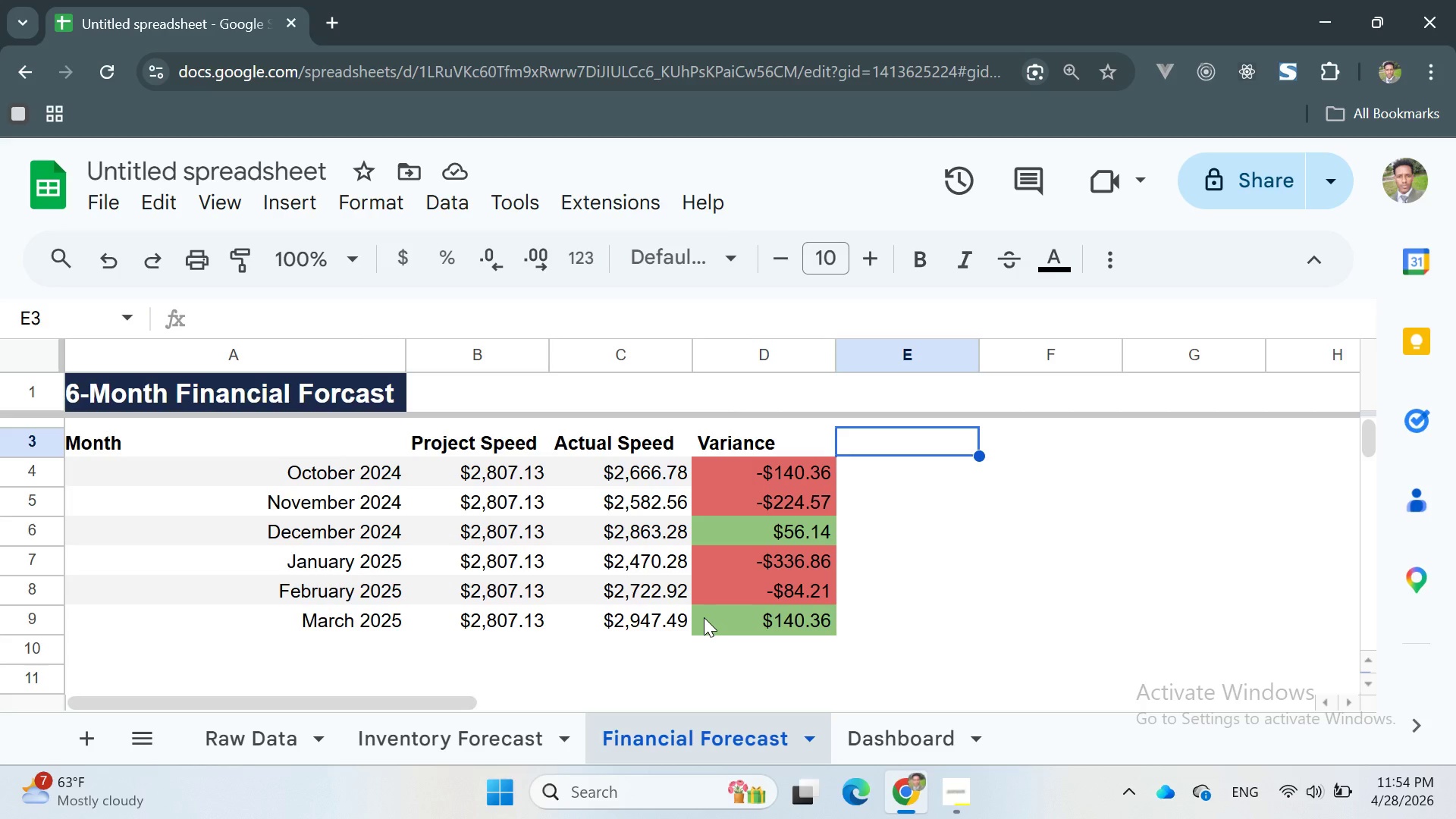 
wait(10.7)
 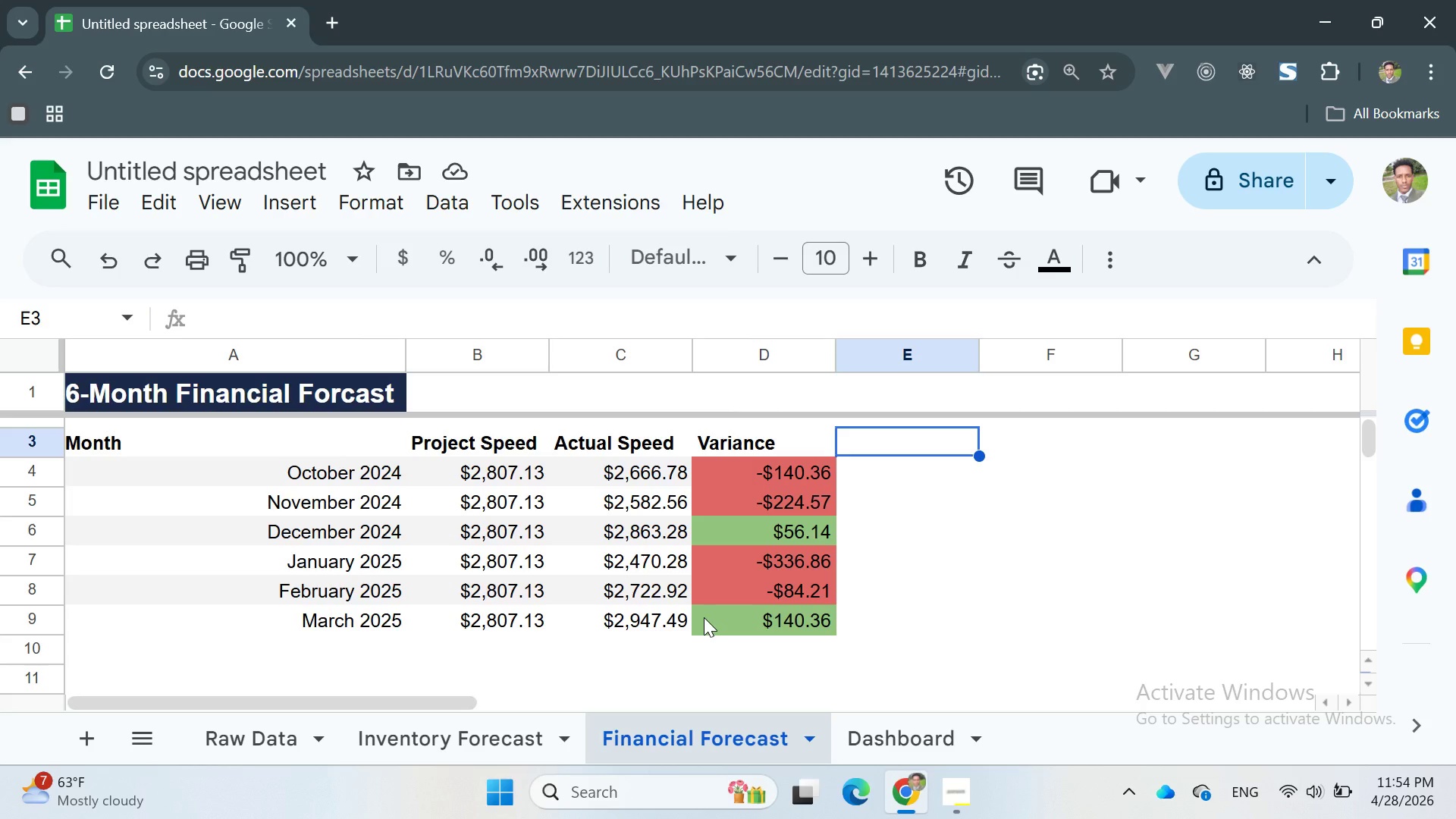 
left_click([920, 739])
 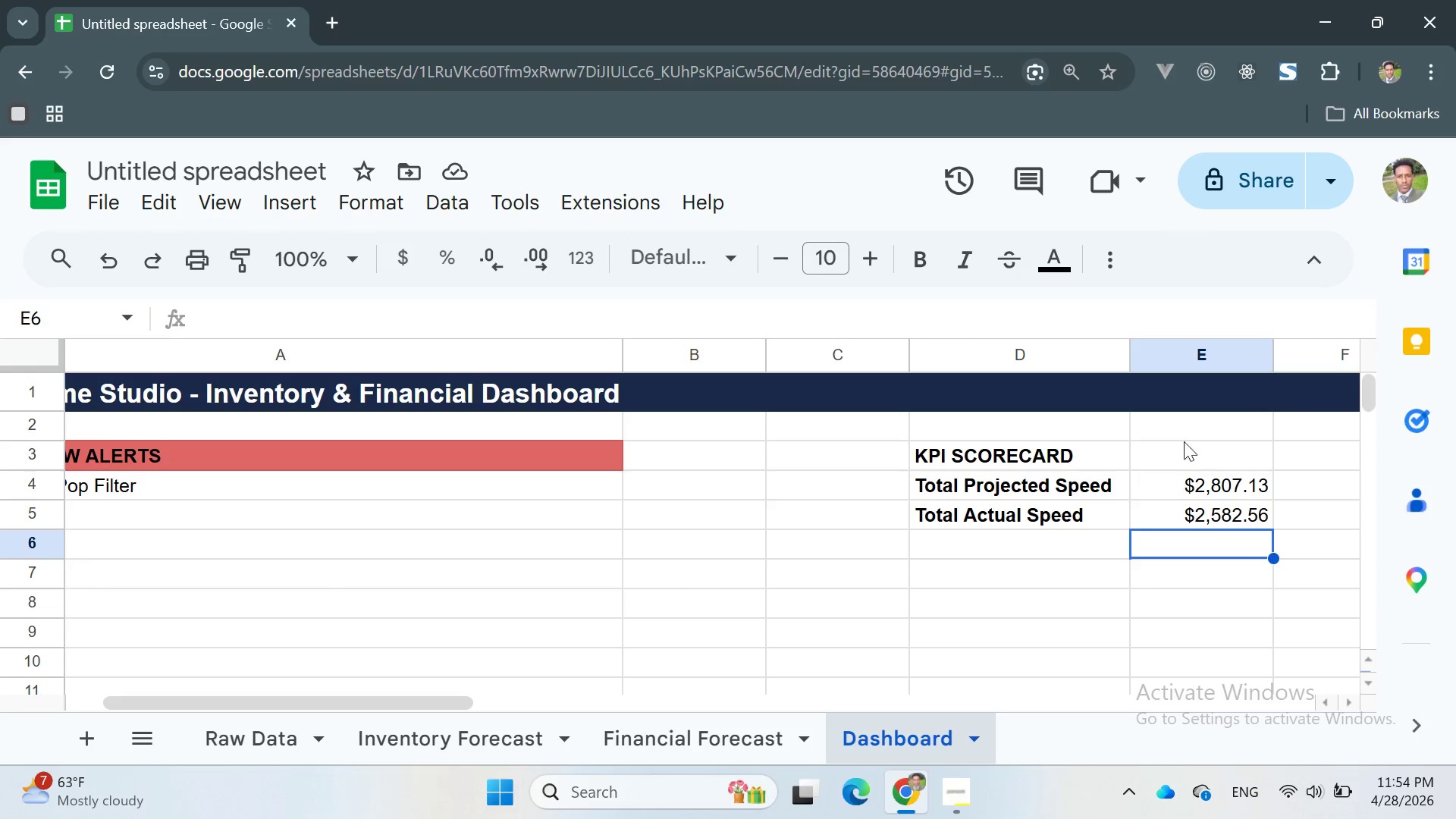 
wait(10.94)
 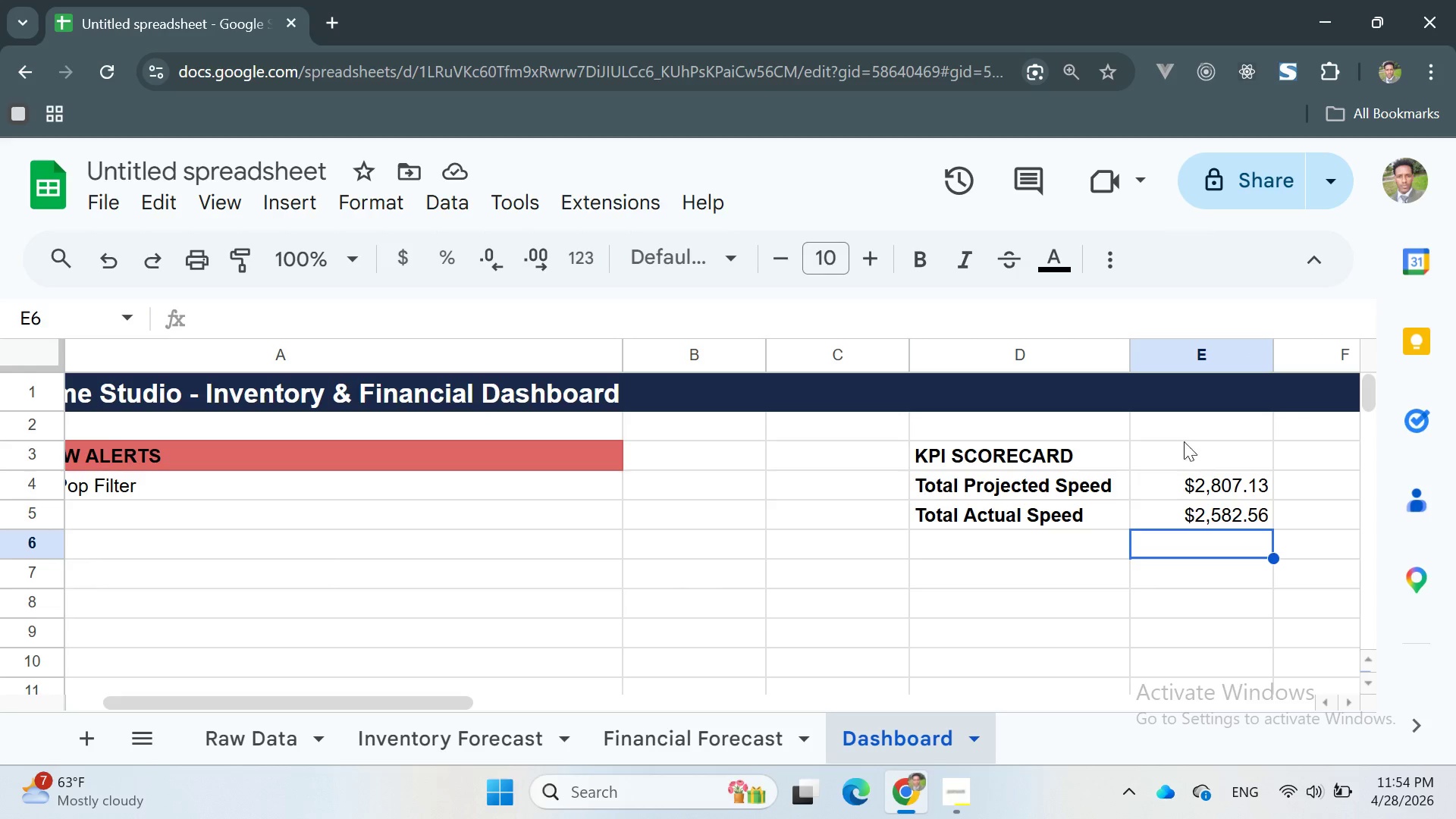 
left_click([1028, 562])
 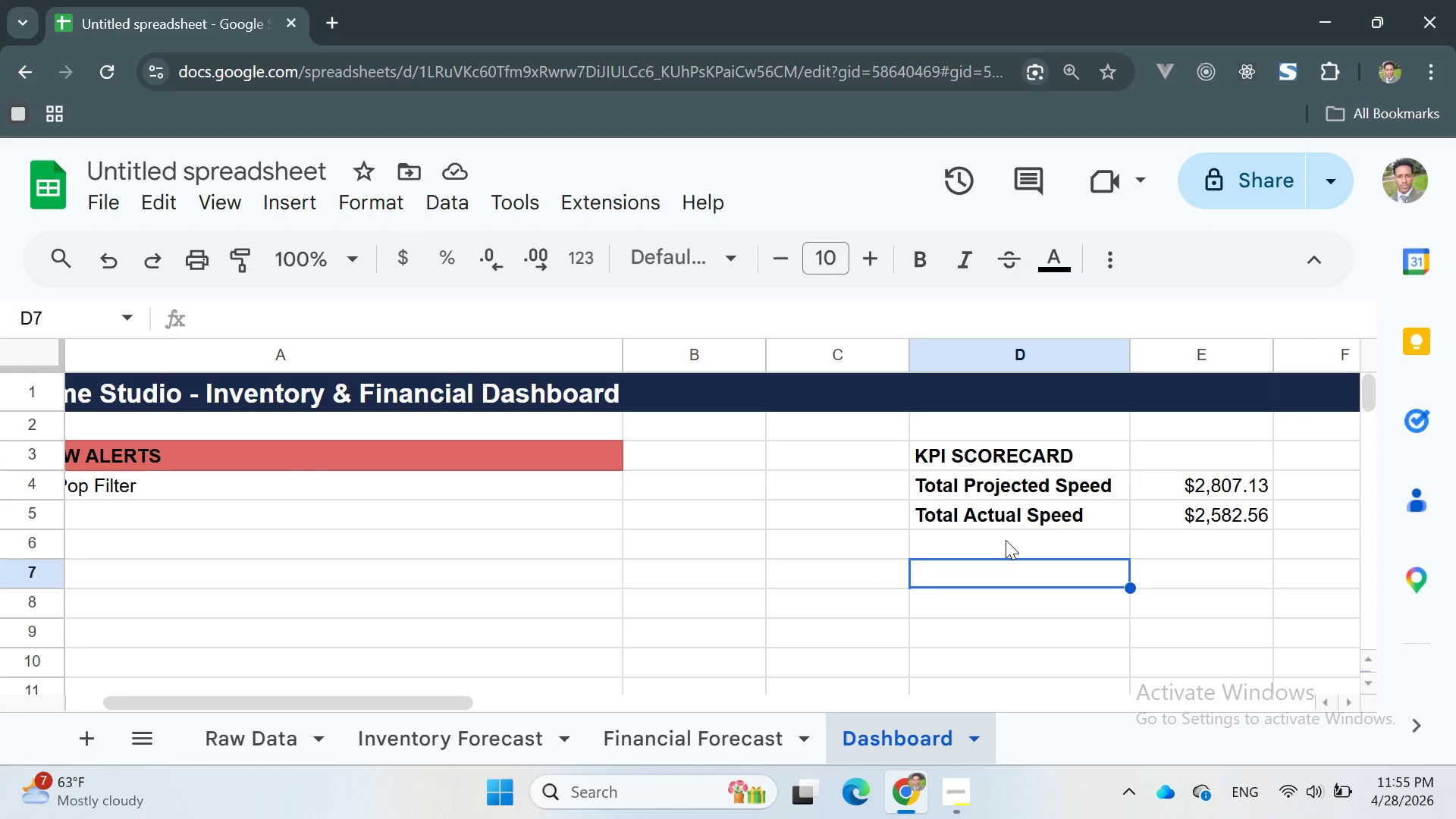 
left_click([1005, 538])
 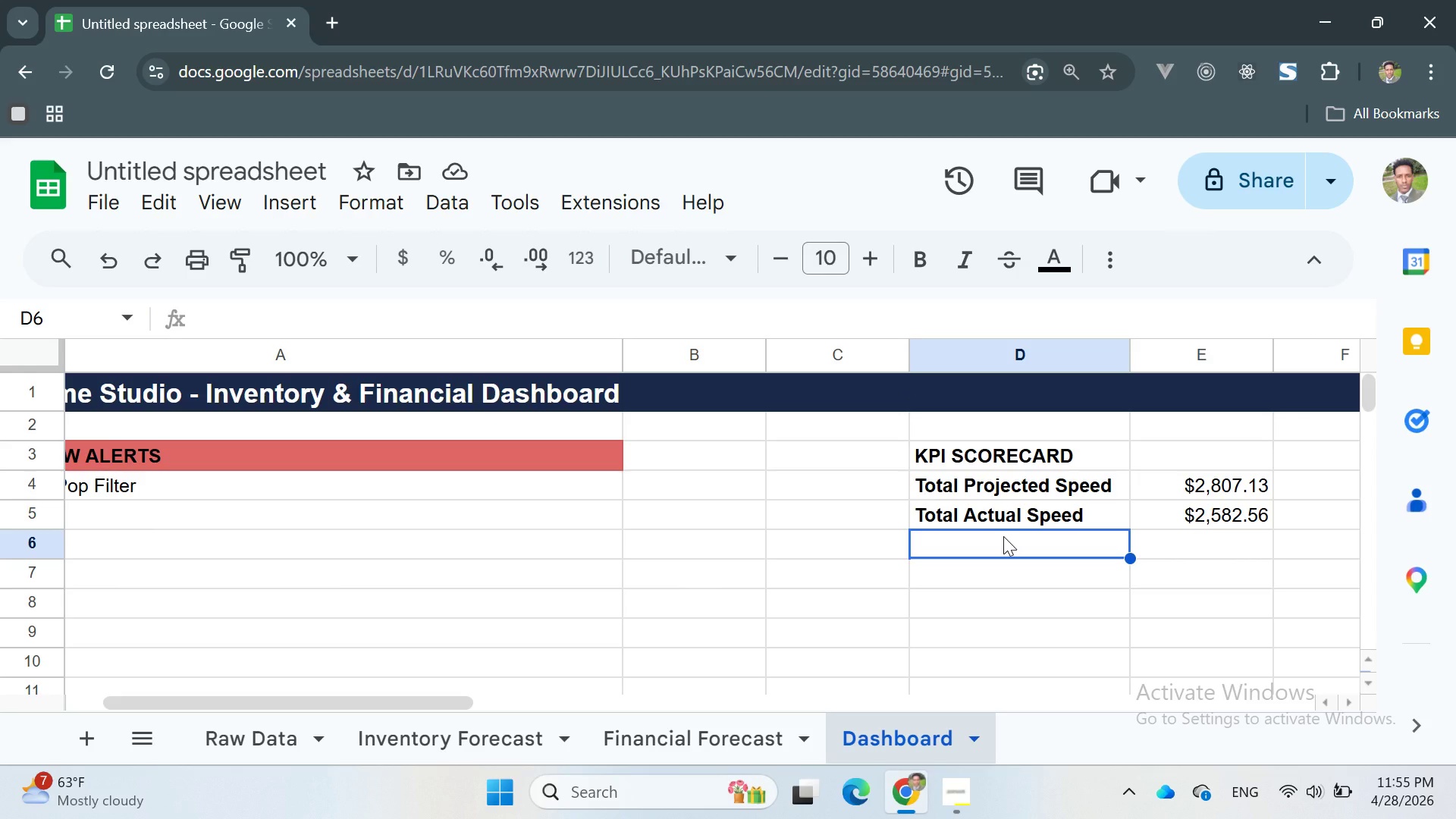 
type(Variance)
 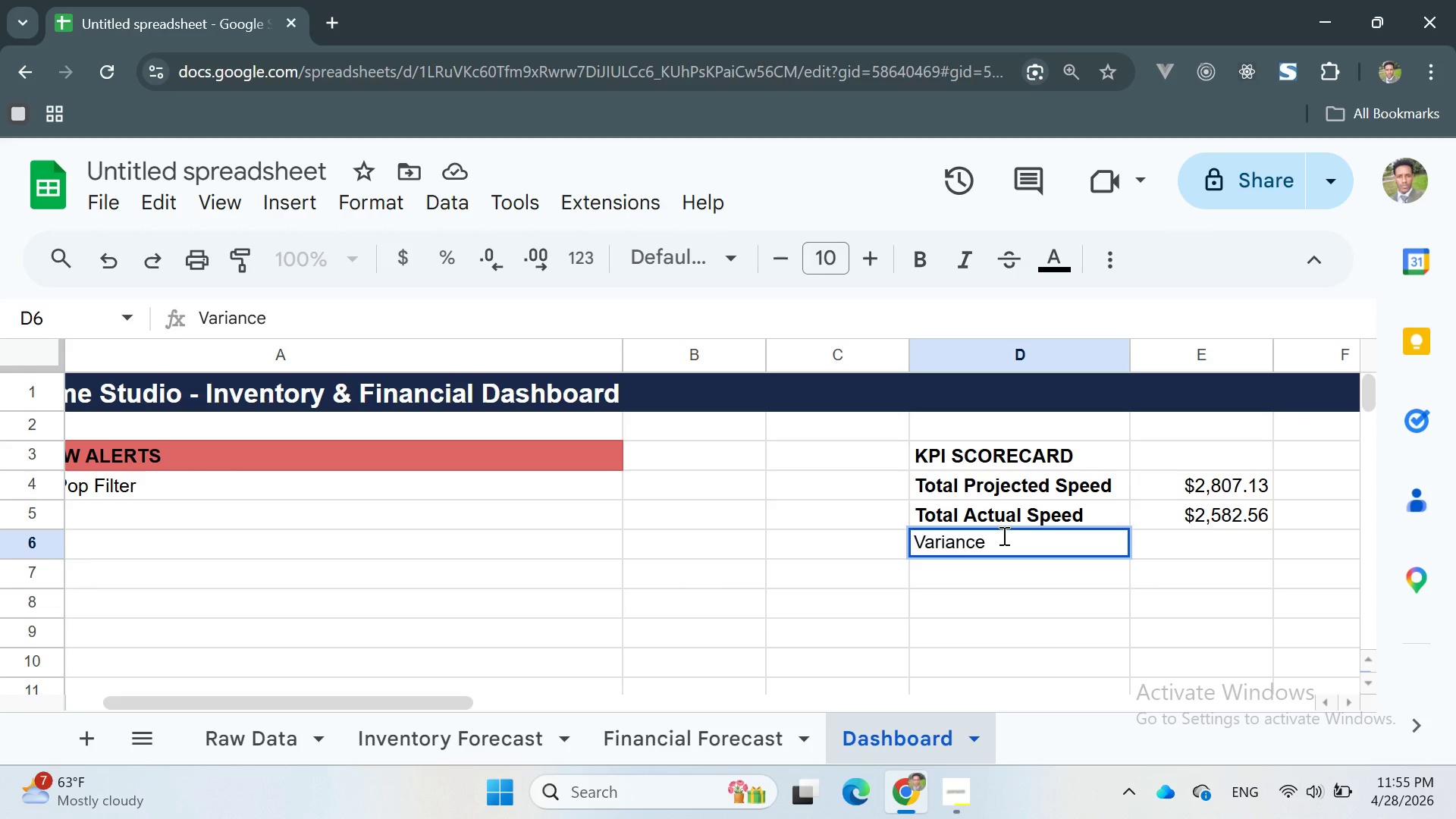 
key(Enter)
 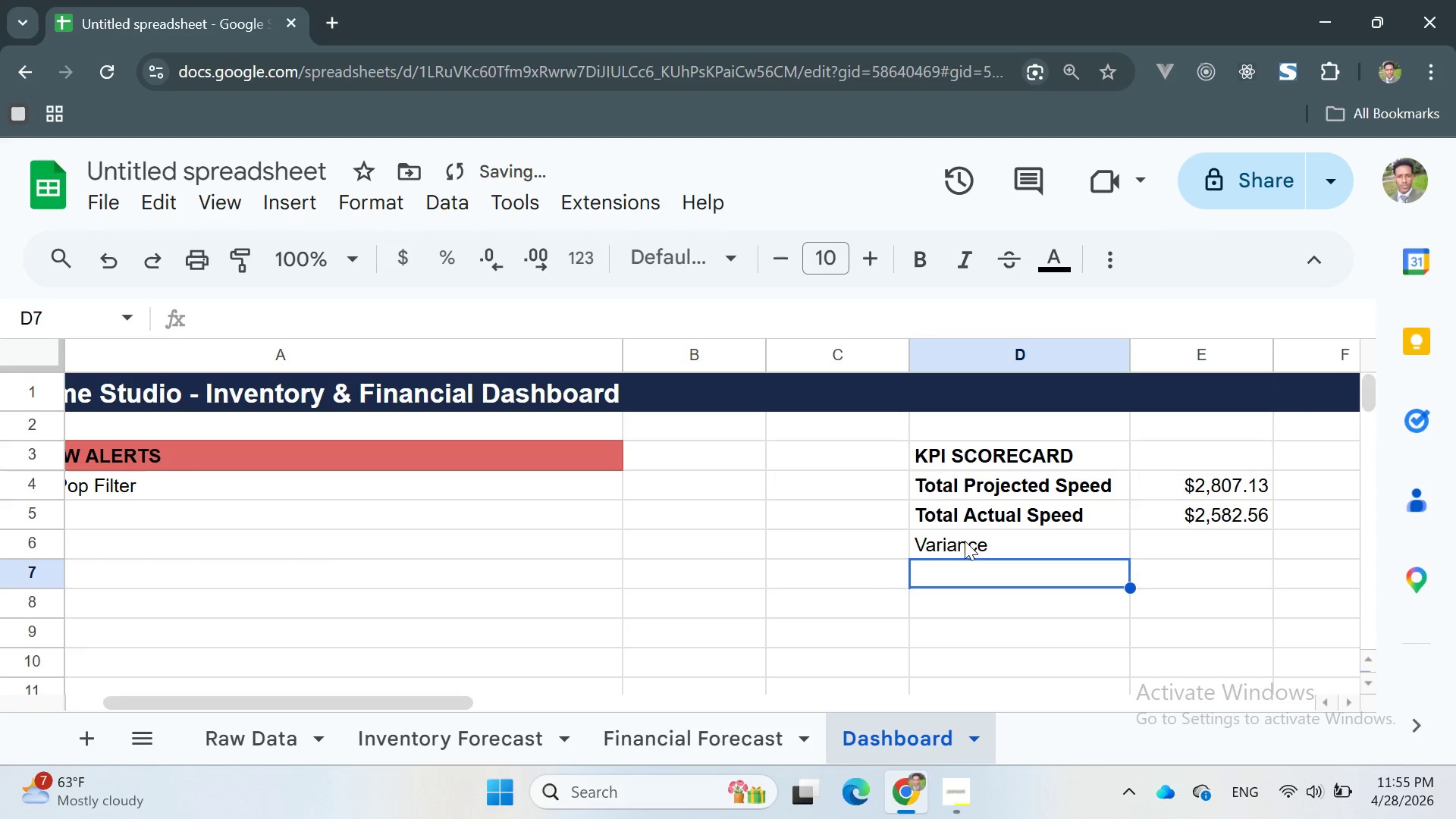 
double_click([964, 541])
 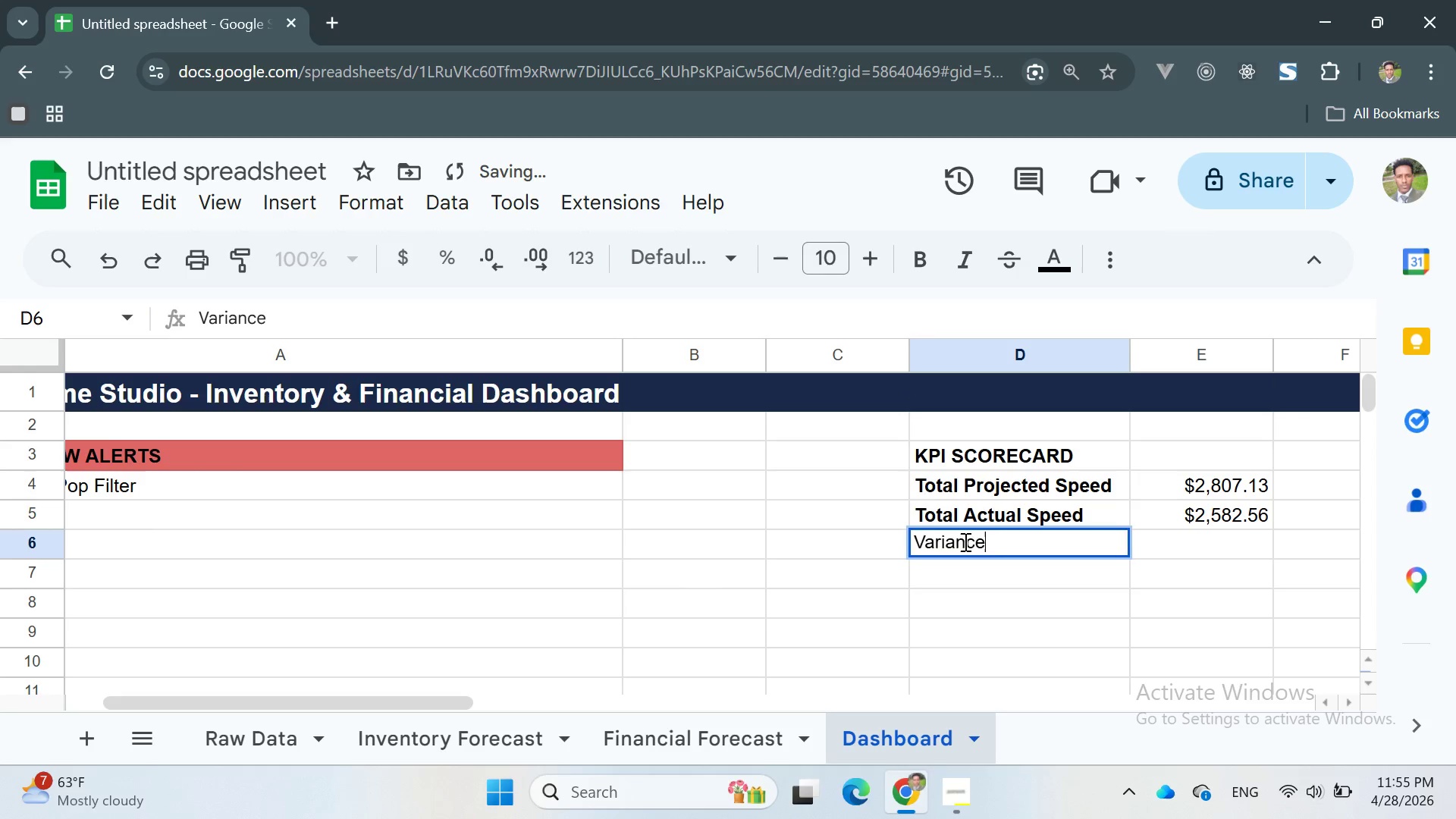 
triple_click([964, 541])
 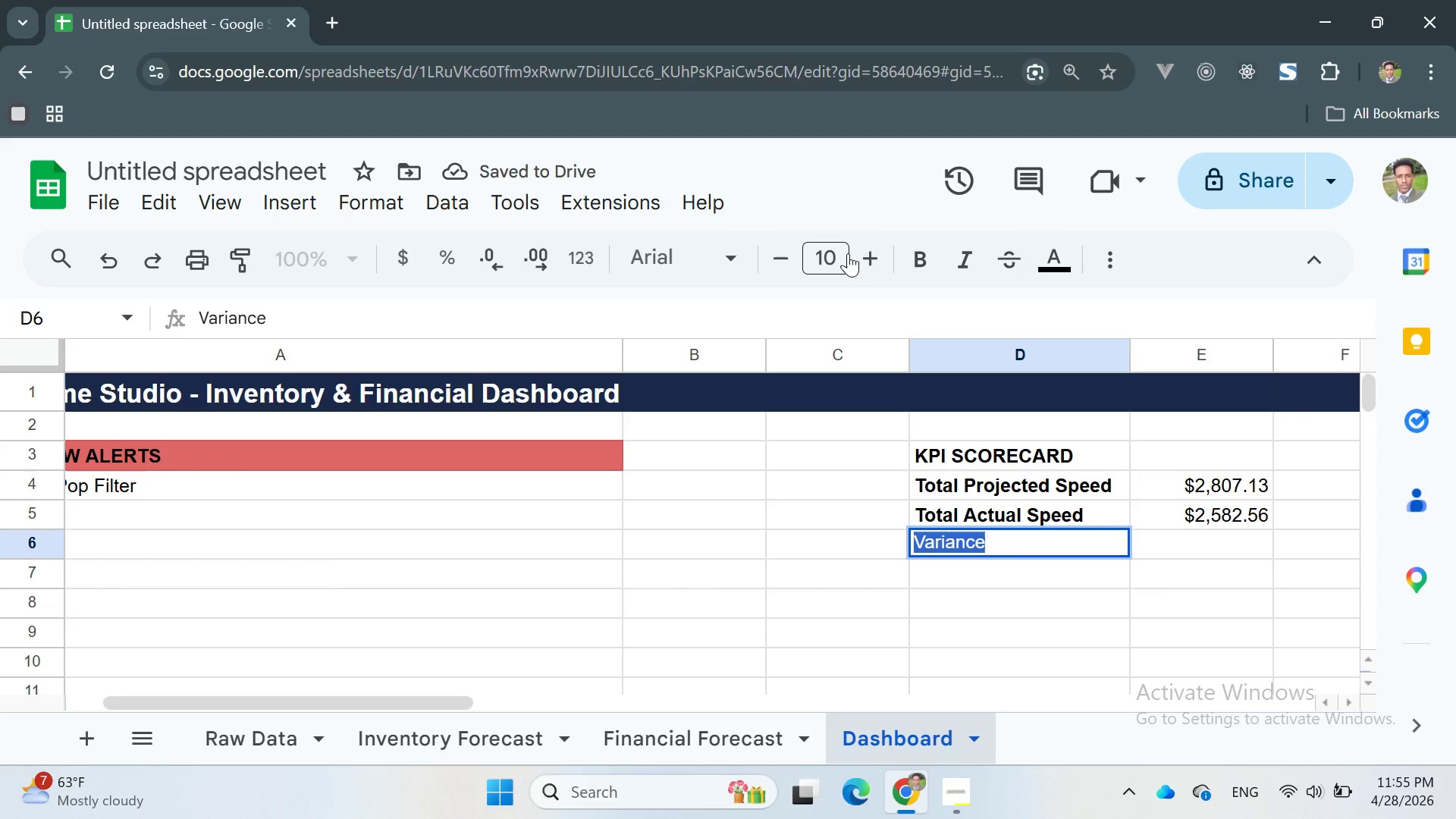 
left_click([917, 256])
 